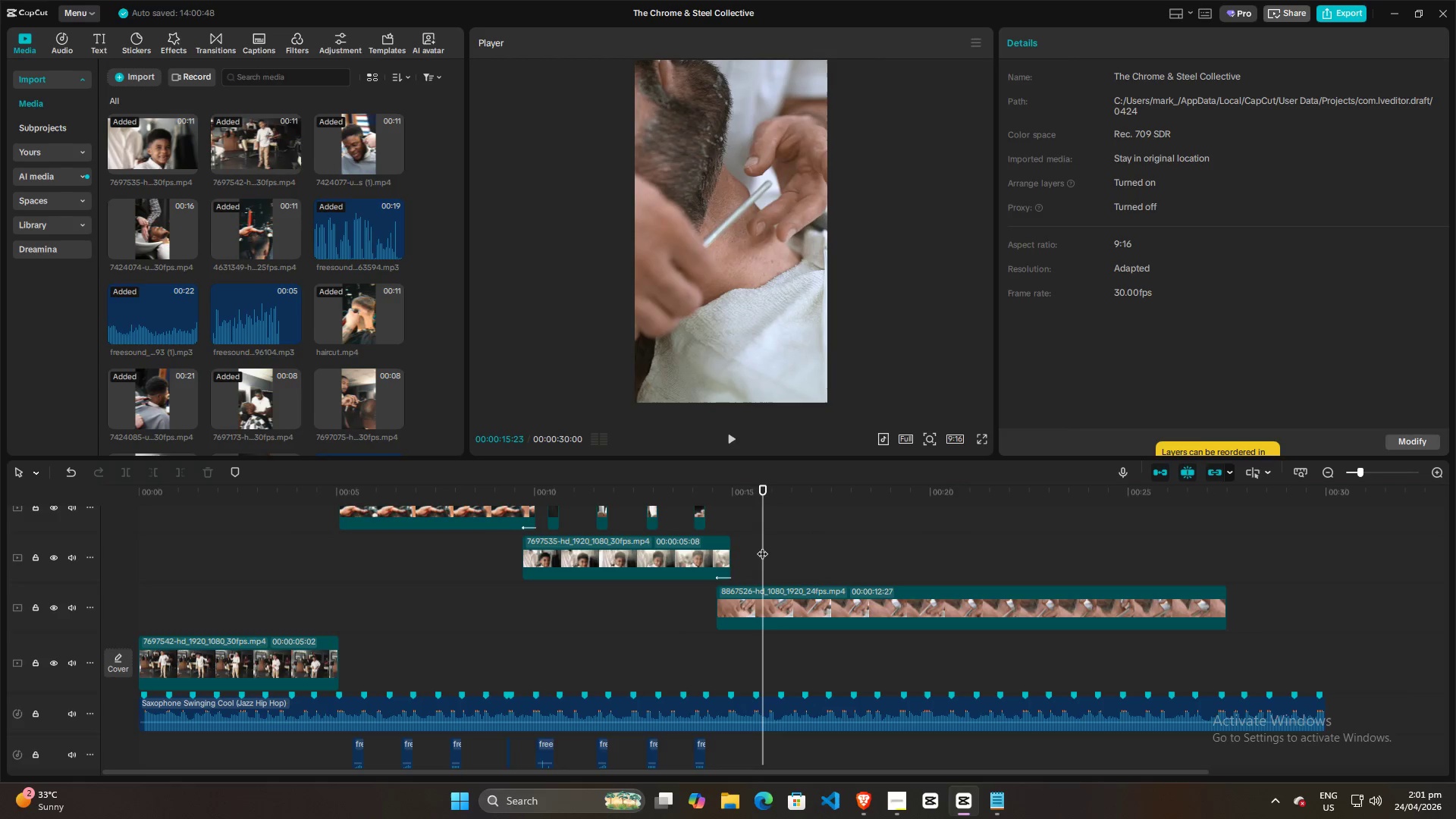 
key(Space)
 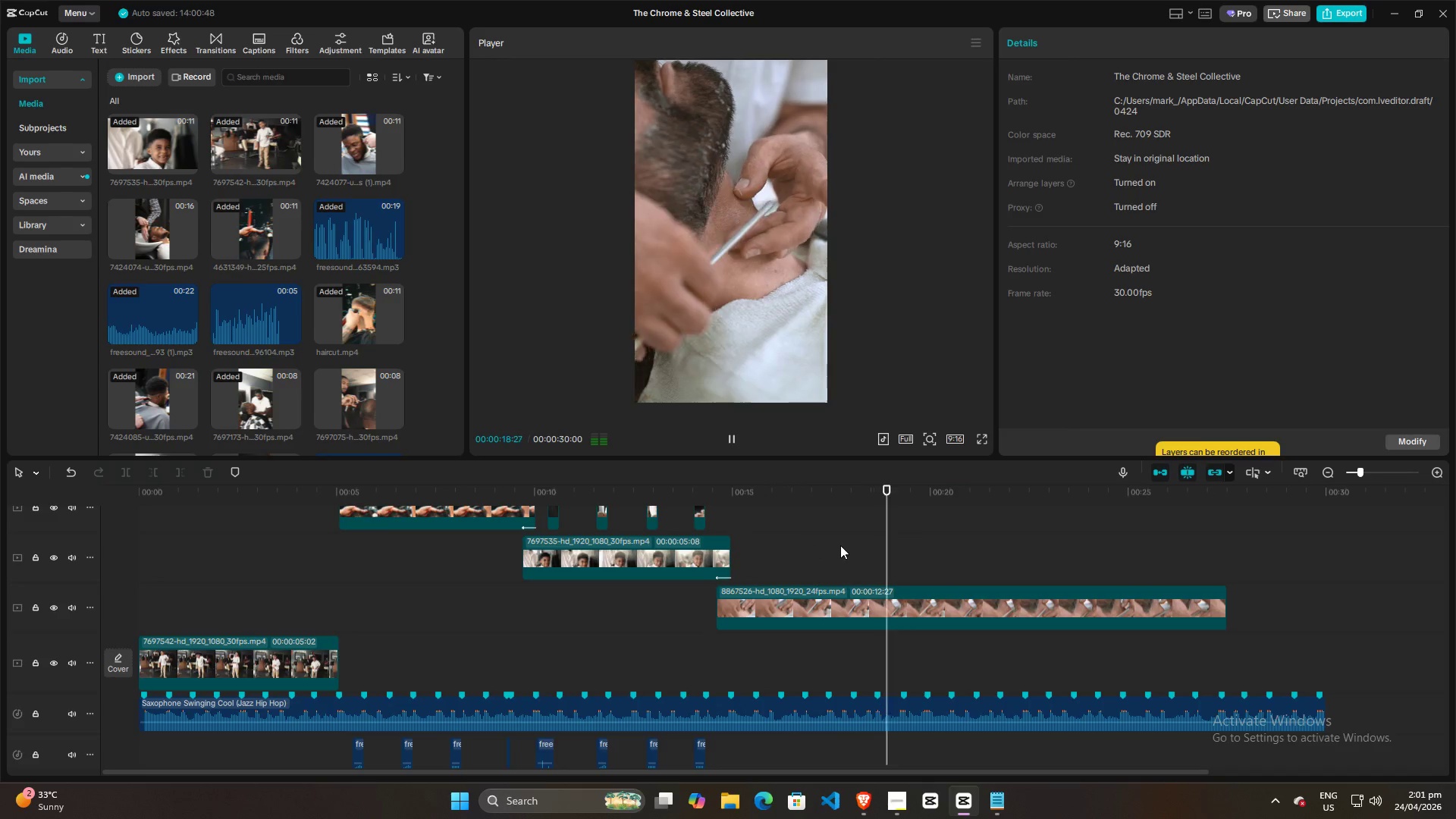 
key(Space)
 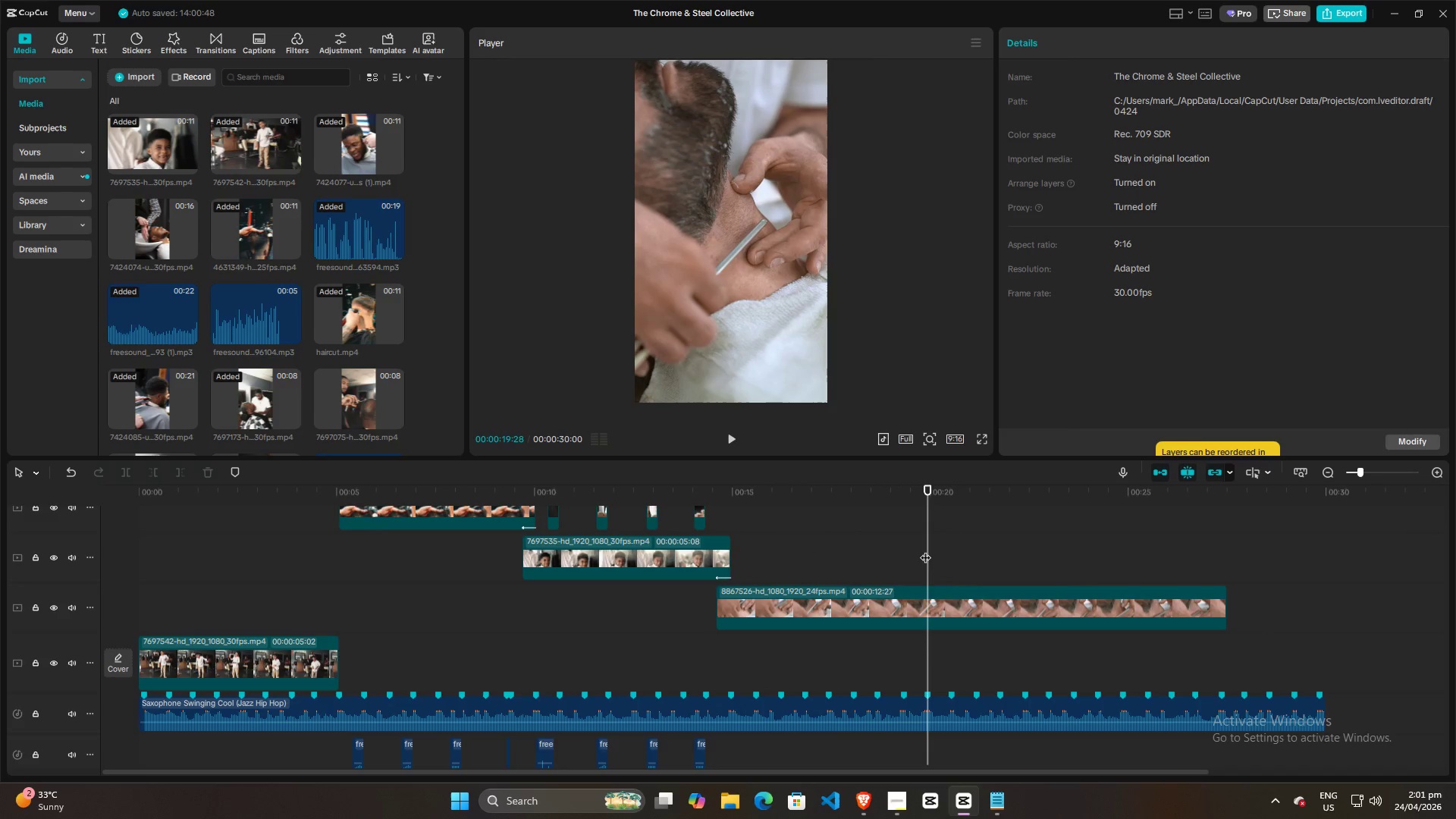 
left_click_drag(start_coordinate=[925, 550], to_coordinate=[927, 554])
 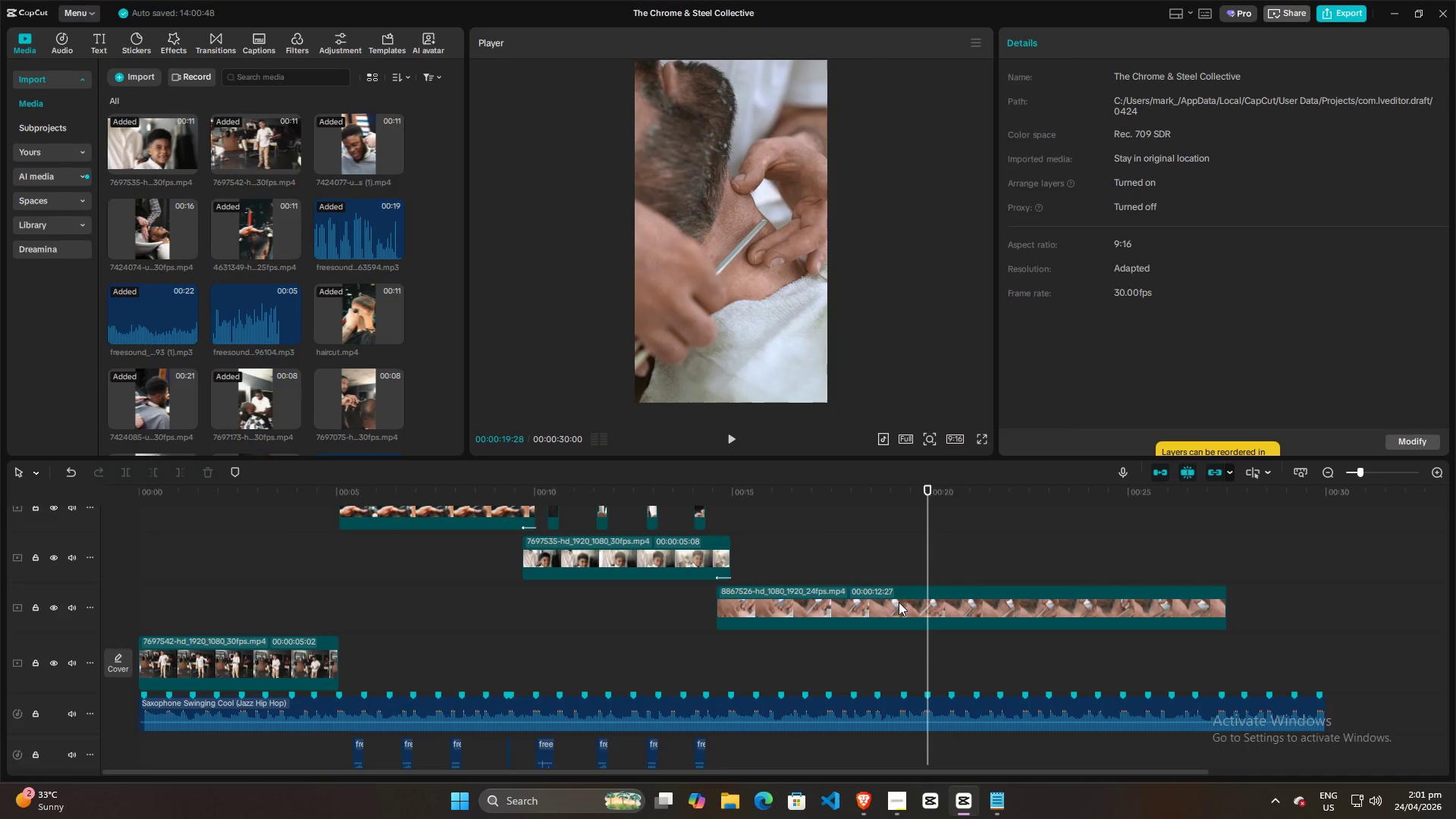 
left_click([899, 602])
 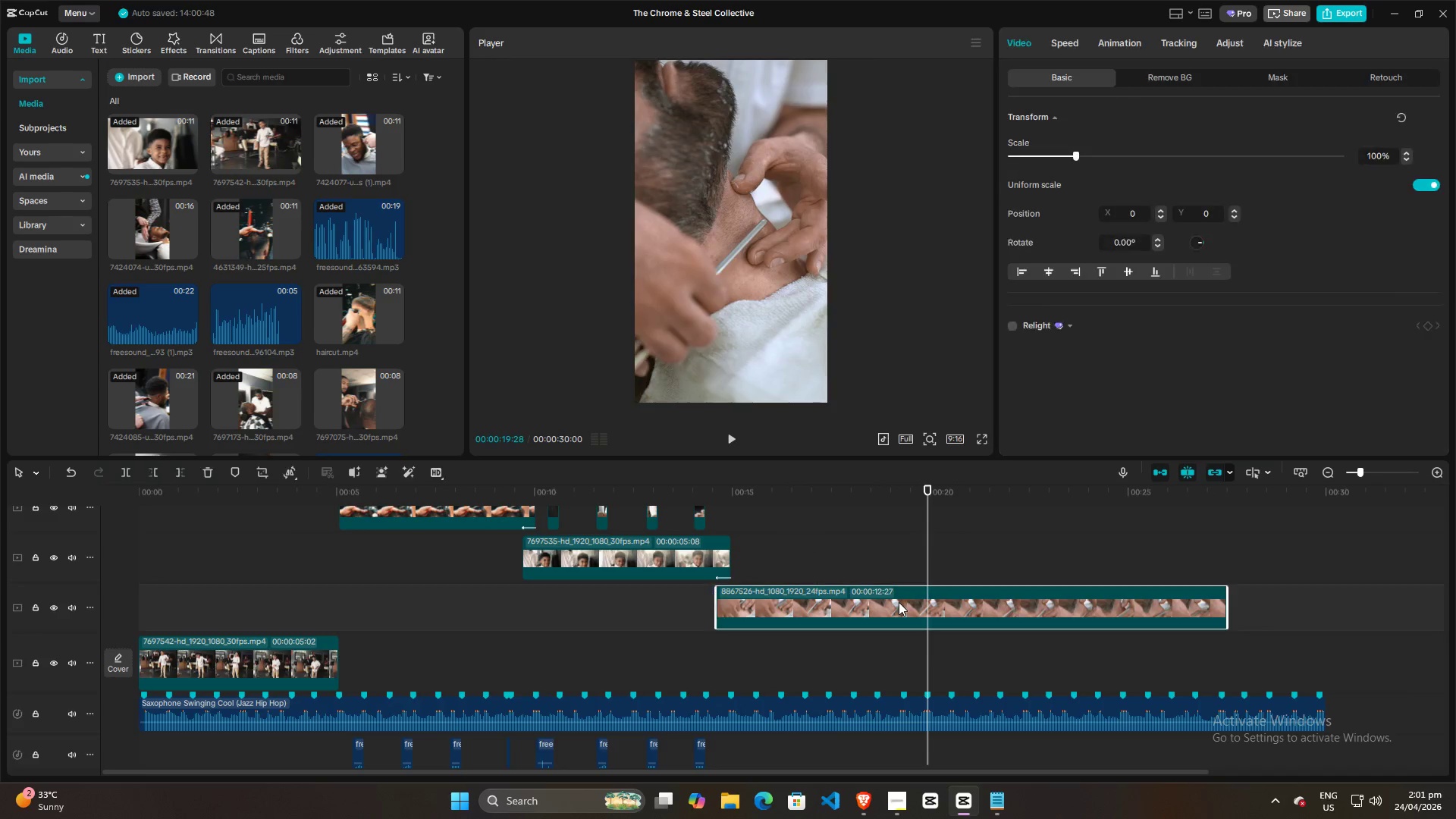 
key(W)
 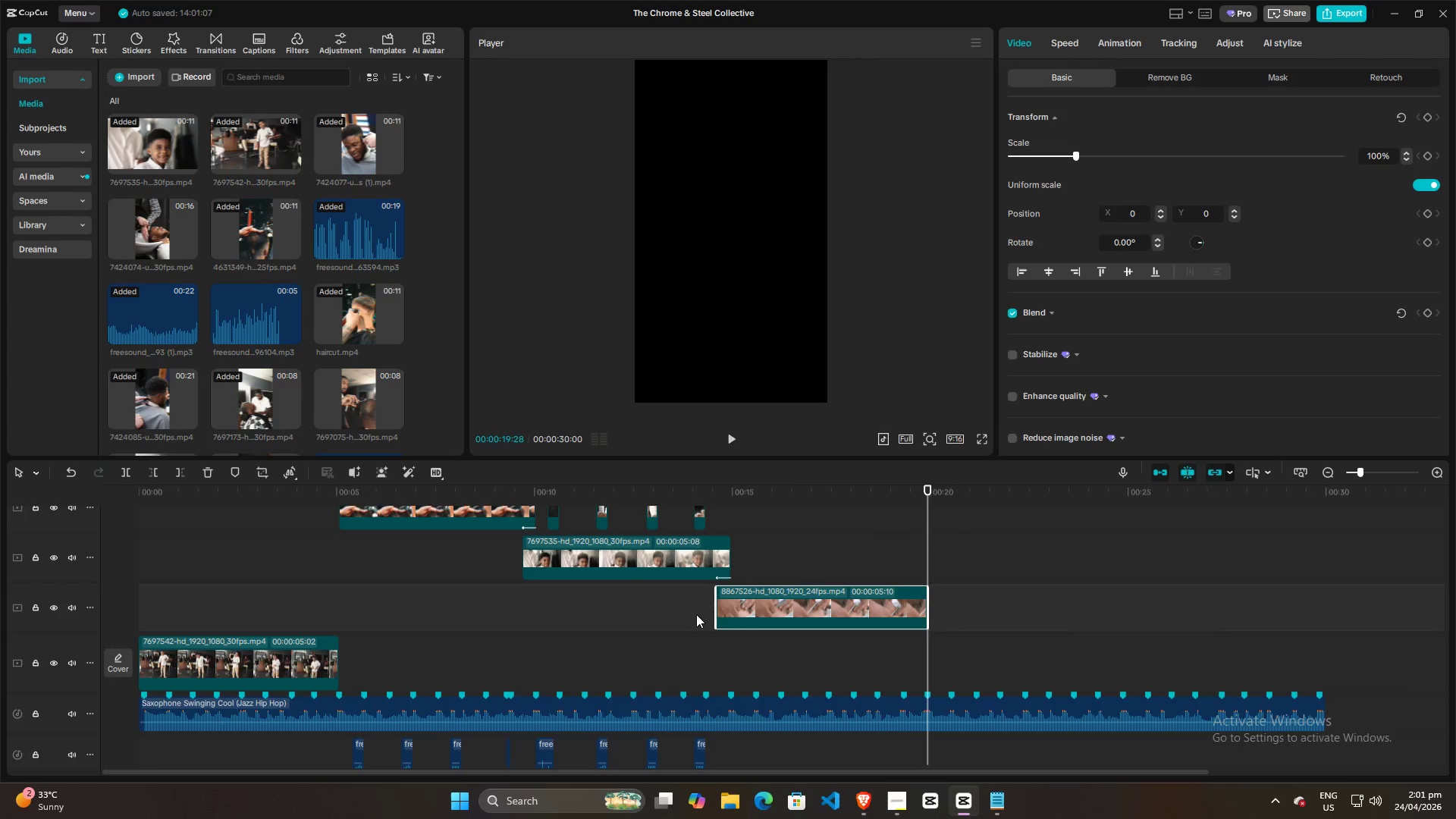 
scroll: coordinate [498, 567], scroll_direction: down, amount: 8.0
 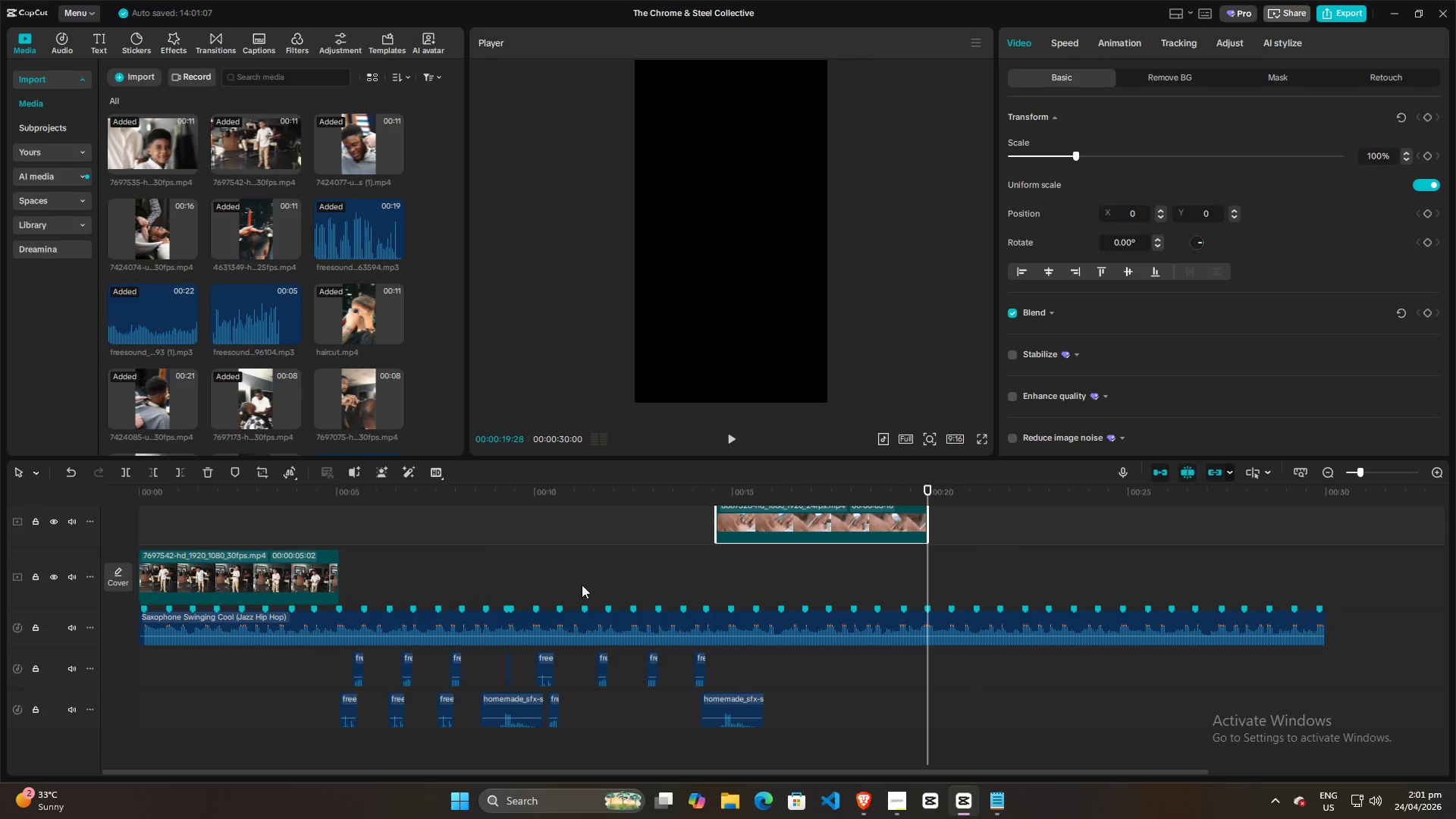 
scroll: coordinate [642, 600], scroll_direction: up, amount: 5.0
 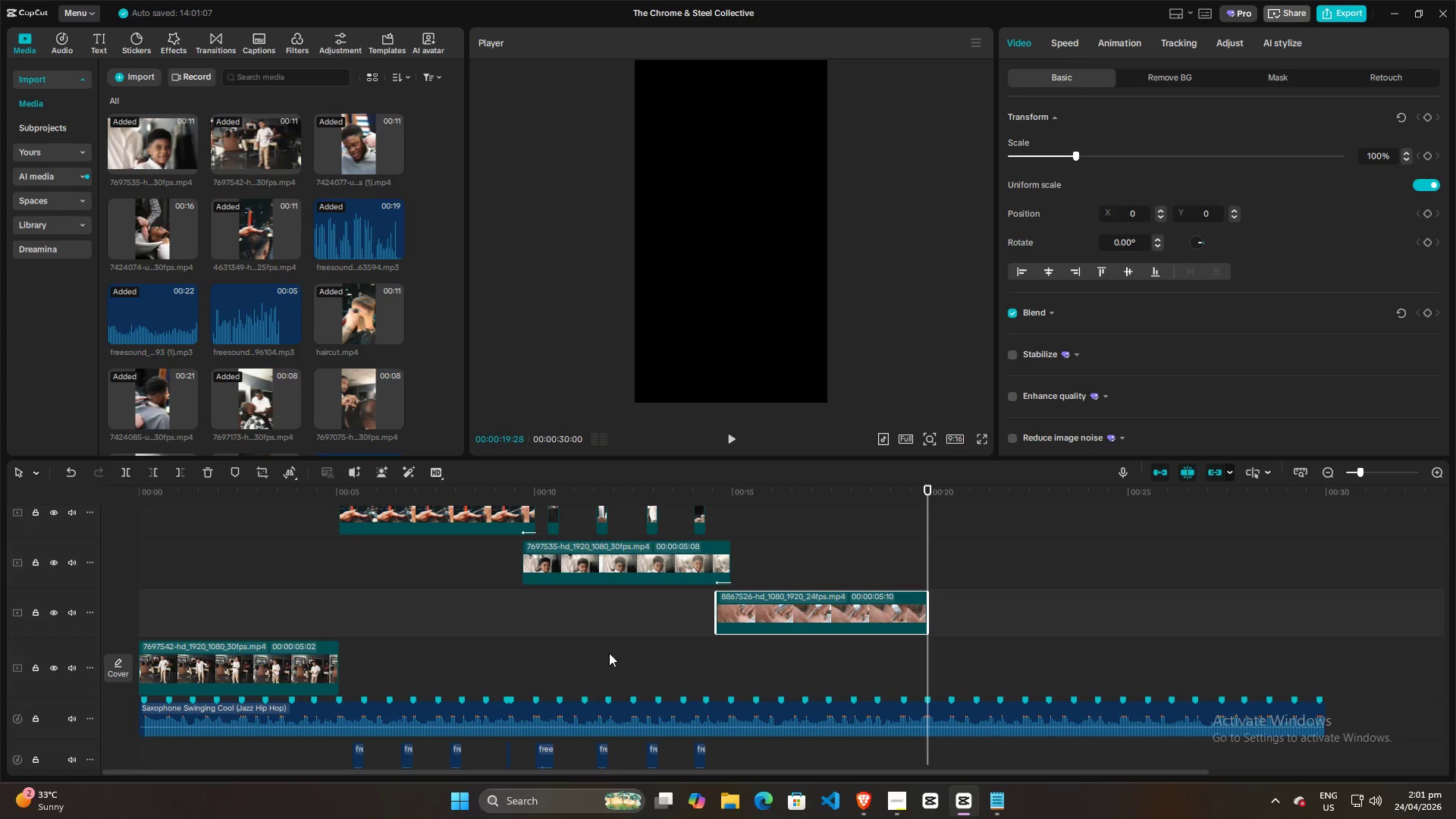 
left_click([528, 644])
 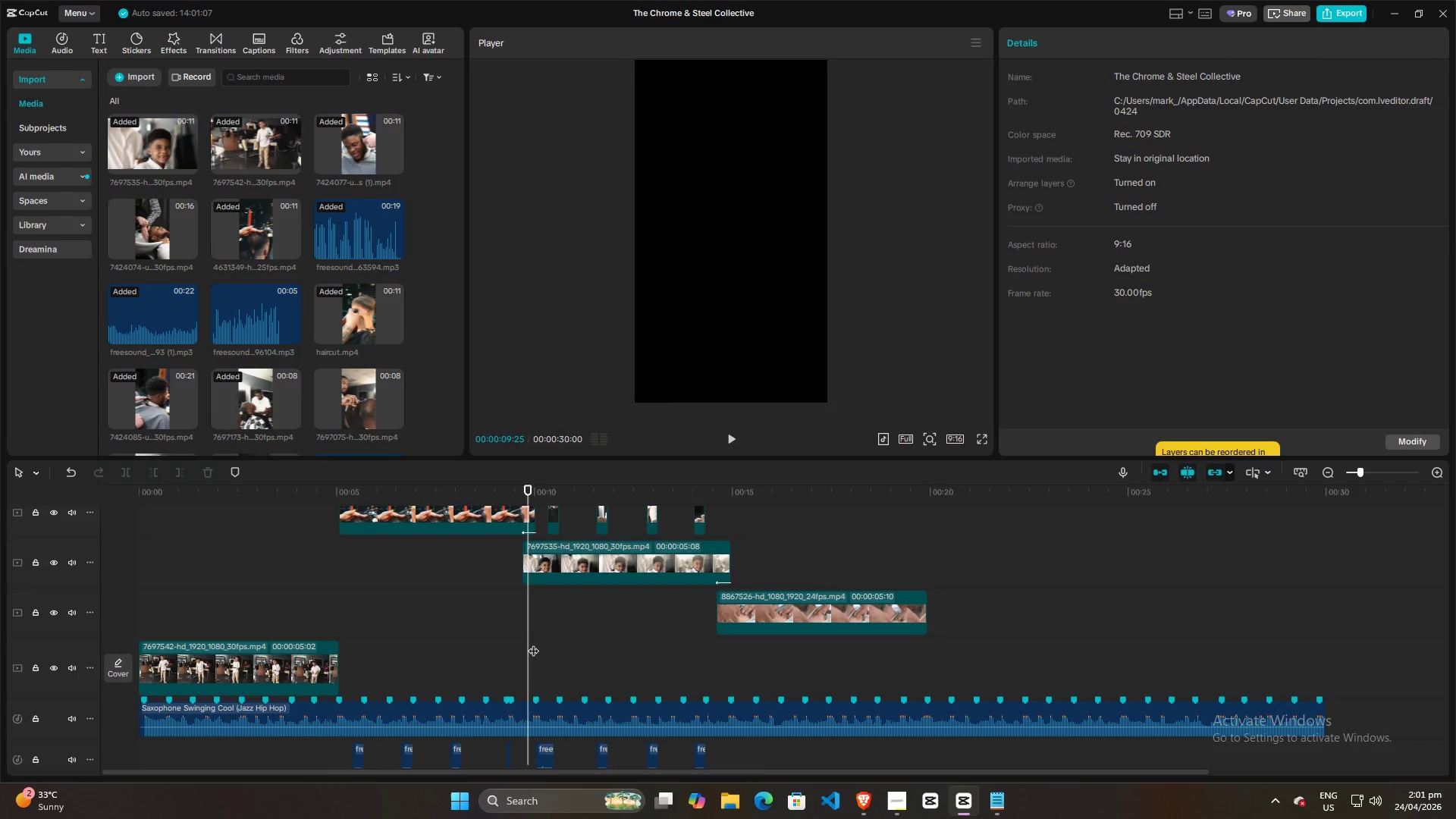 
scroll: coordinate [535, 643], scroll_direction: down, amount: 4.0
 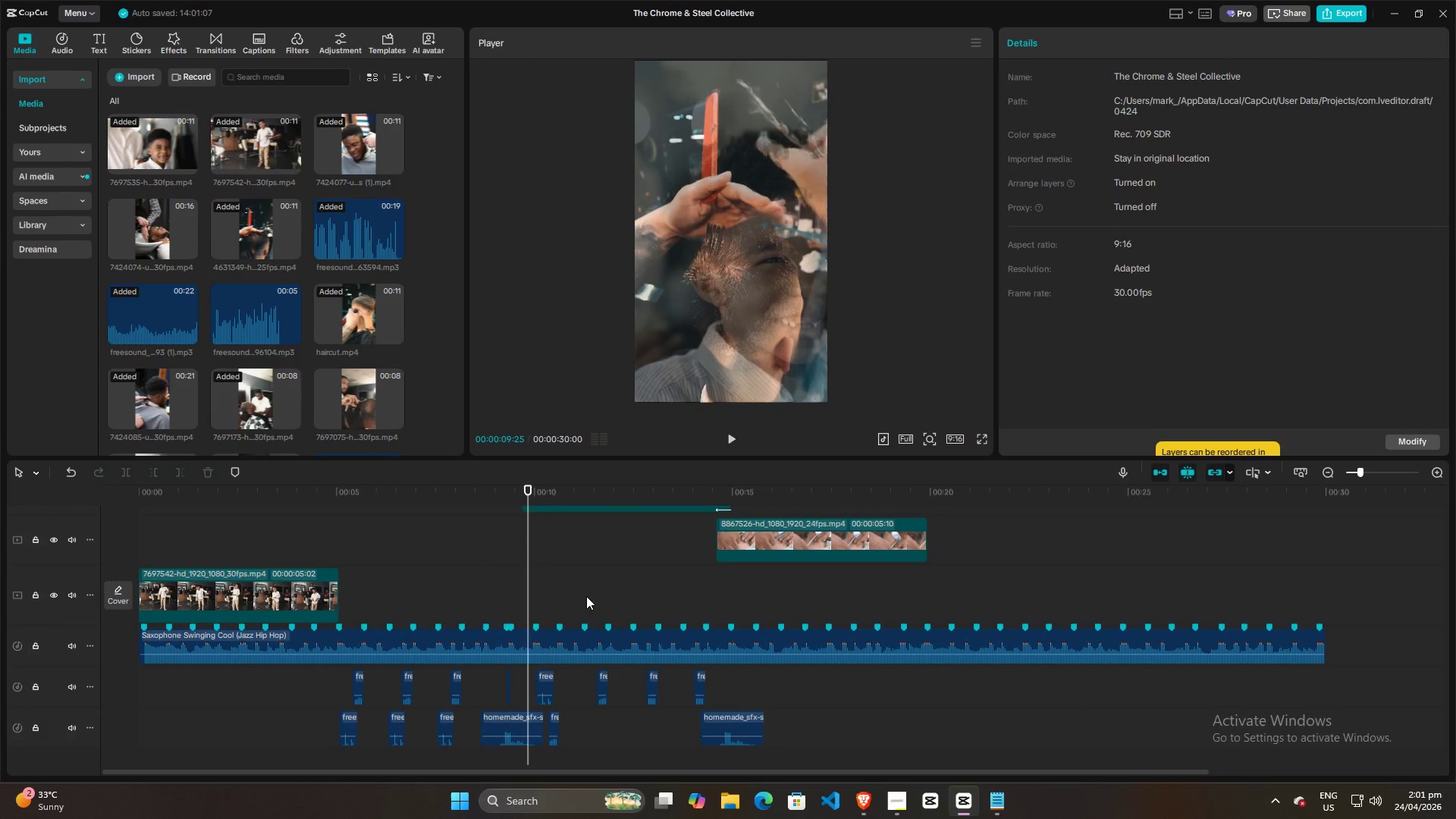 
left_click([431, 588])
 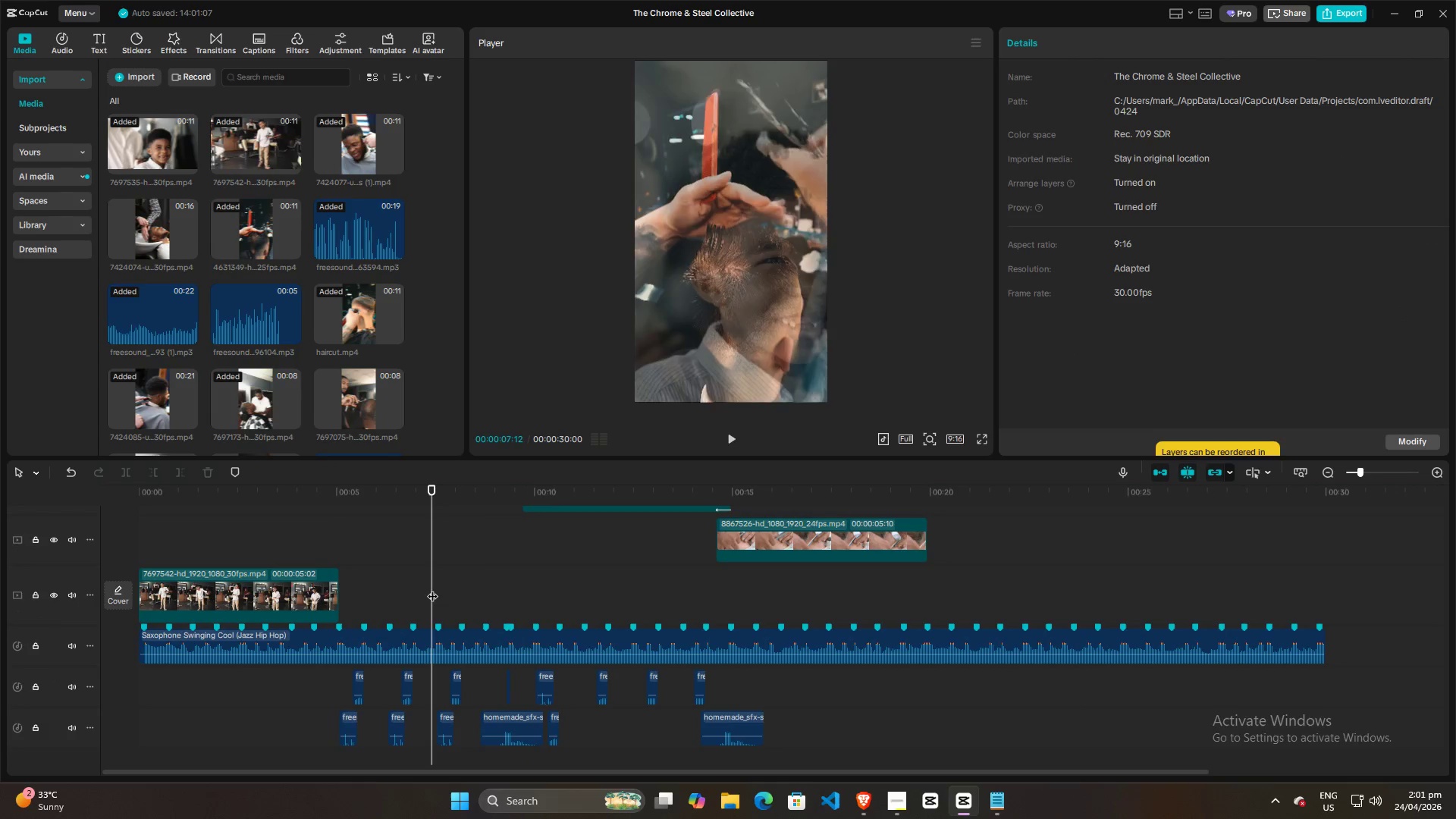 
key(Space)
 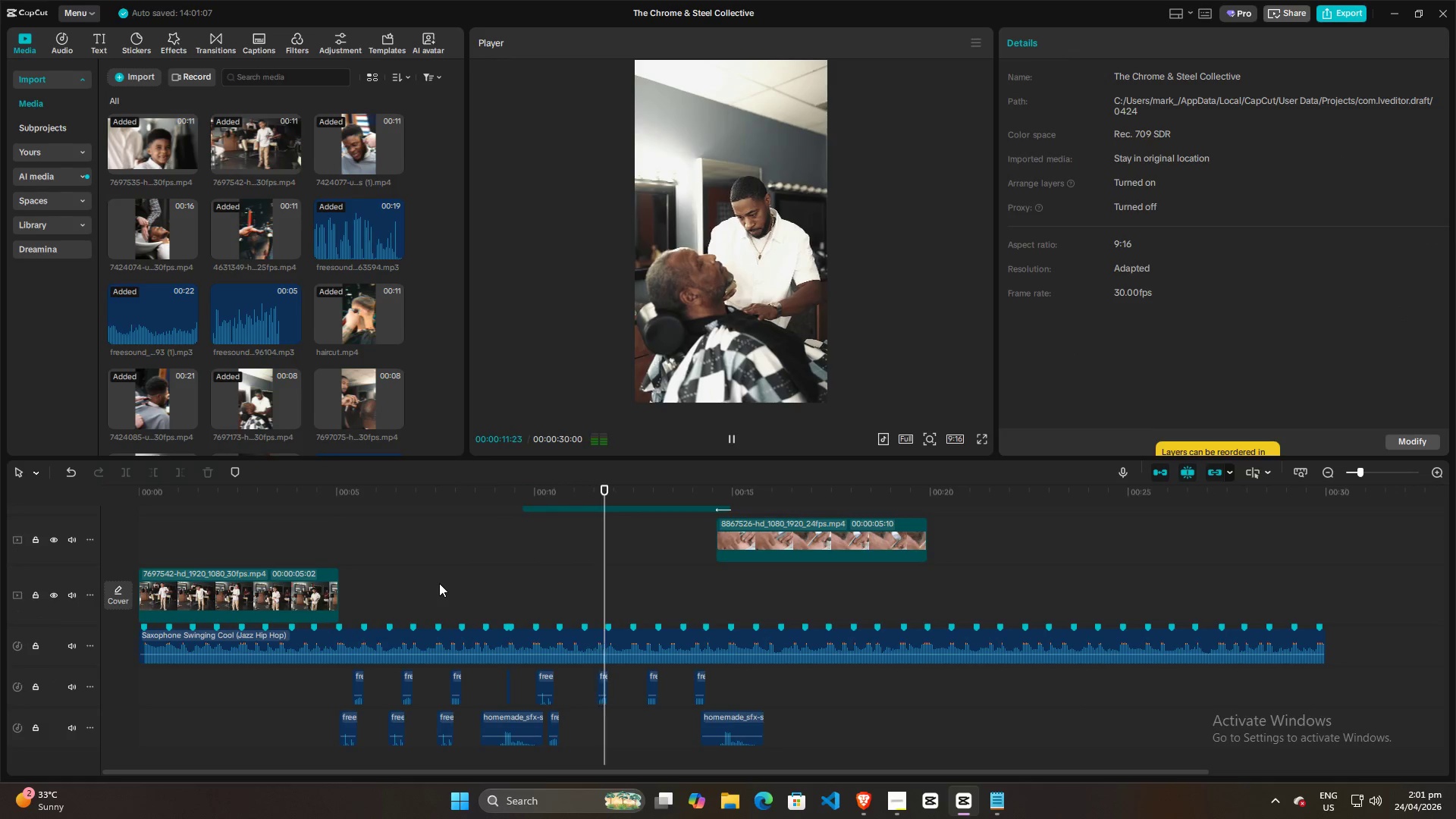 
wait(5.88)
 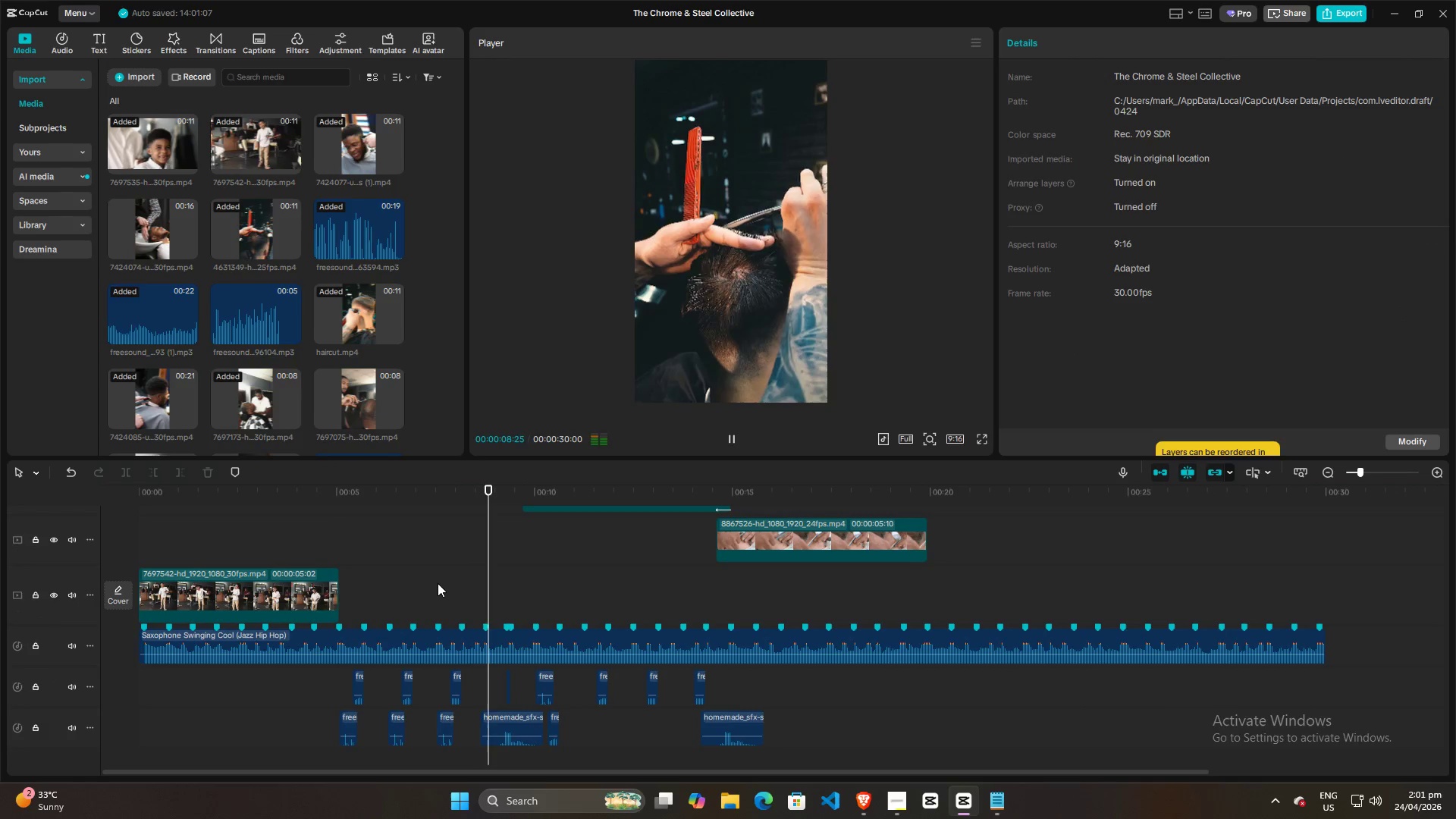 
key(Space)
 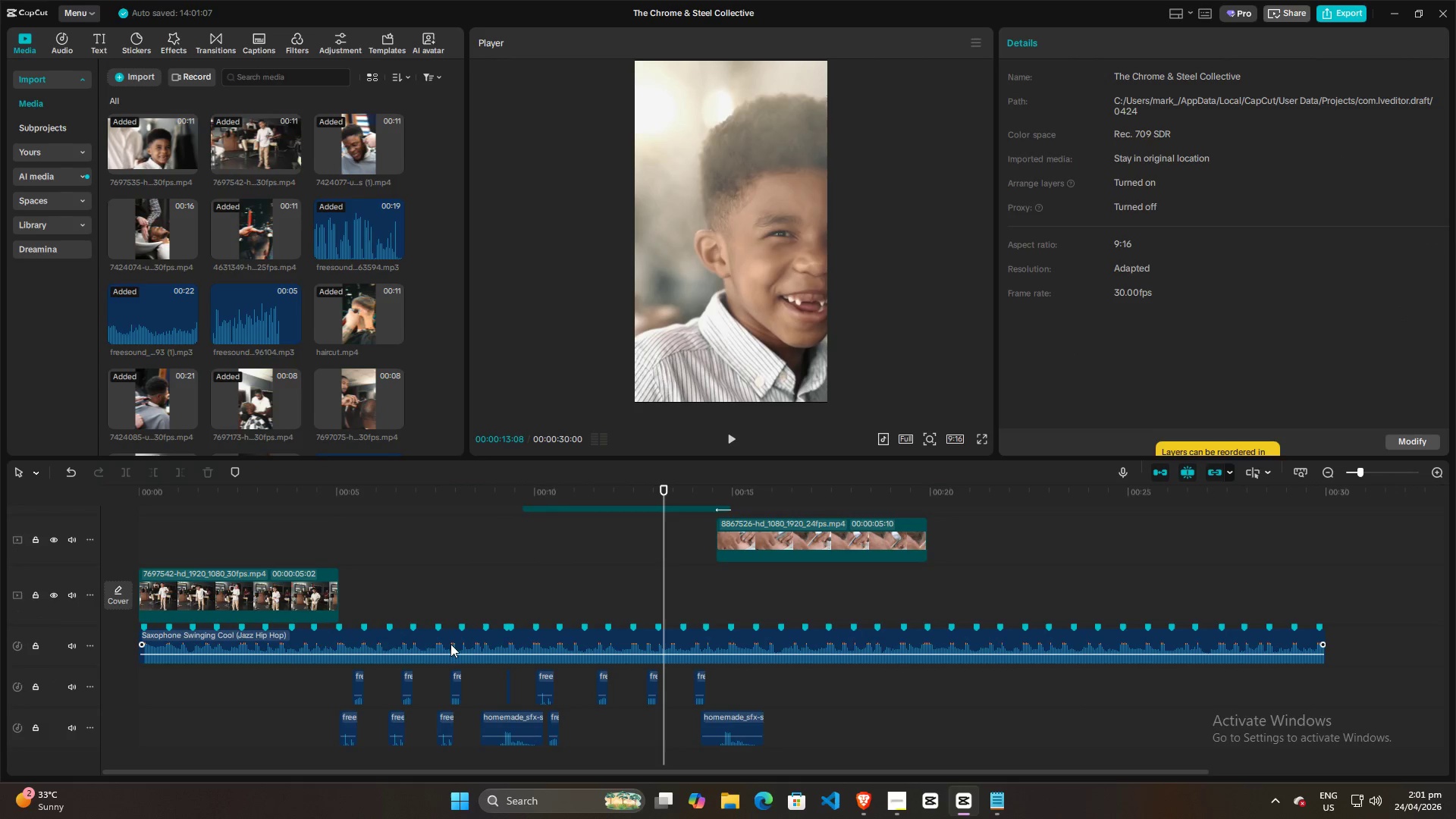 
hold_key(key=ControlLeft, duration=0.39)
 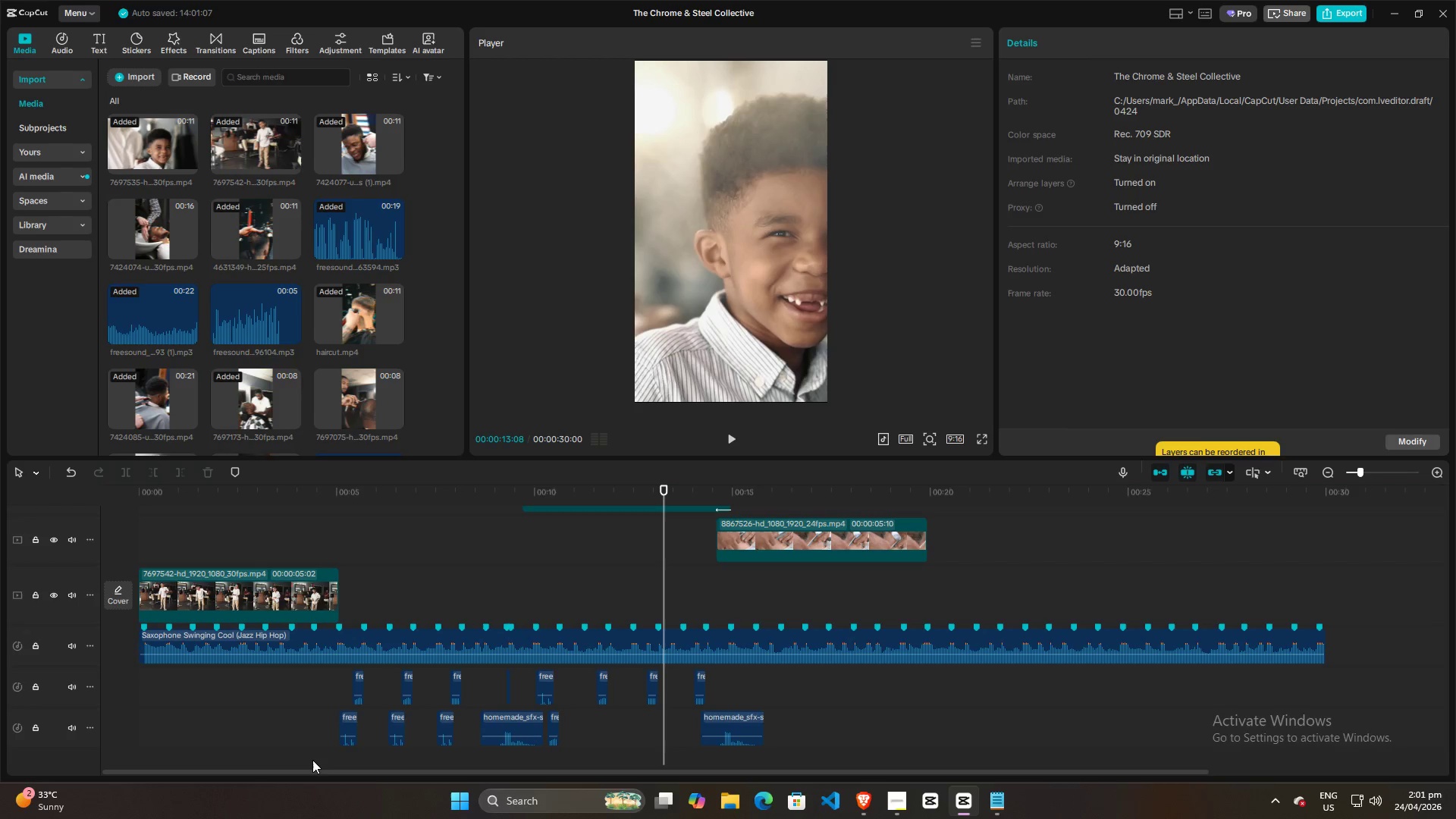 
left_click_drag(start_coordinate=[312, 760], to_coordinate=[443, 689])
 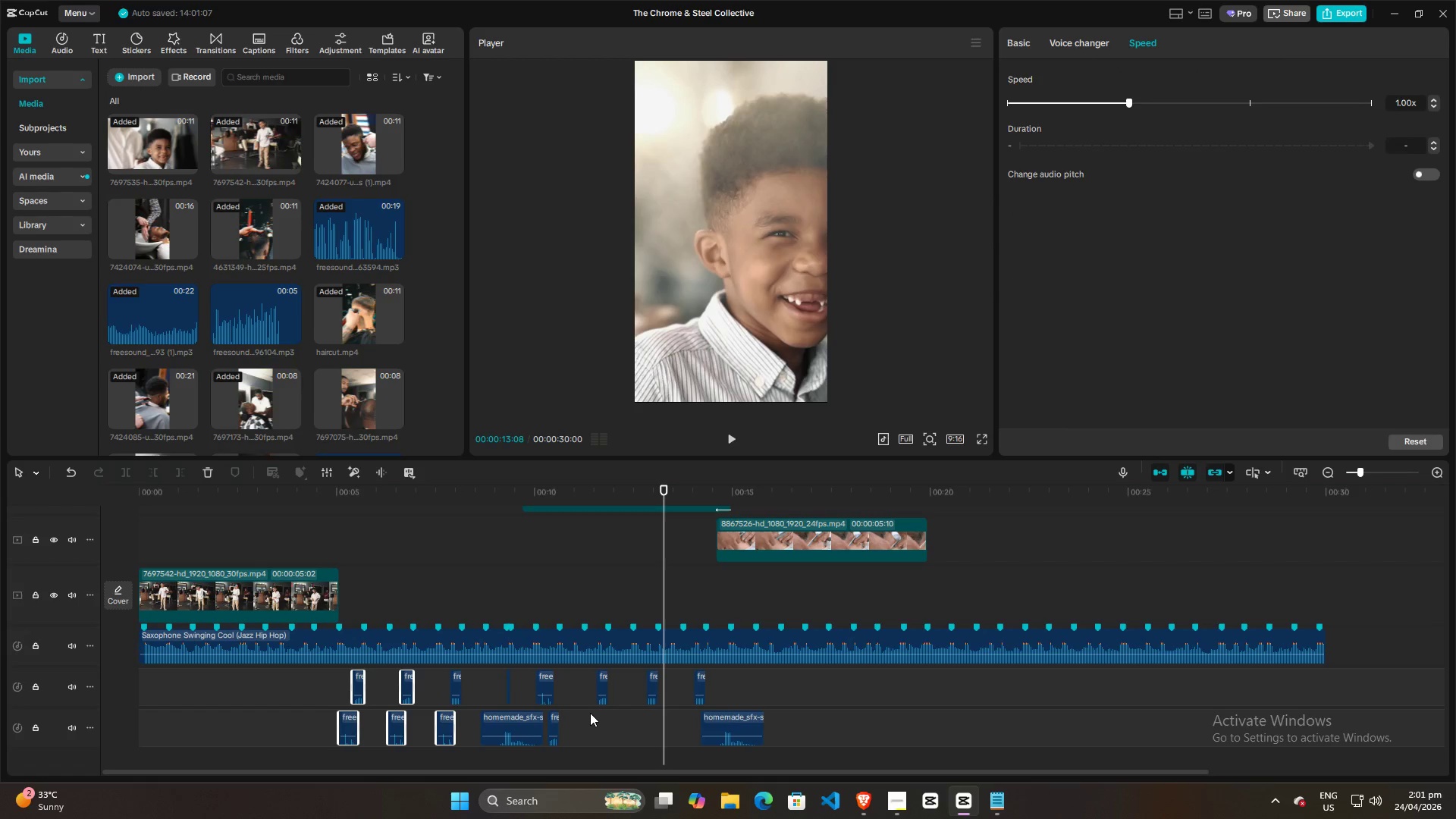 
left_click([592, 717])
 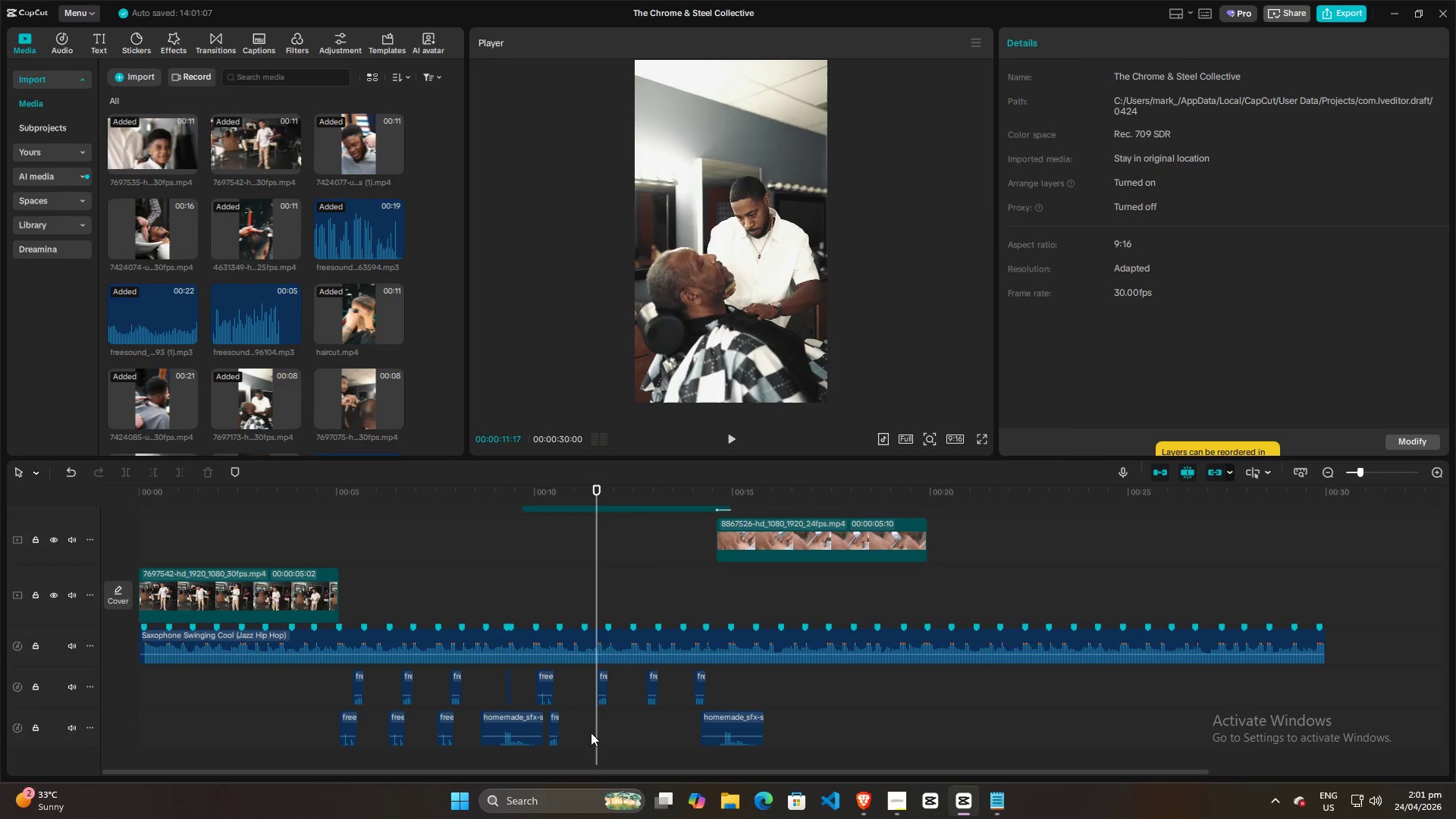 
key(Space)
 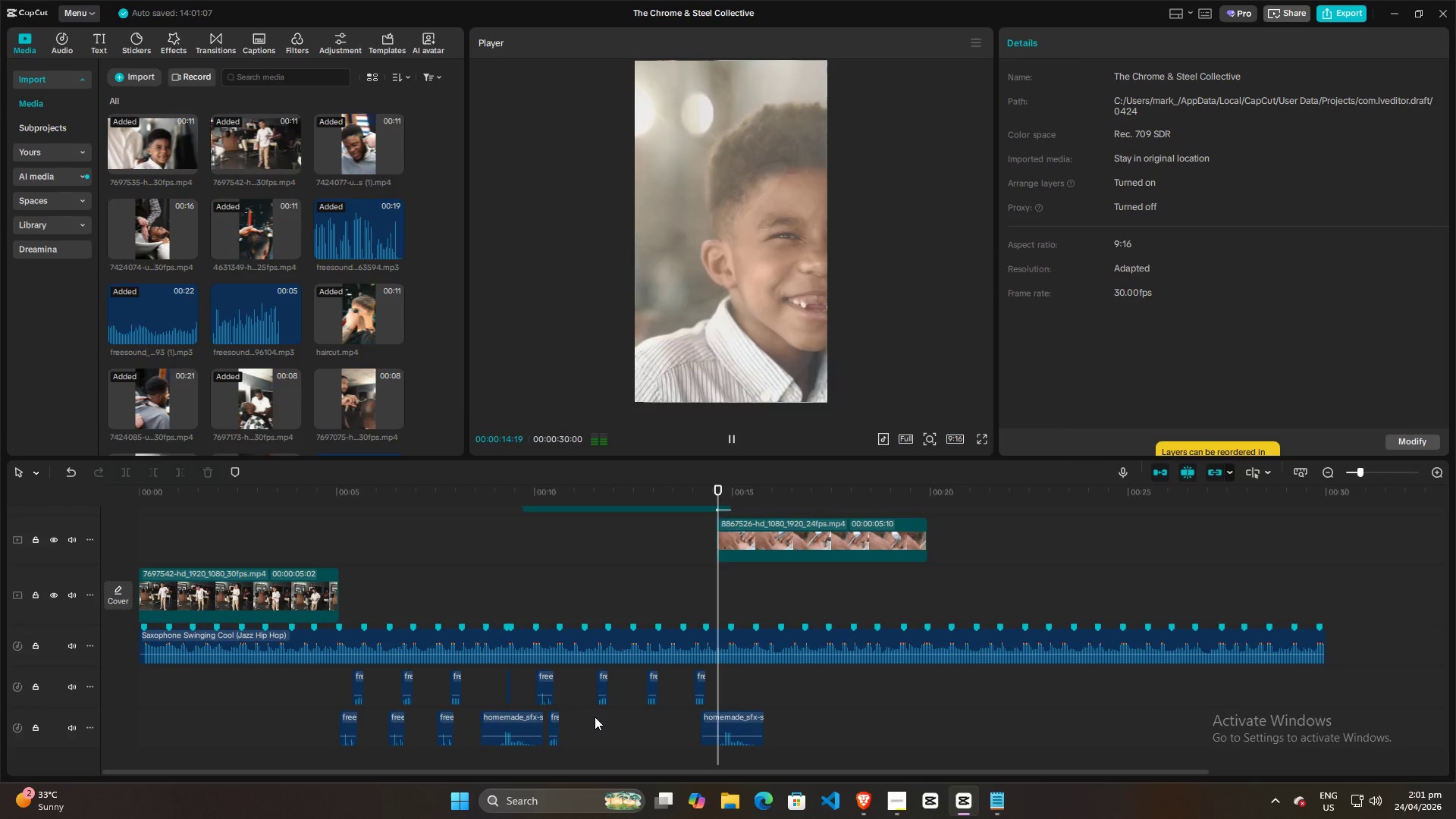 
key(Space)
 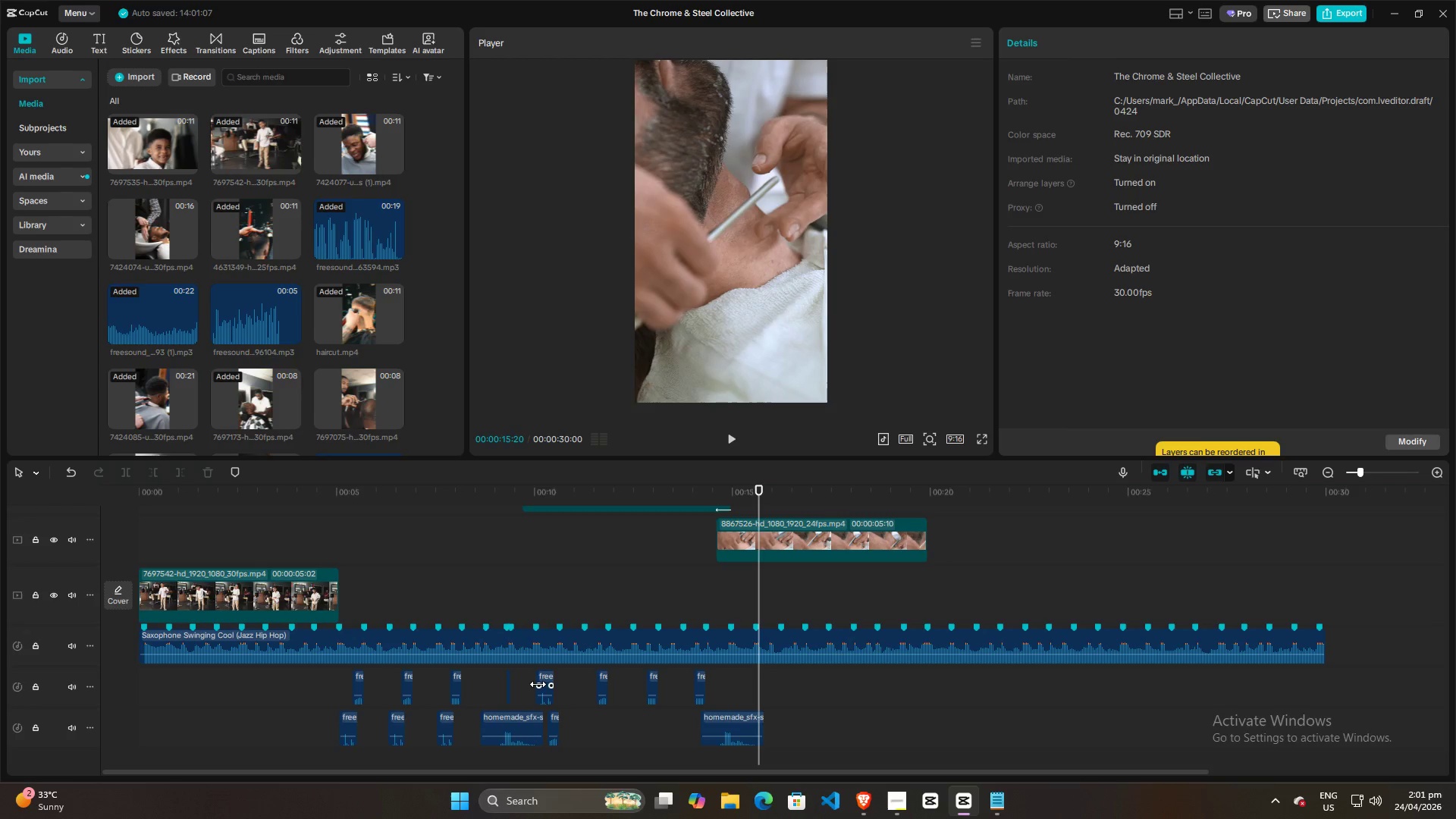 
left_click([525, 680])
 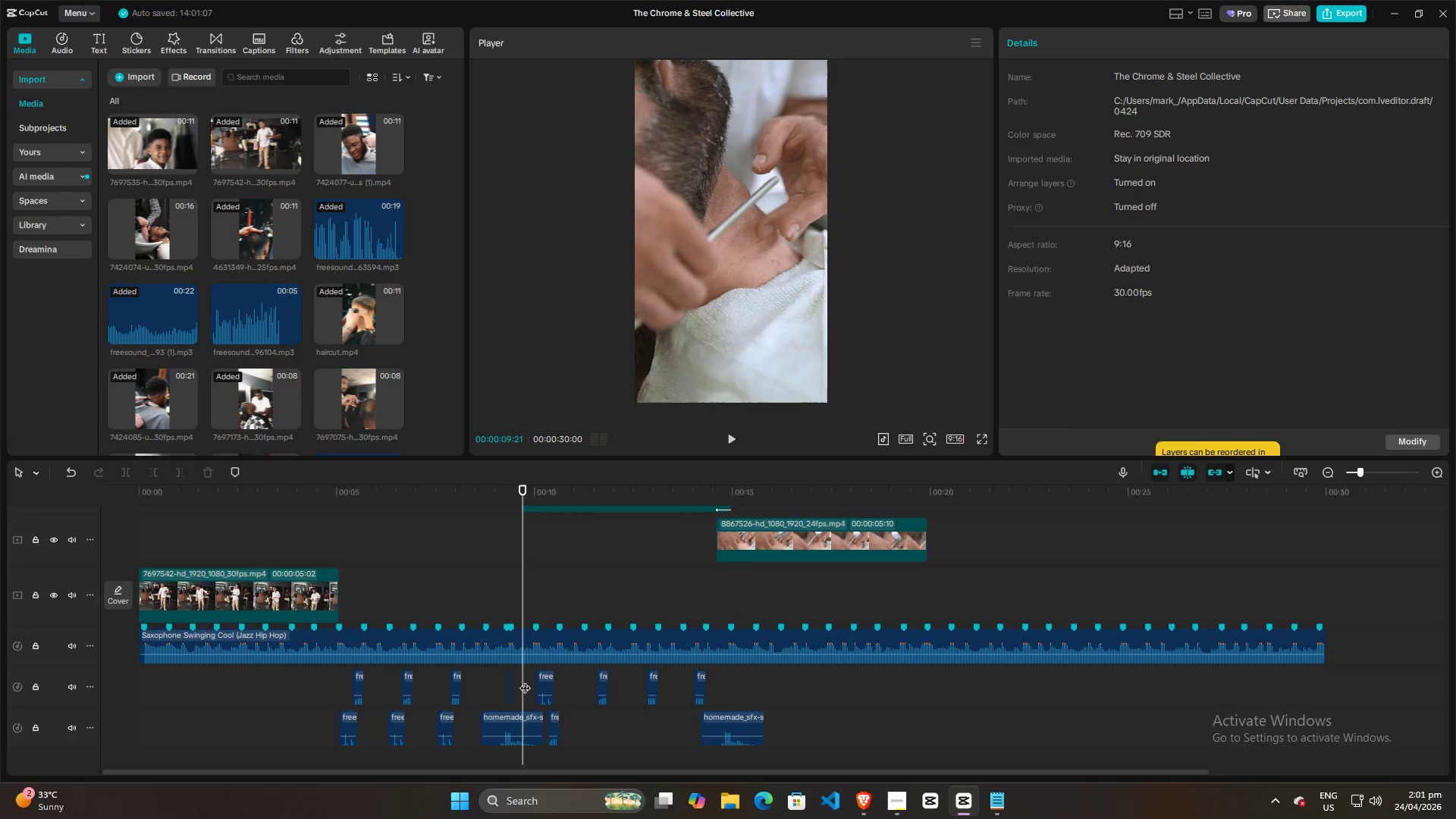 
key(Space)
 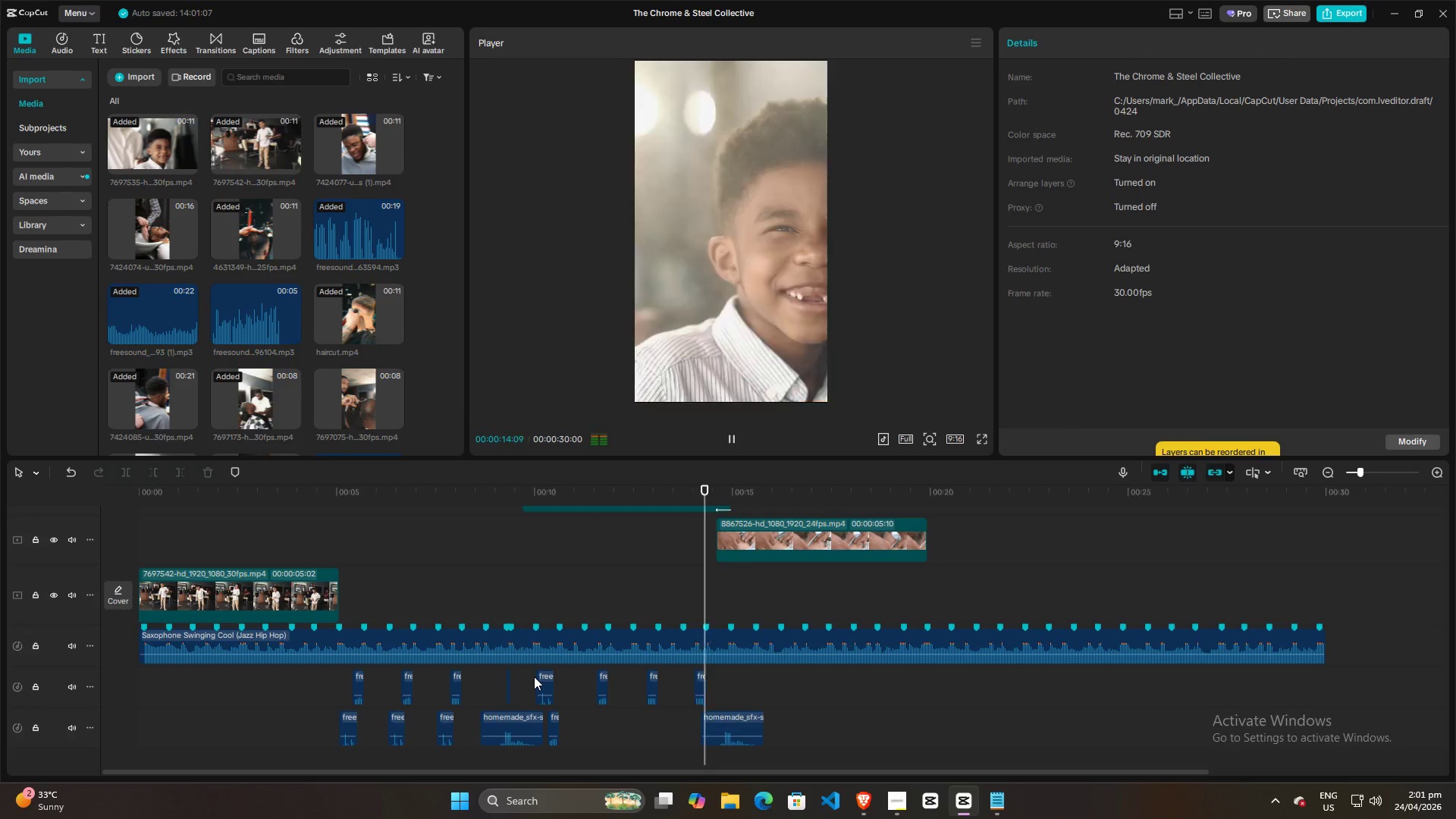 
wait(6.48)
 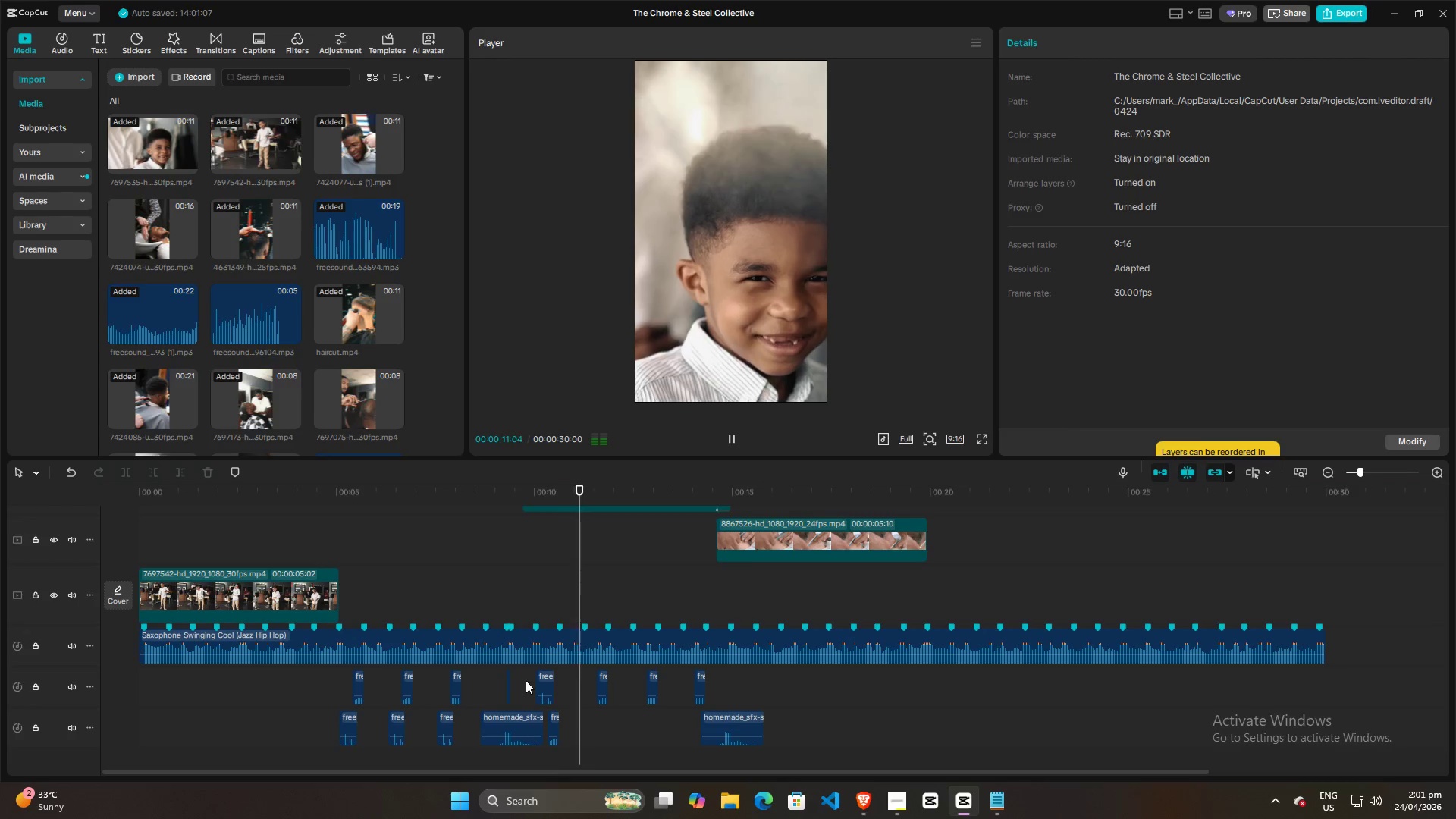 
key(Space)
 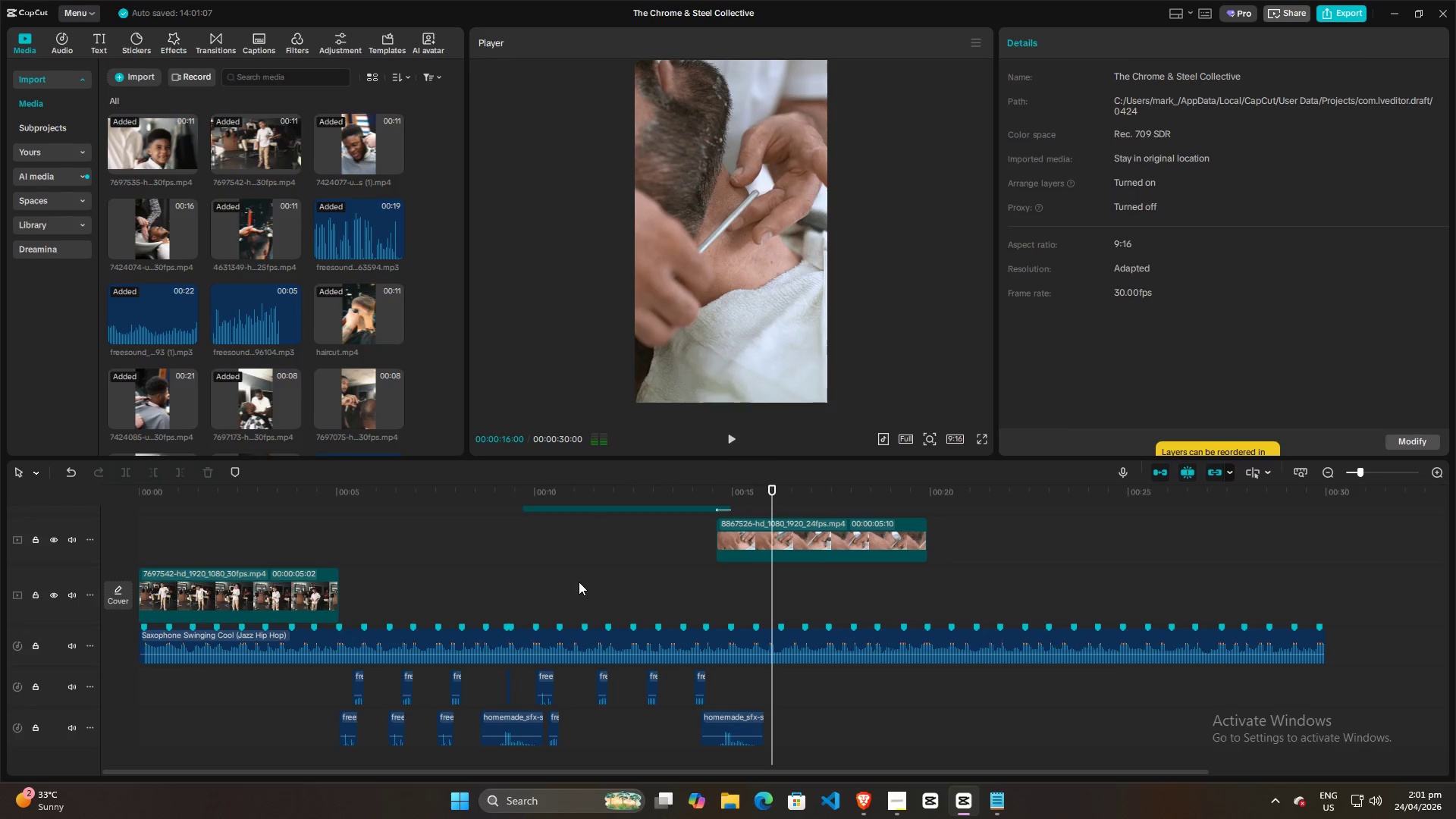 
scroll: coordinate [579, 582], scroll_direction: up, amount: 9.0
 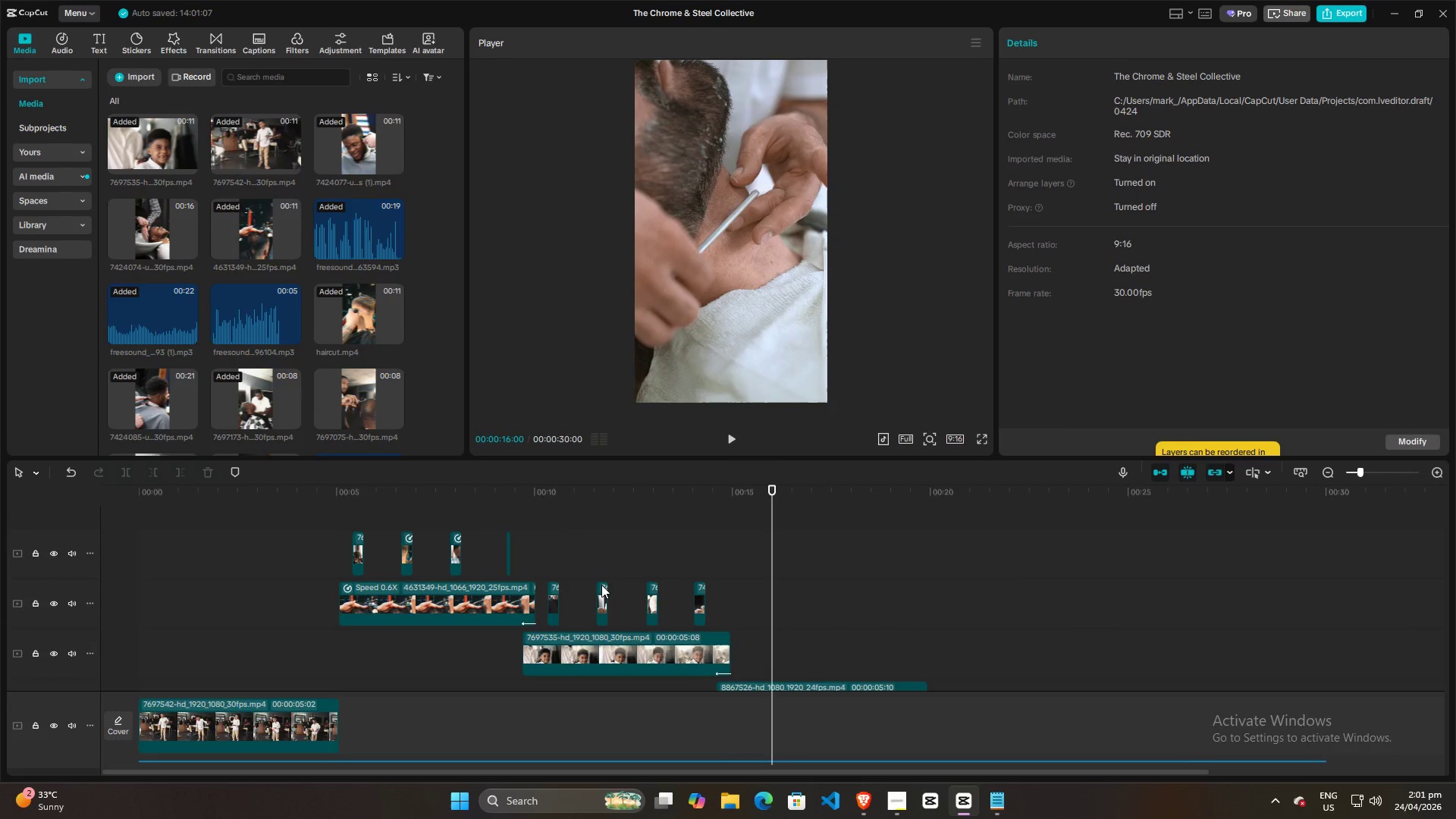 
scroll: coordinate [606, 585], scroll_direction: down, amount: 3.0
 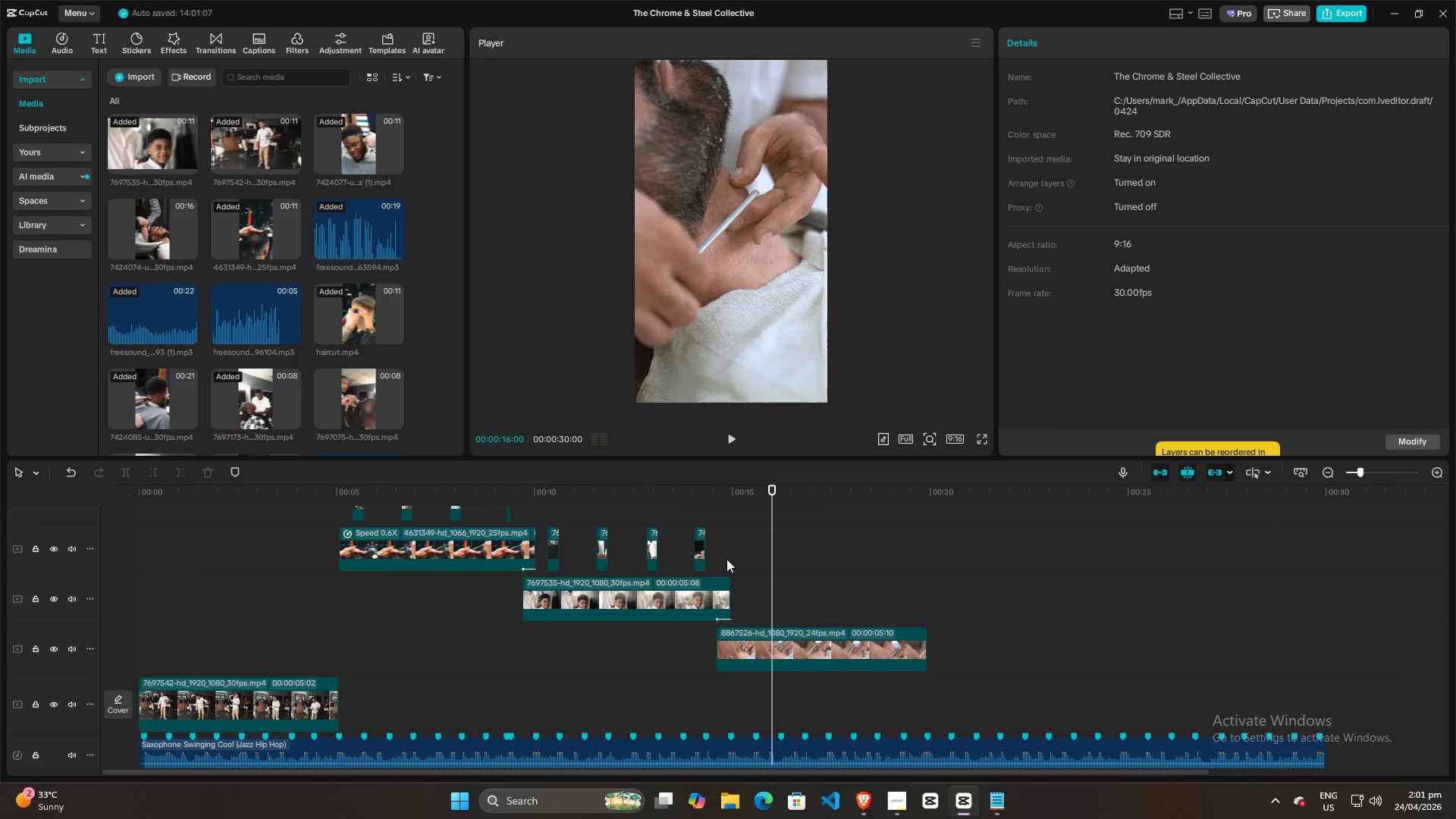 
left_click_drag(start_coordinate=[741, 555], to_coordinate=[554, 533])
 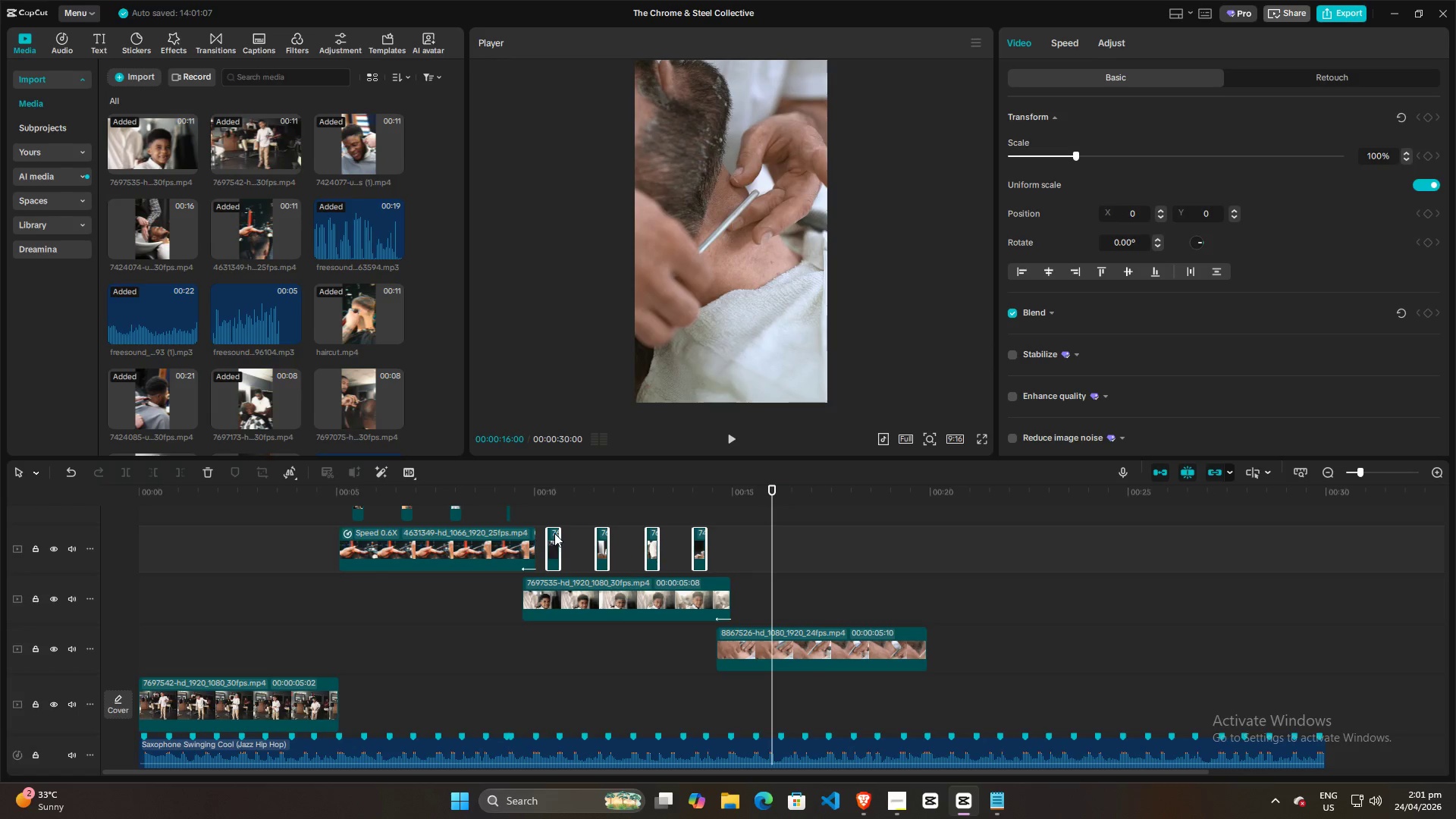 
key(Backspace)
 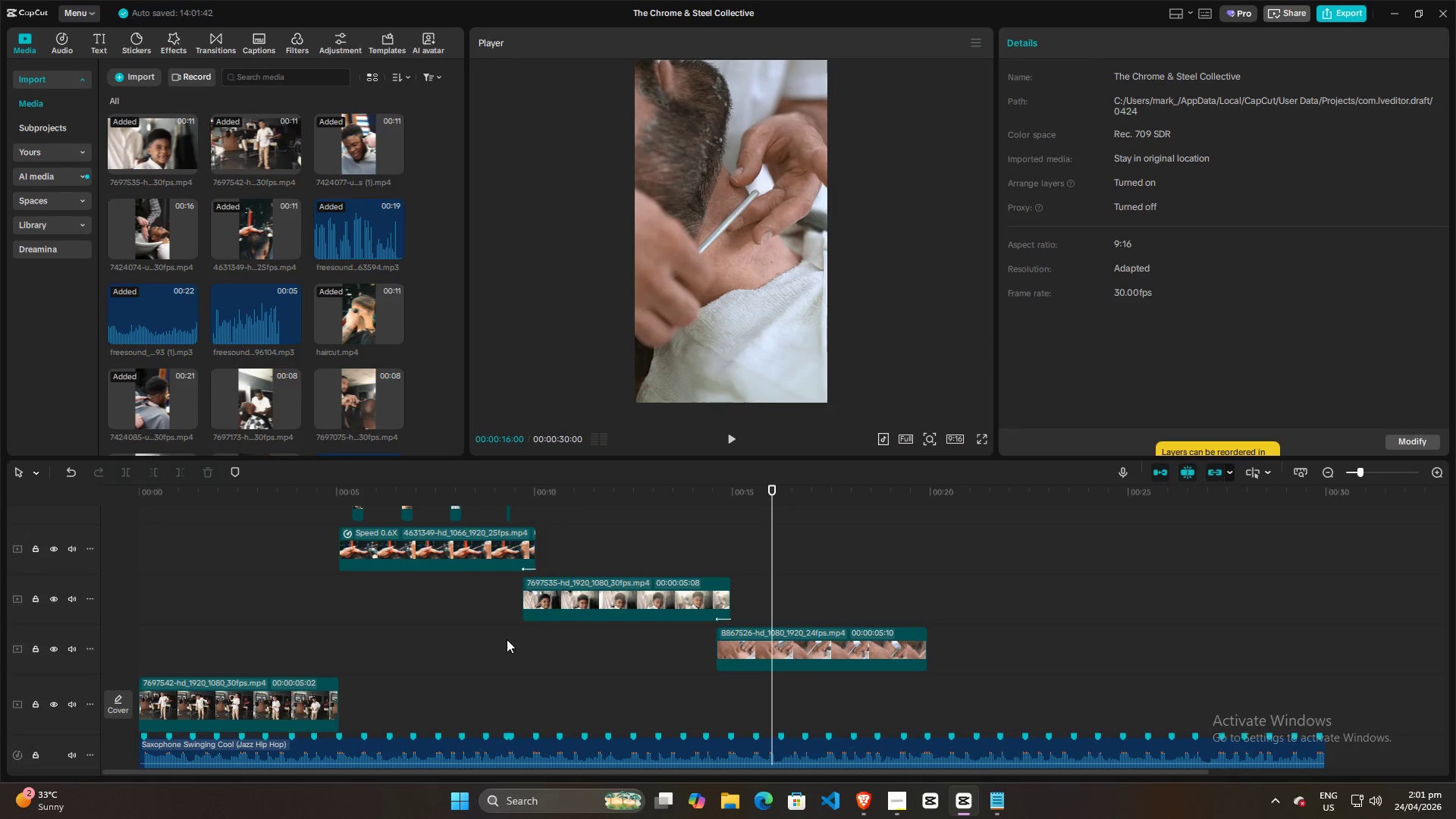 
left_click([502, 643])
 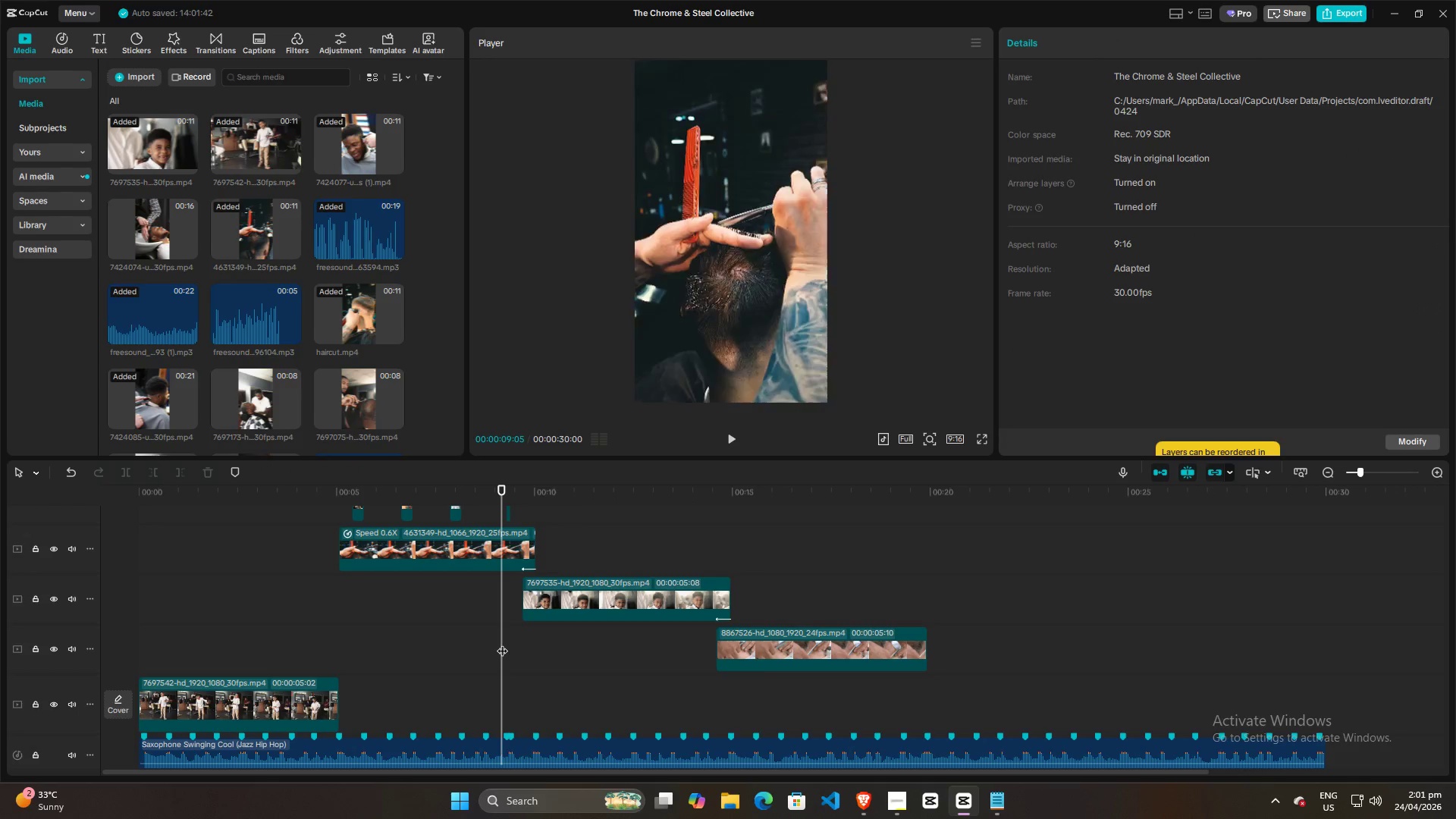 
key(Space)
 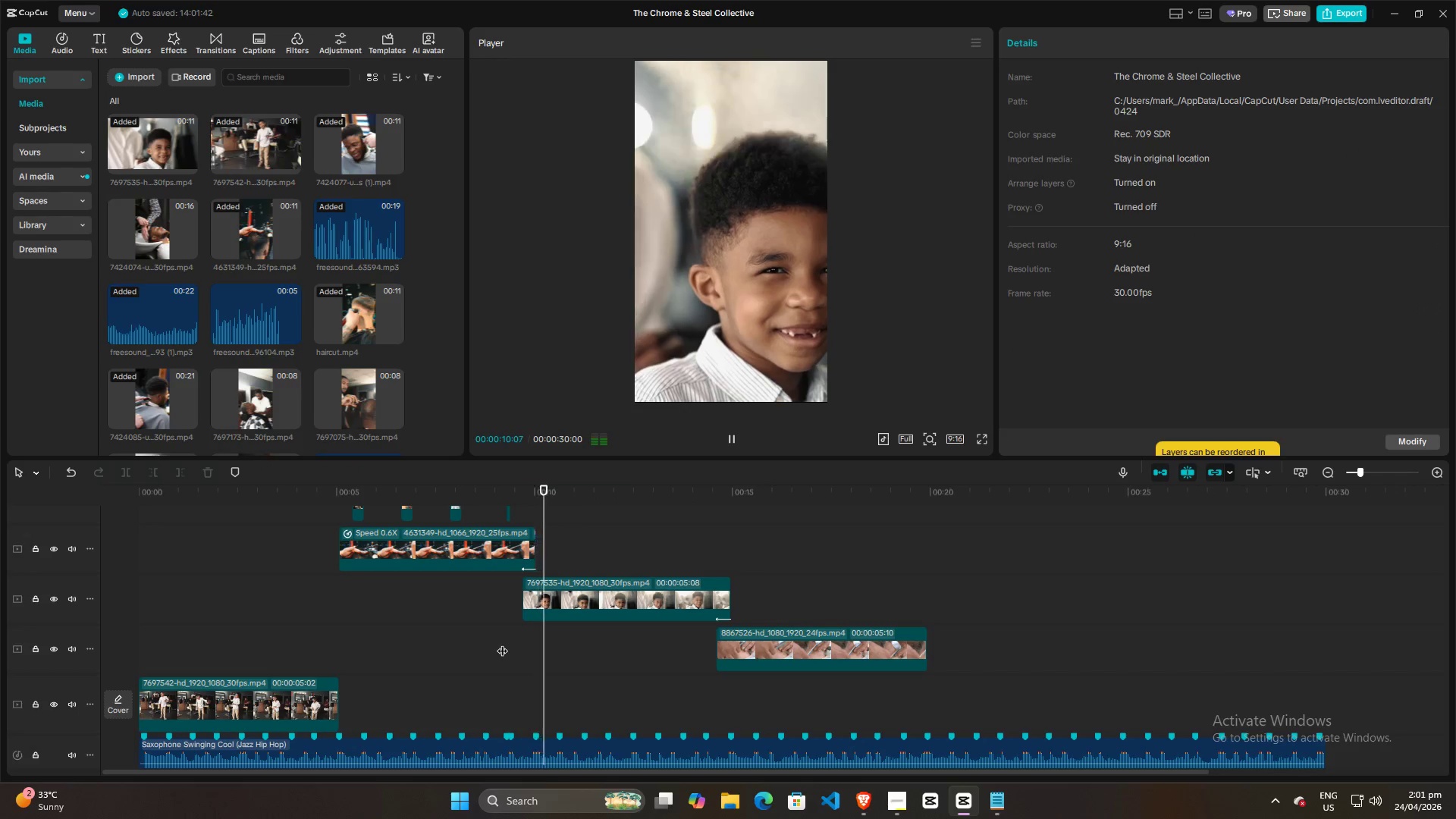 
scroll: coordinate [519, 623], scroll_direction: down, amount: 4.0
 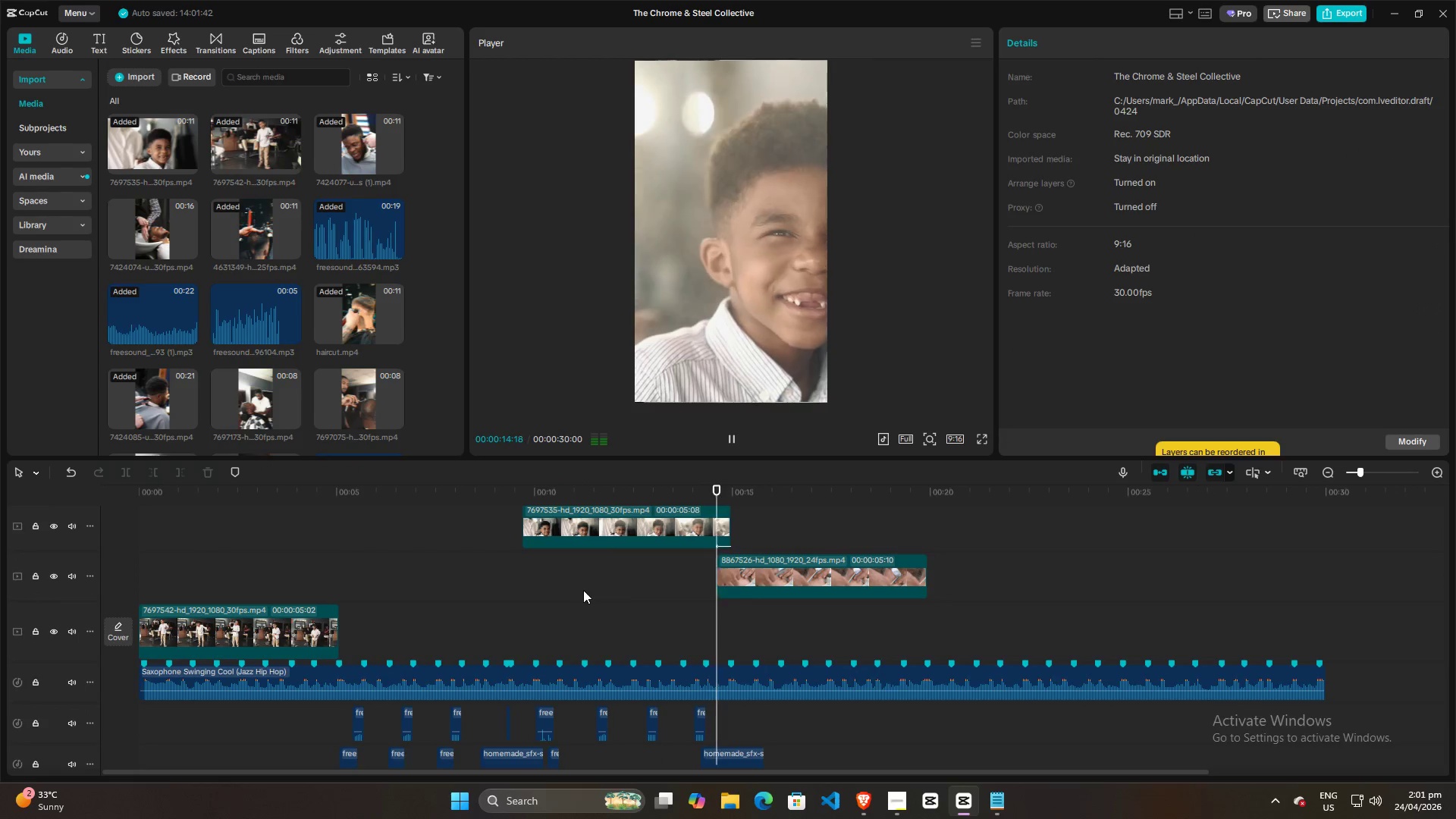 
key(Space)
 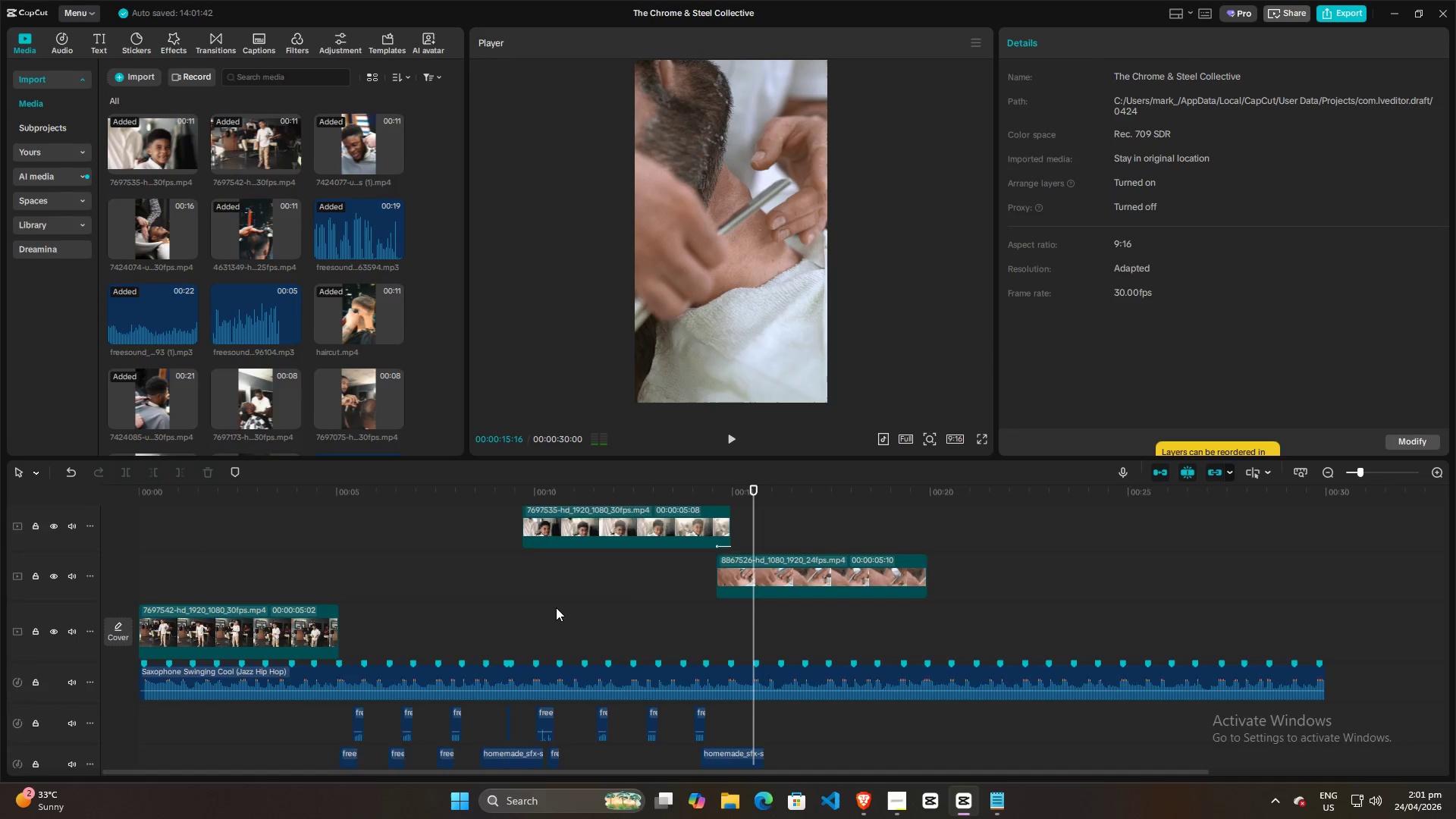 
scroll: coordinate [556, 607], scroll_direction: down, amount: 4.0
 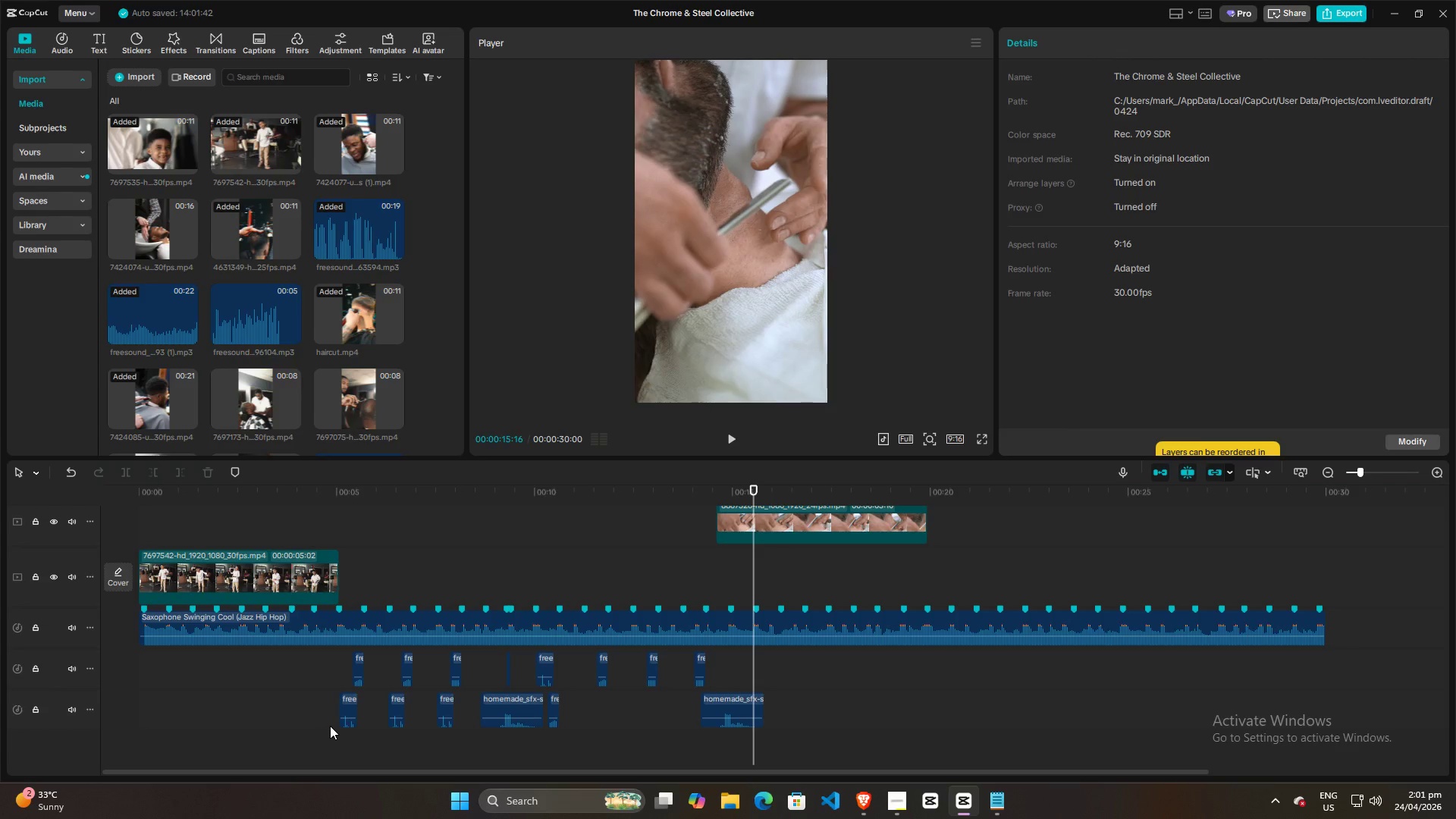 
left_click([331, 725])
 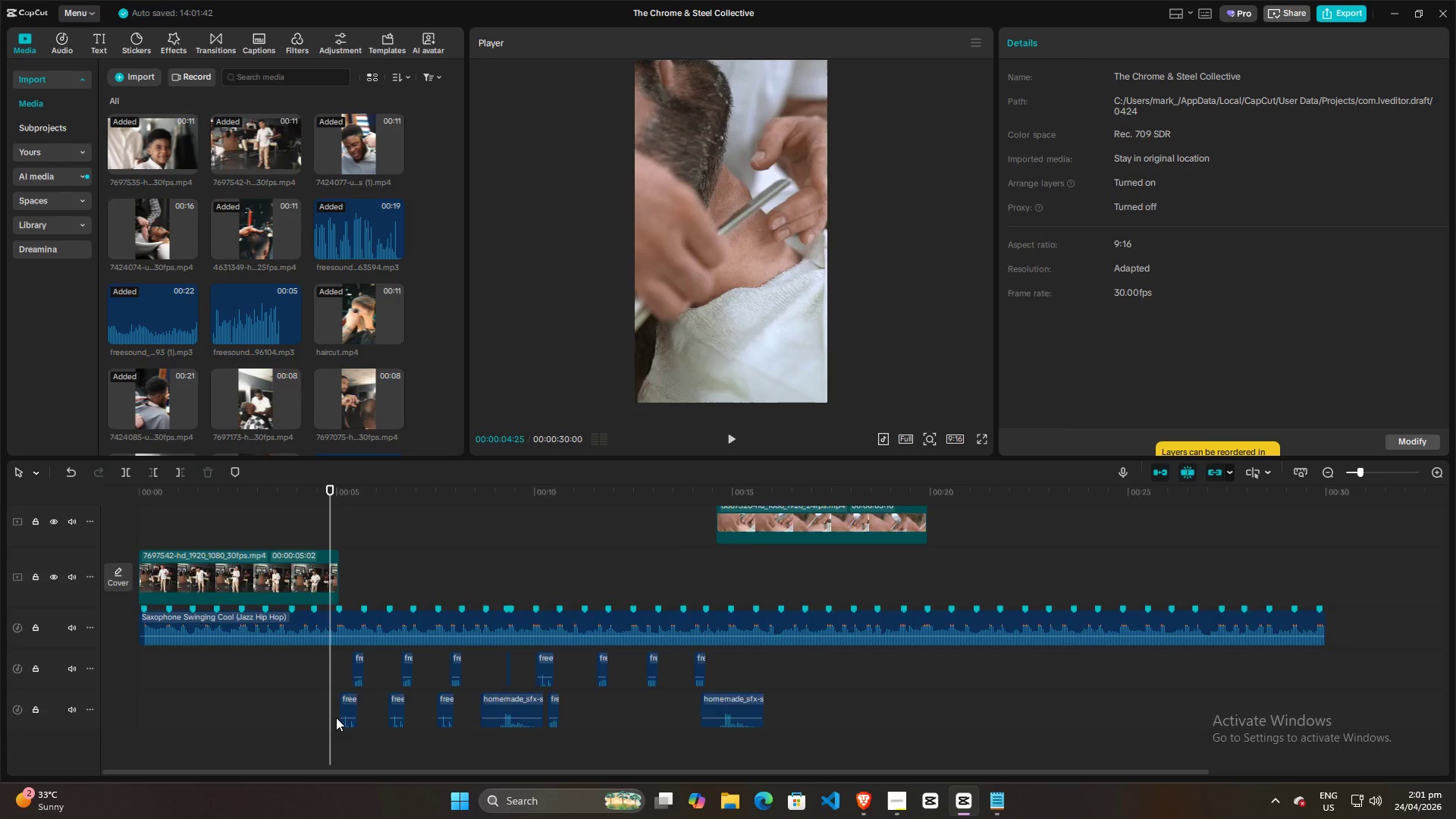 
scroll: coordinate [338, 712], scroll_direction: up, amount: 10.0
 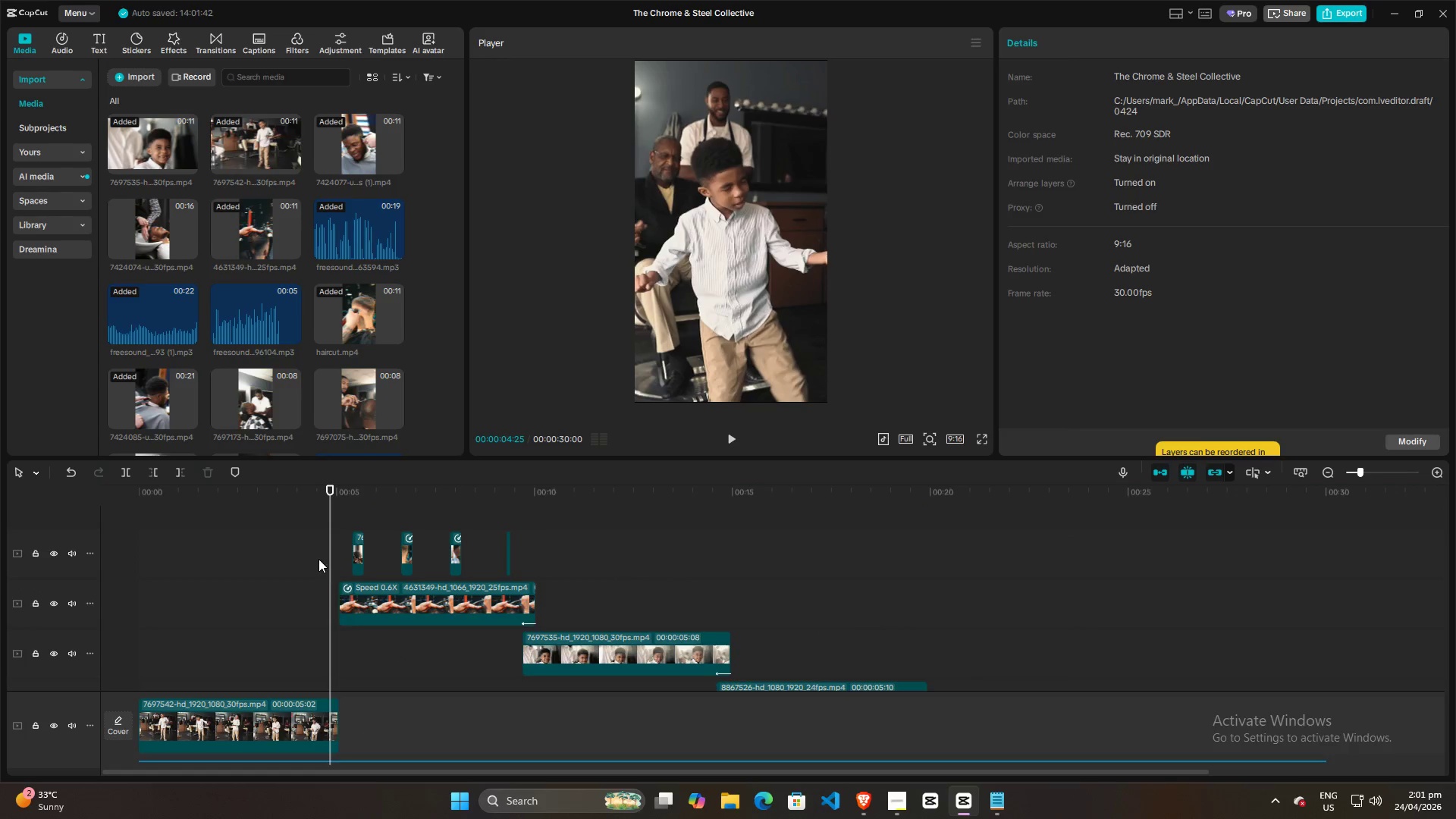 
left_click_drag(start_coordinate=[318, 559], to_coordinate=[609, 548])
 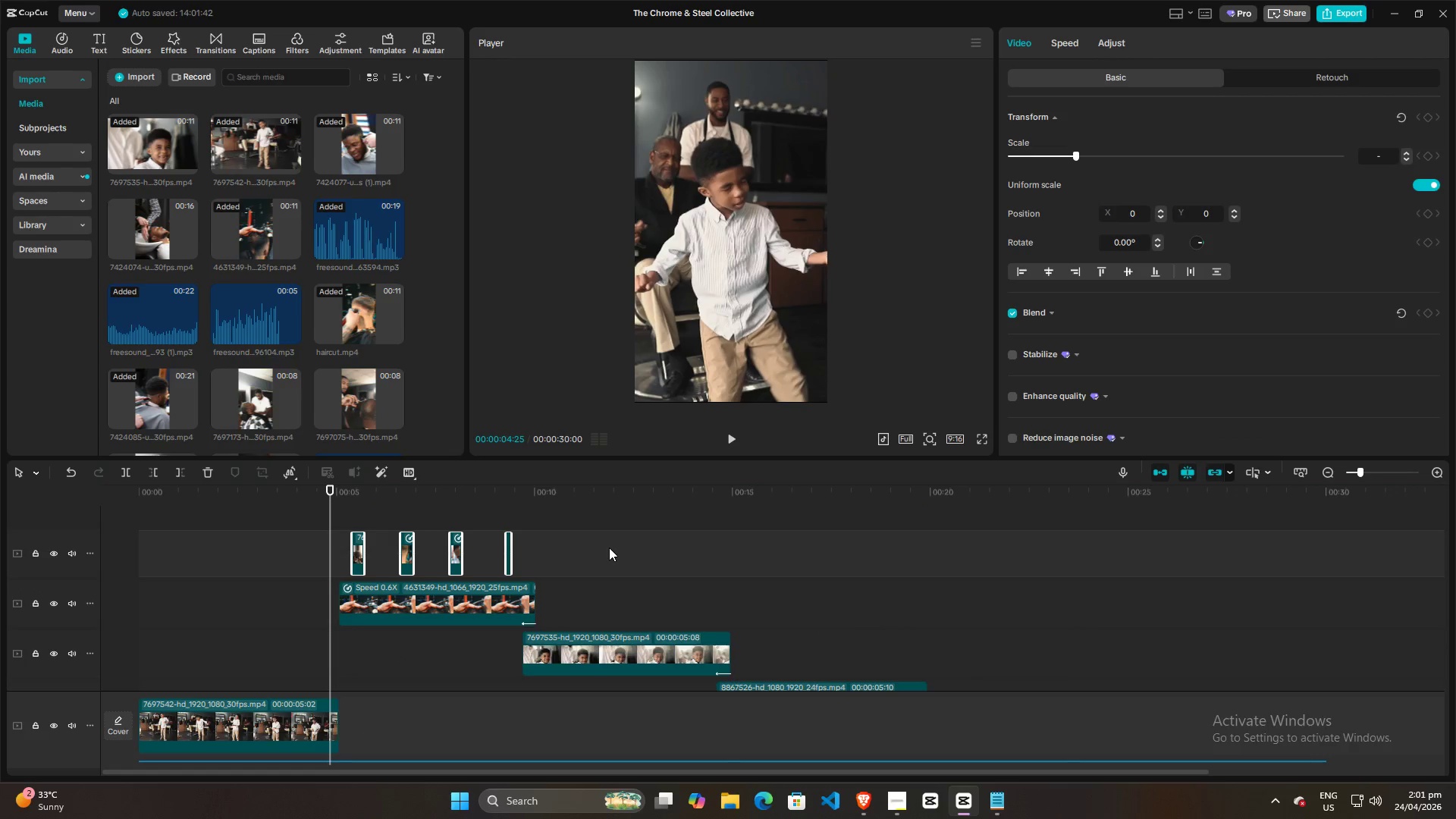 
key(Backspace)
 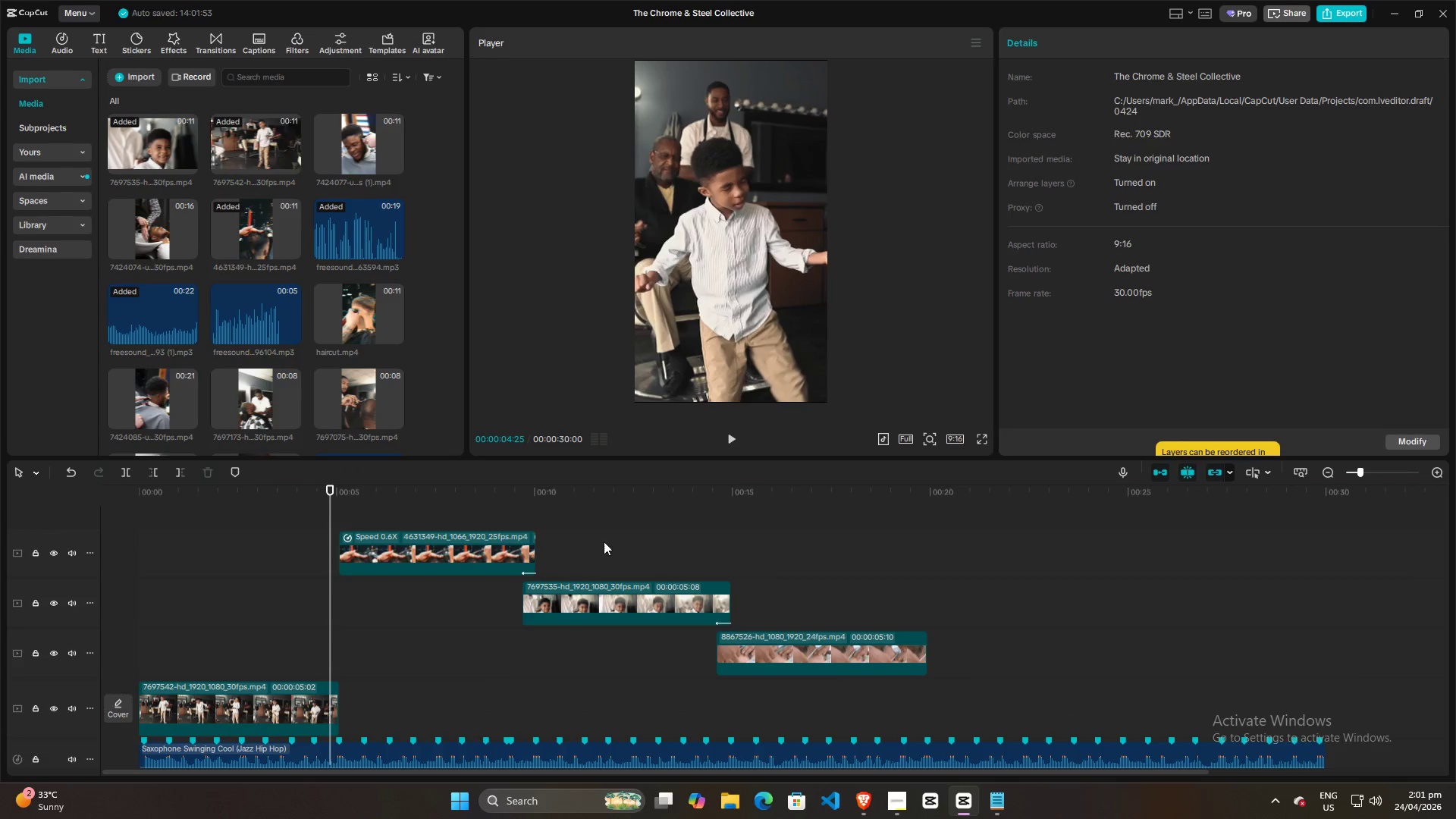 
scroll: coordinate [553, 618], scroll_direction: down, amount: 9.0
 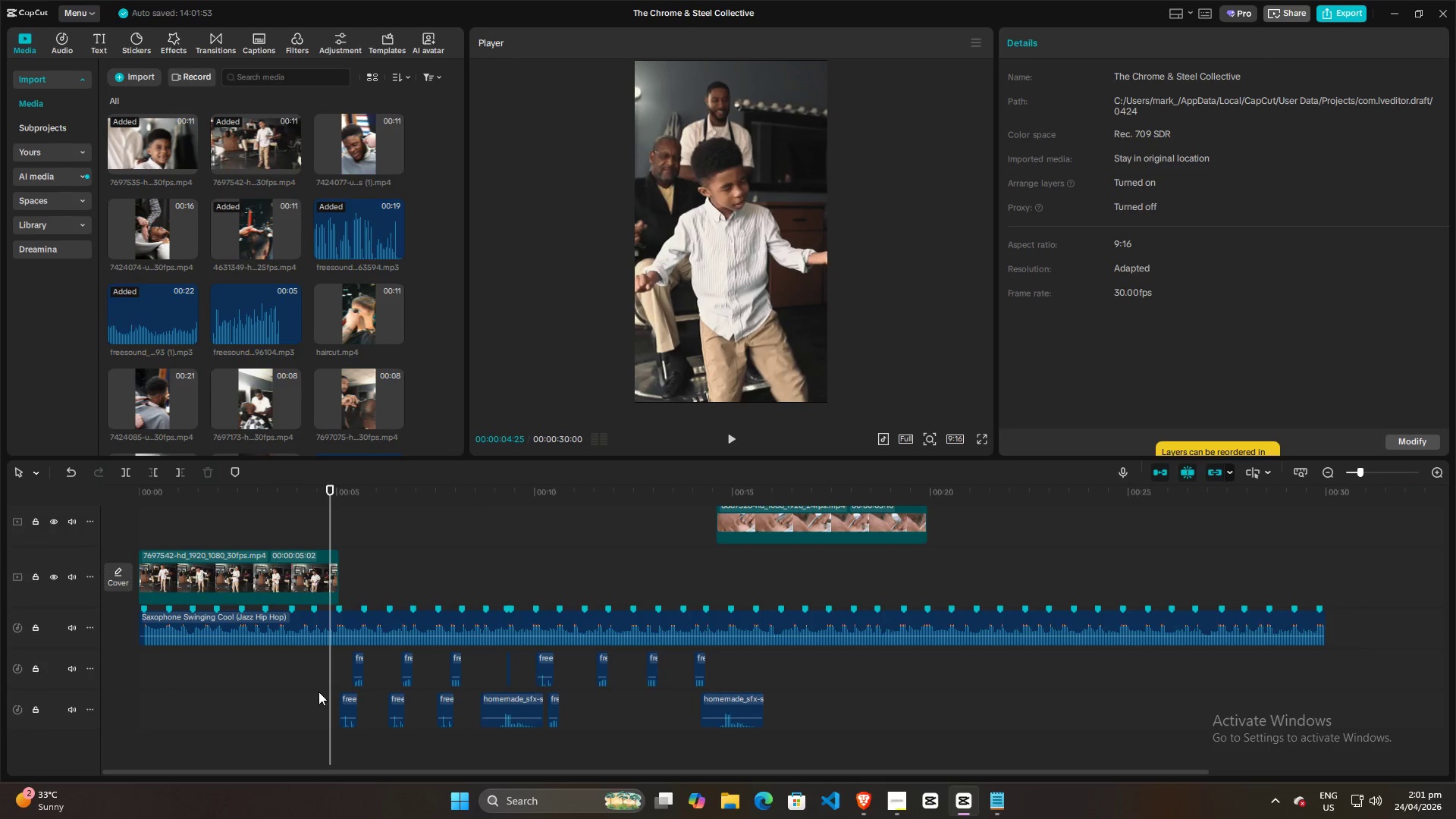 
left_click([302, 692])
 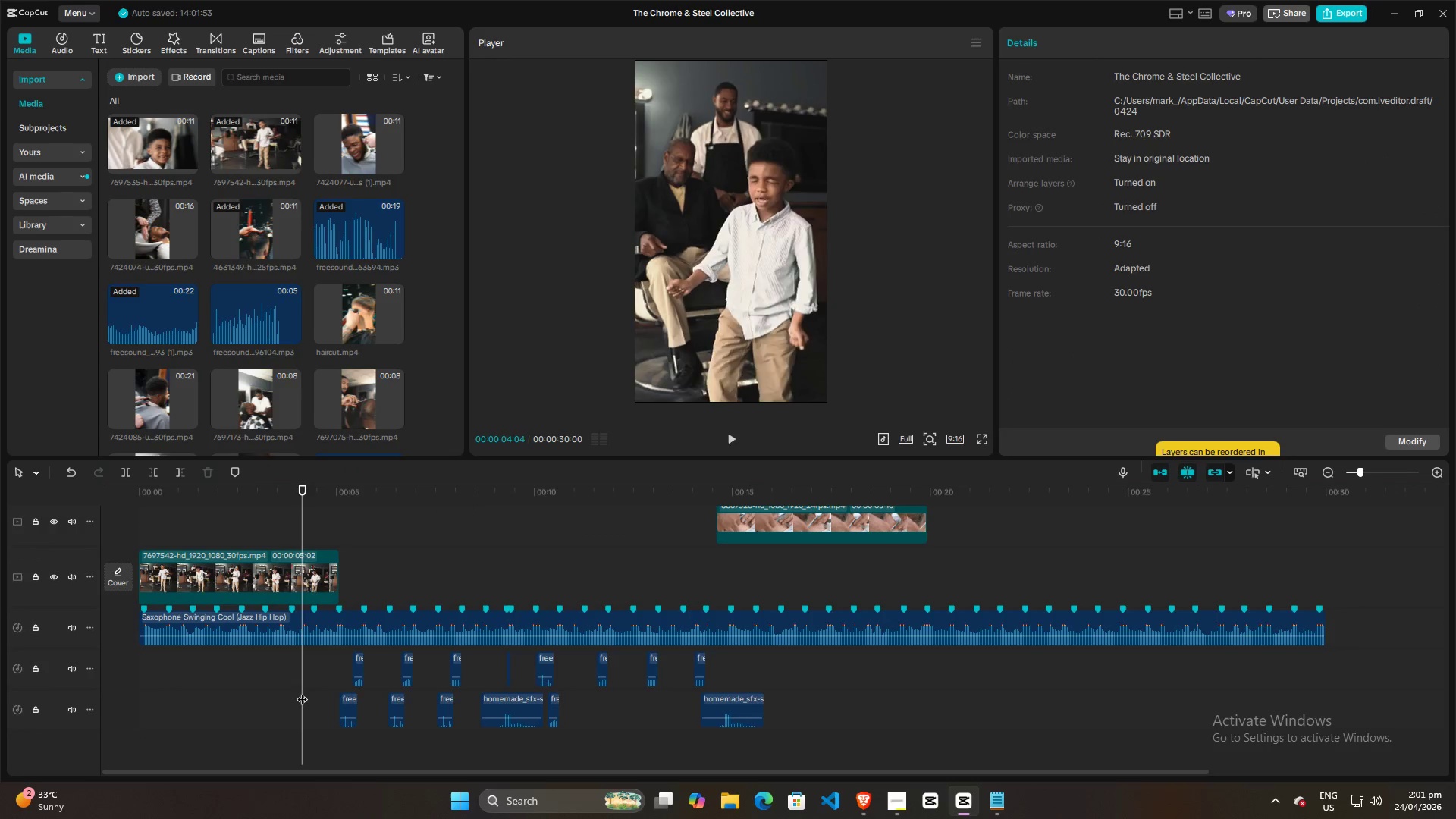 
key(Space)
 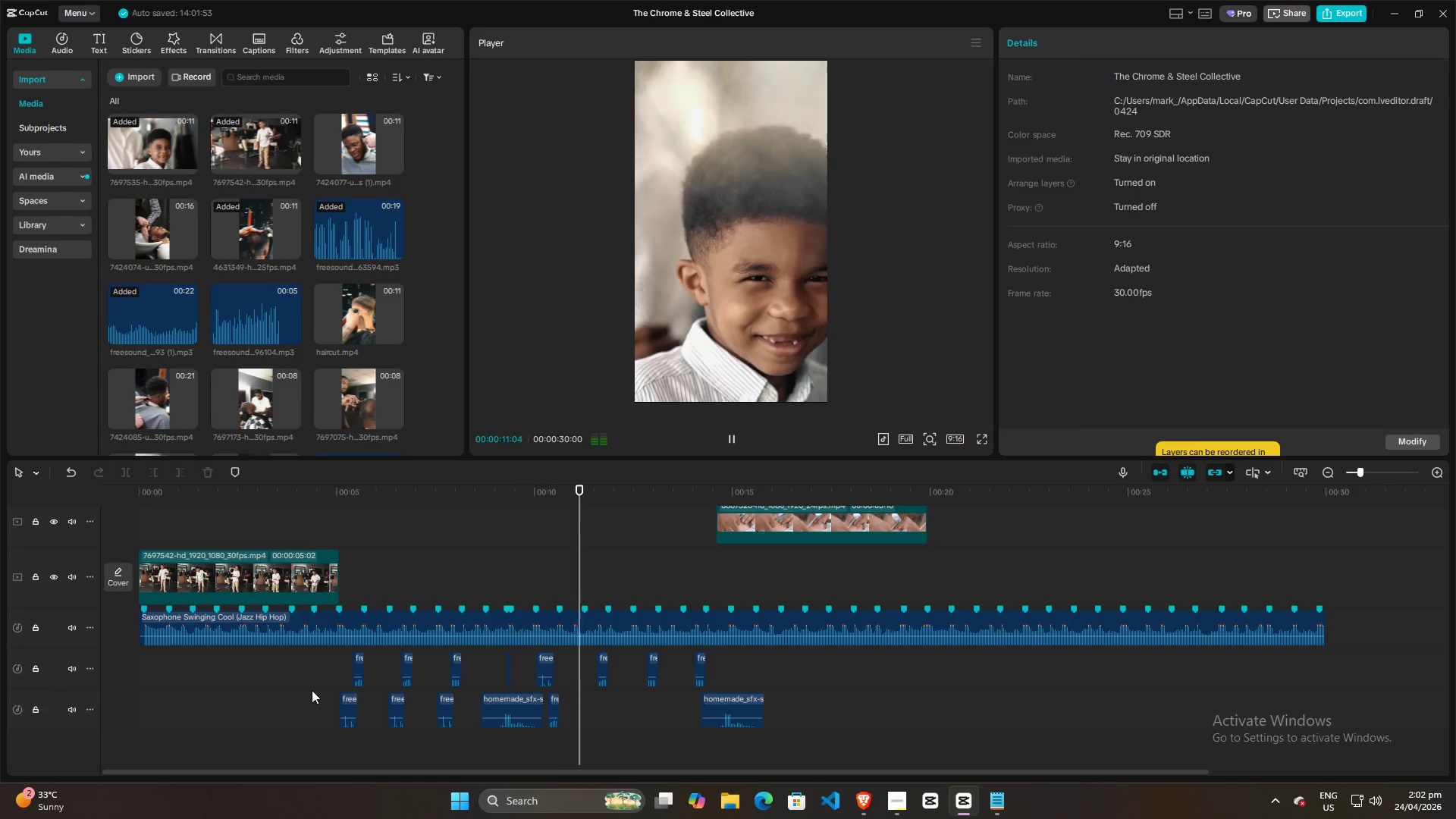 
wait(12.03)
 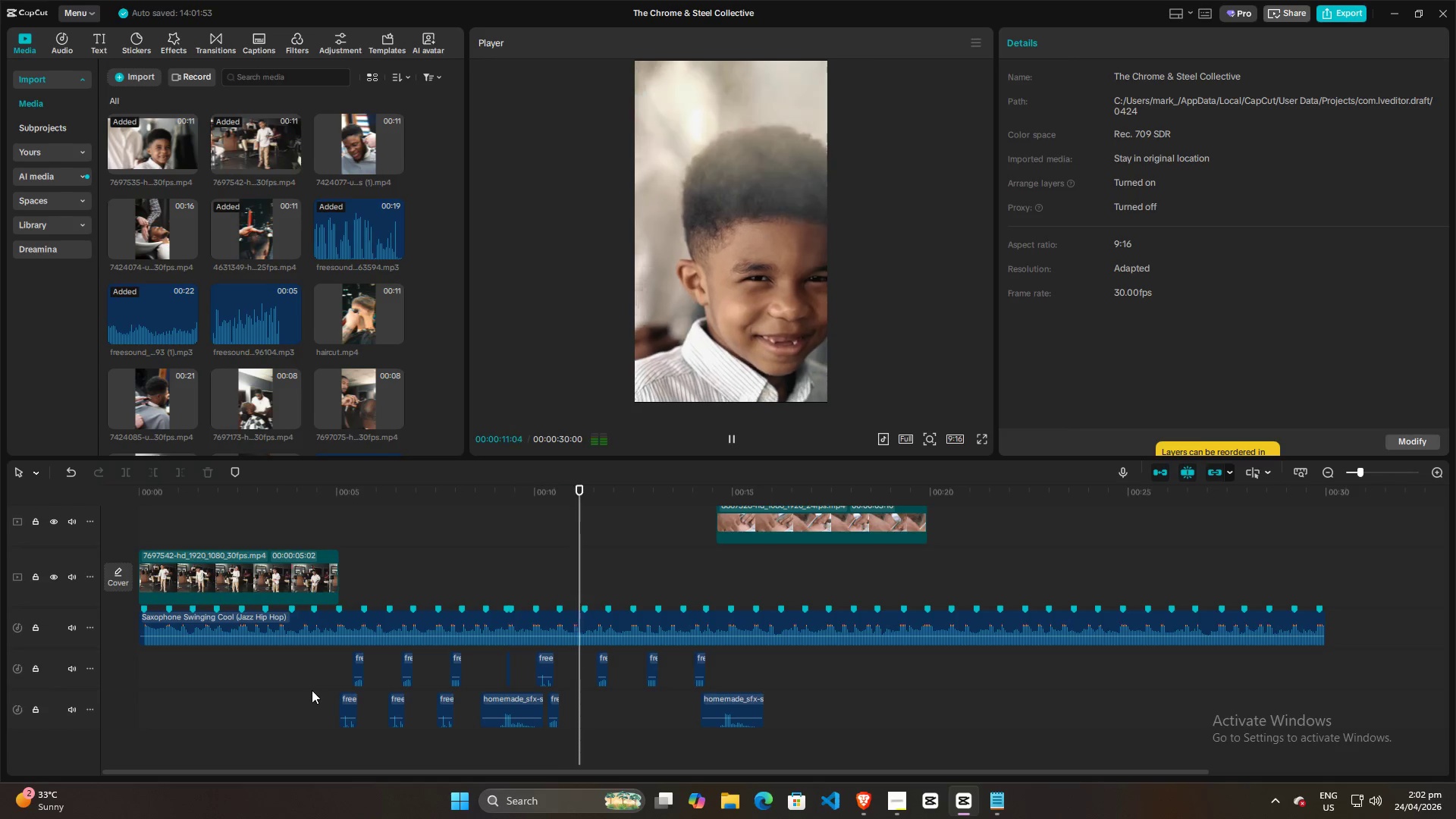 
key(Space)
 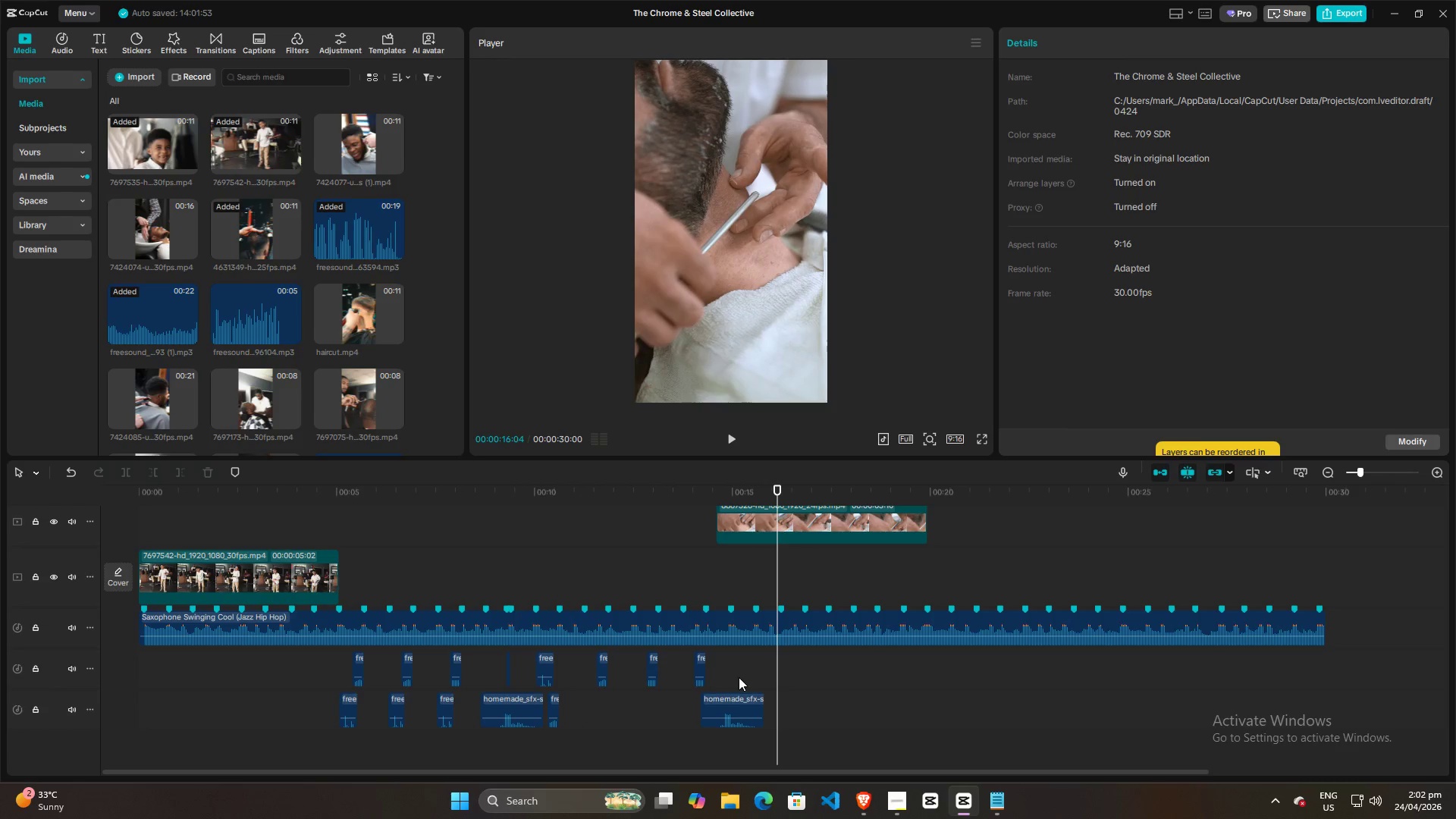 
left_click([723, 675])
 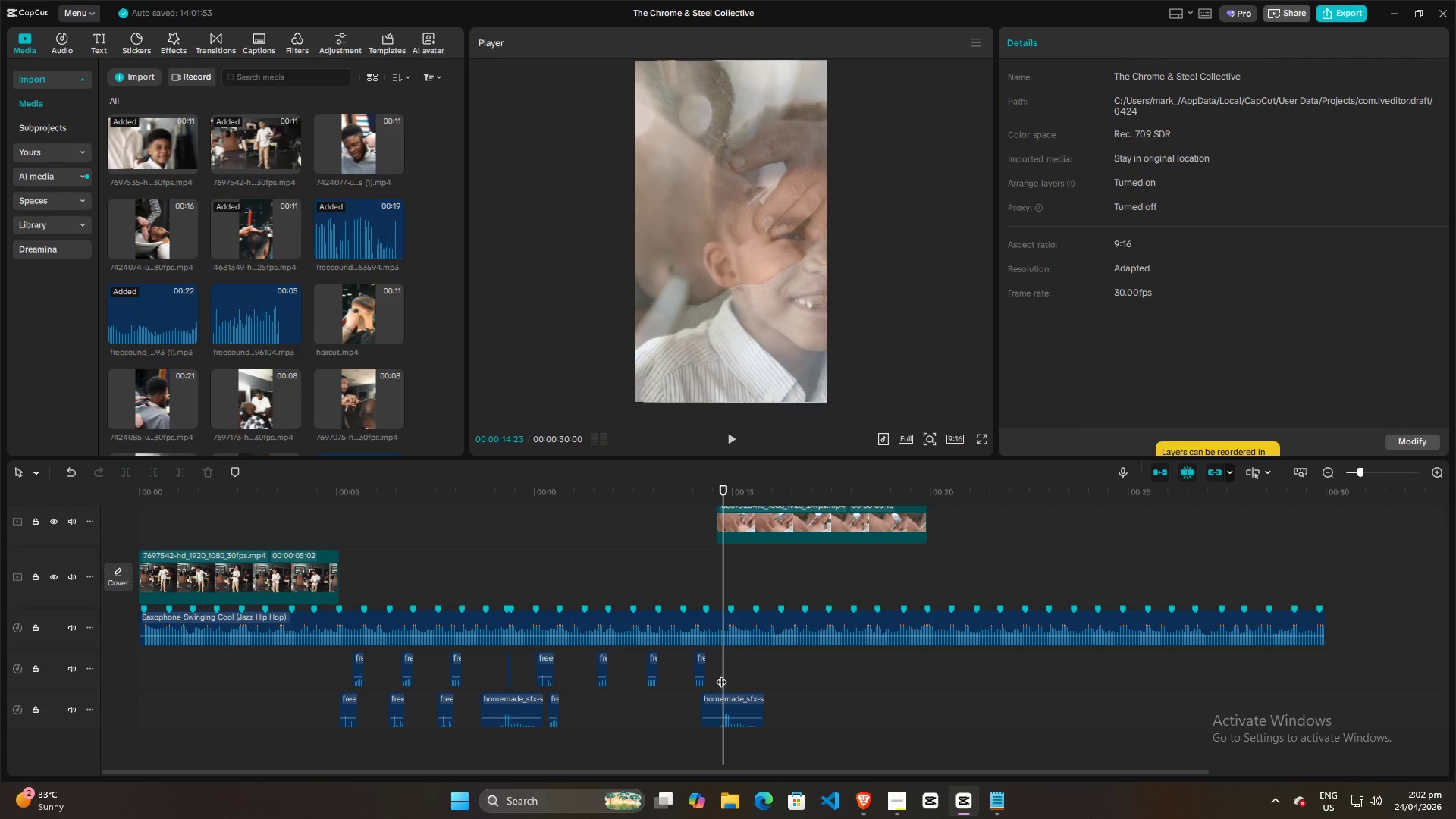 
key(Space)
 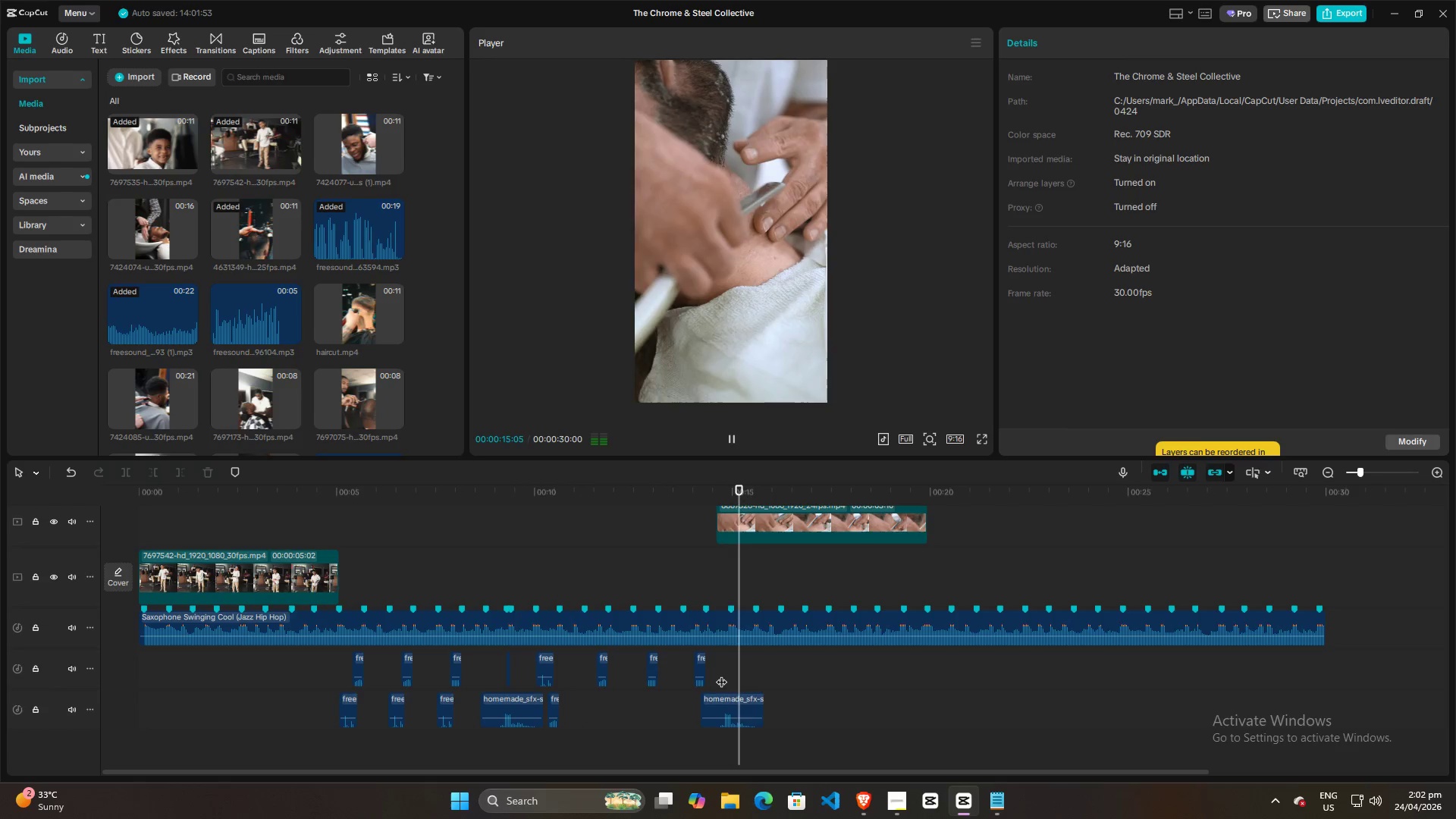 
key(Space)
 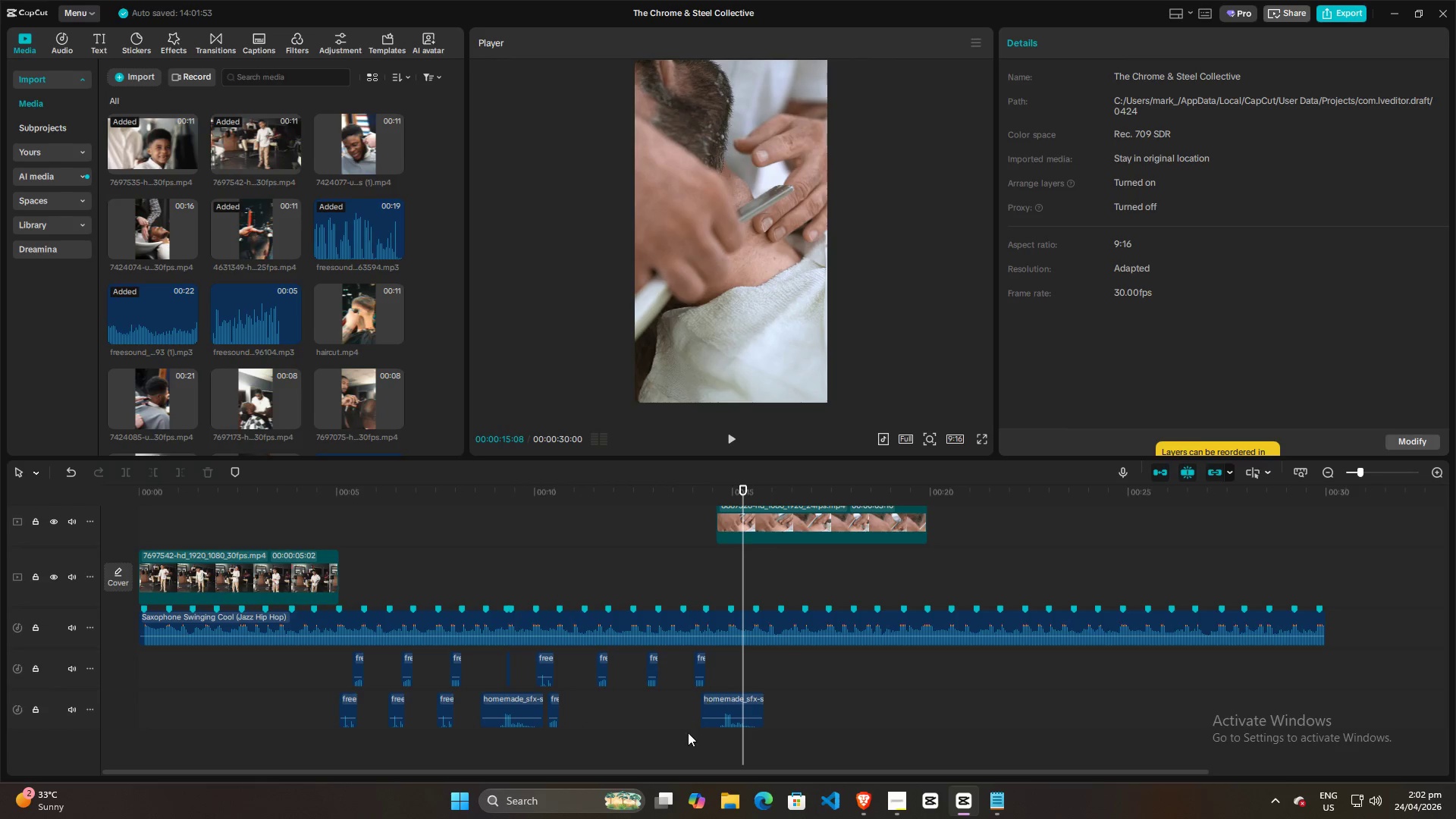 
left_click([686, 736])
 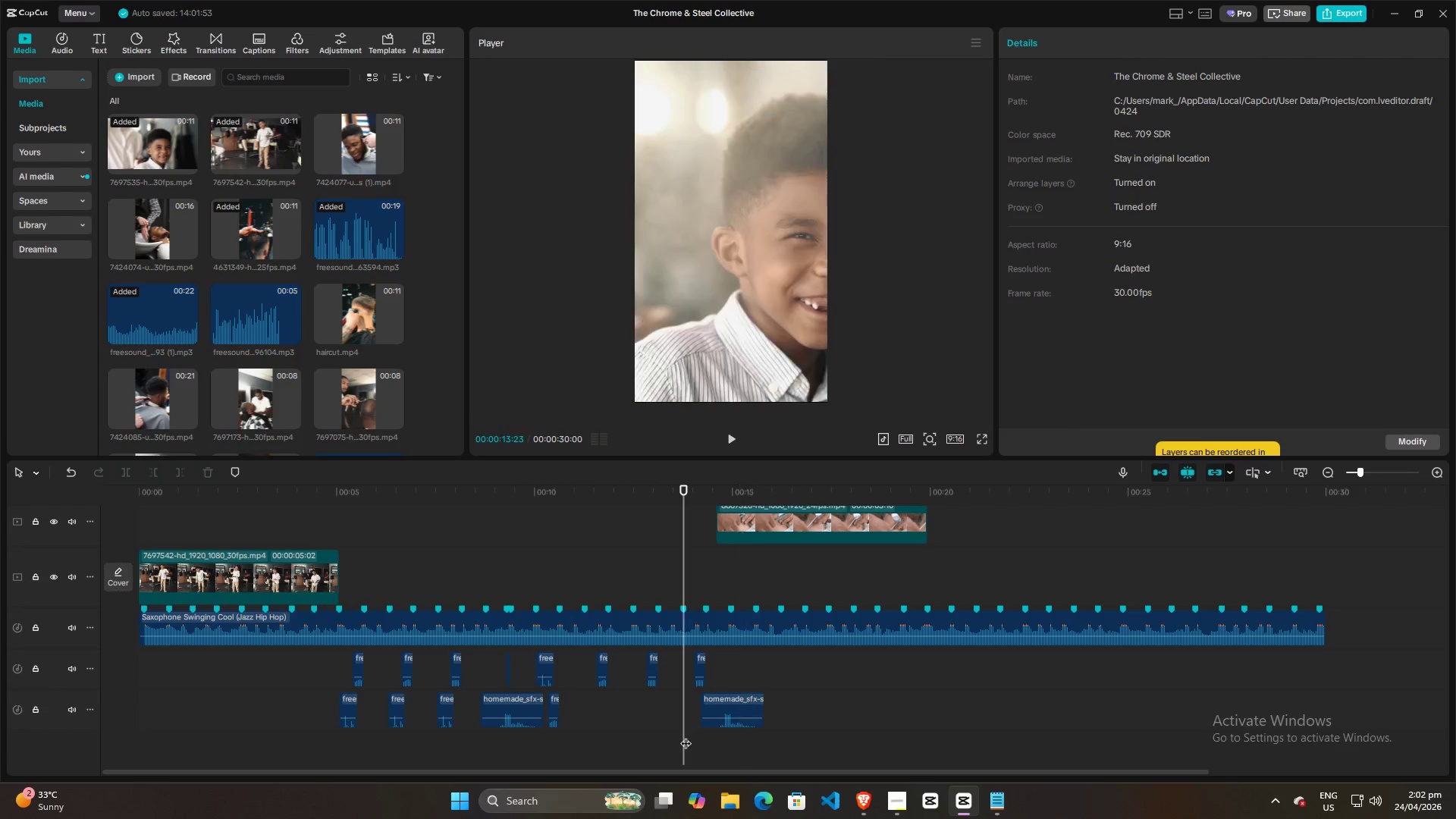 
key(Space)
 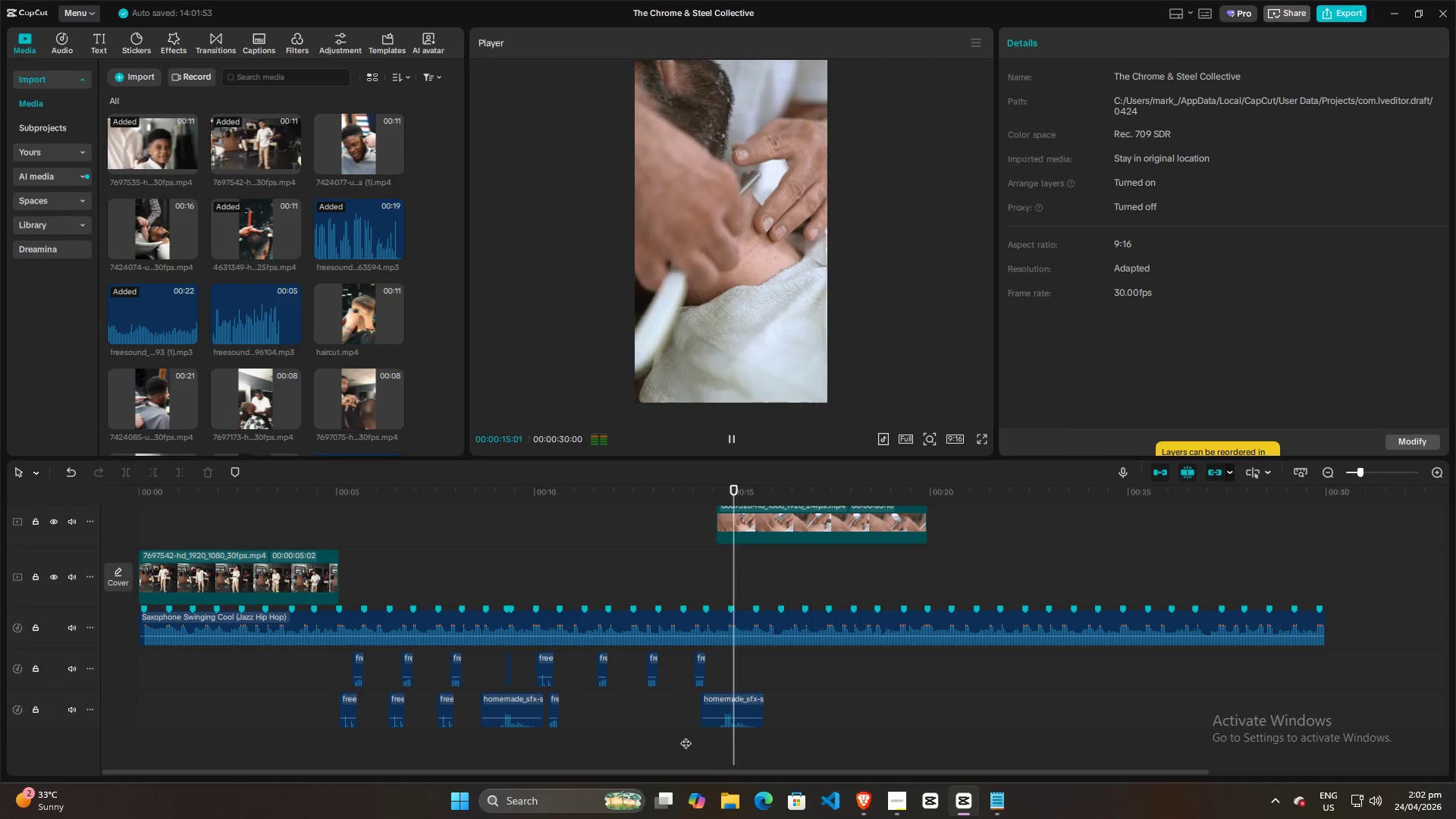 
key(Space)
 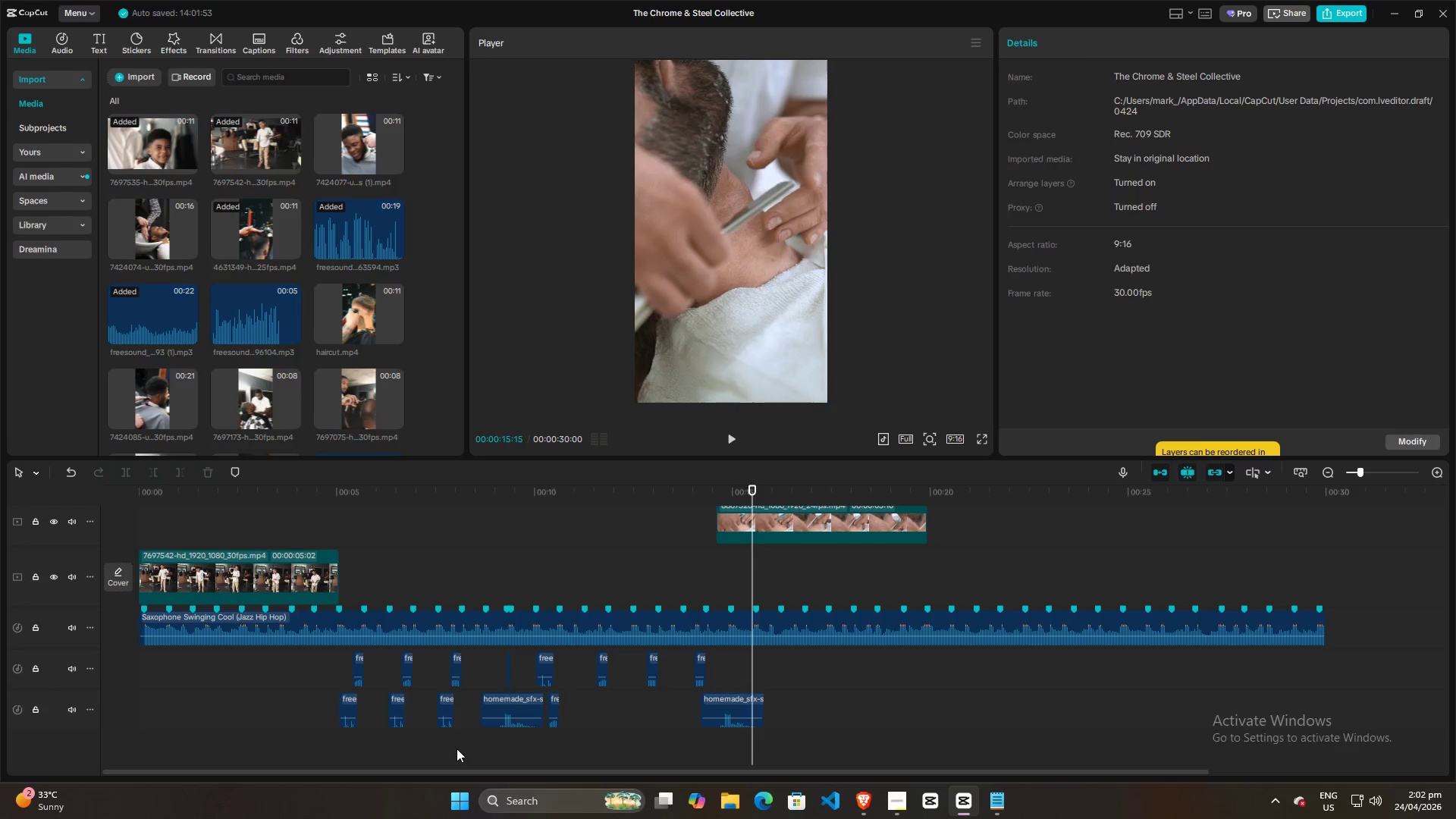 
double_click([497, 744])
 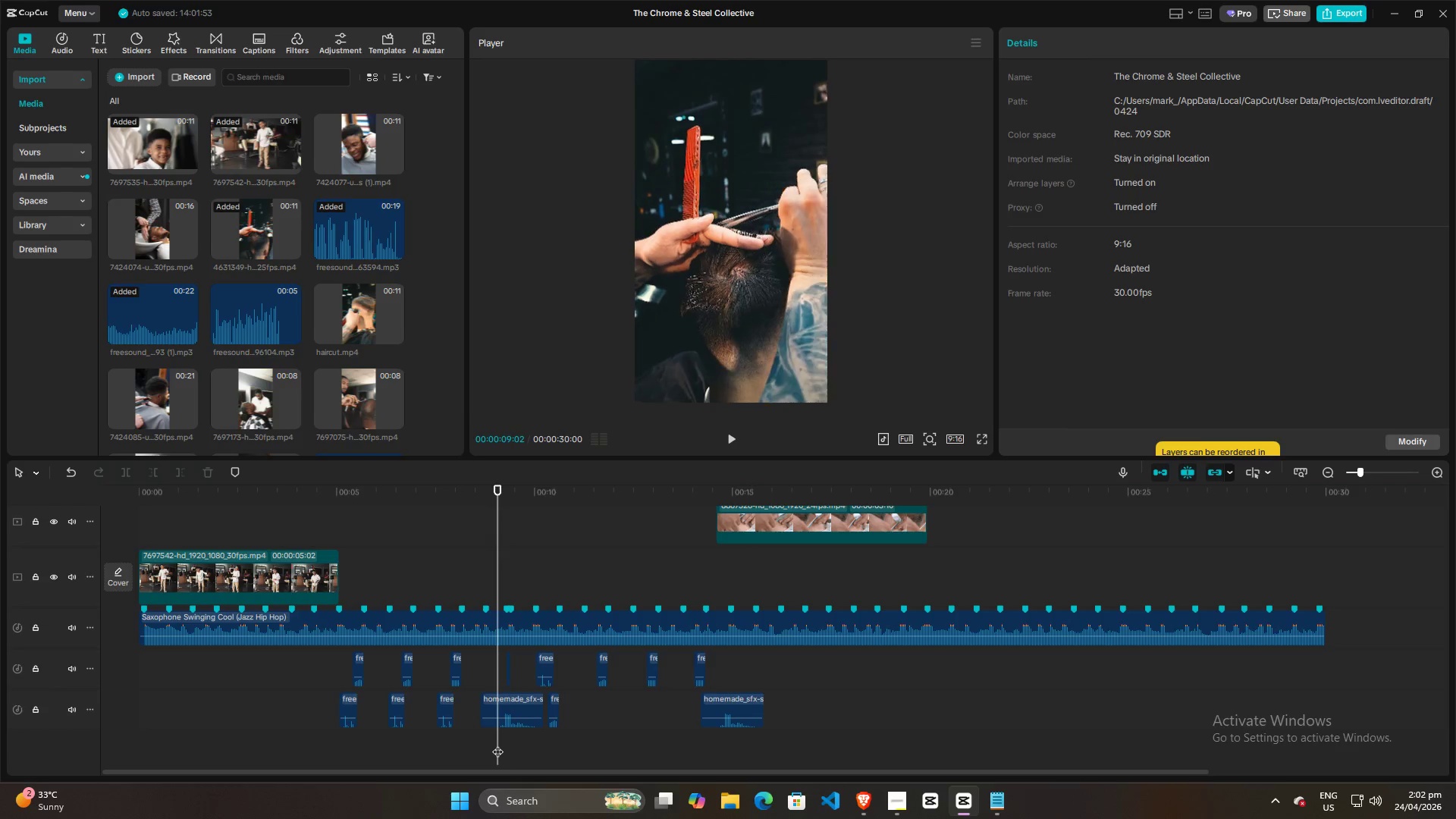 
key(Space)
 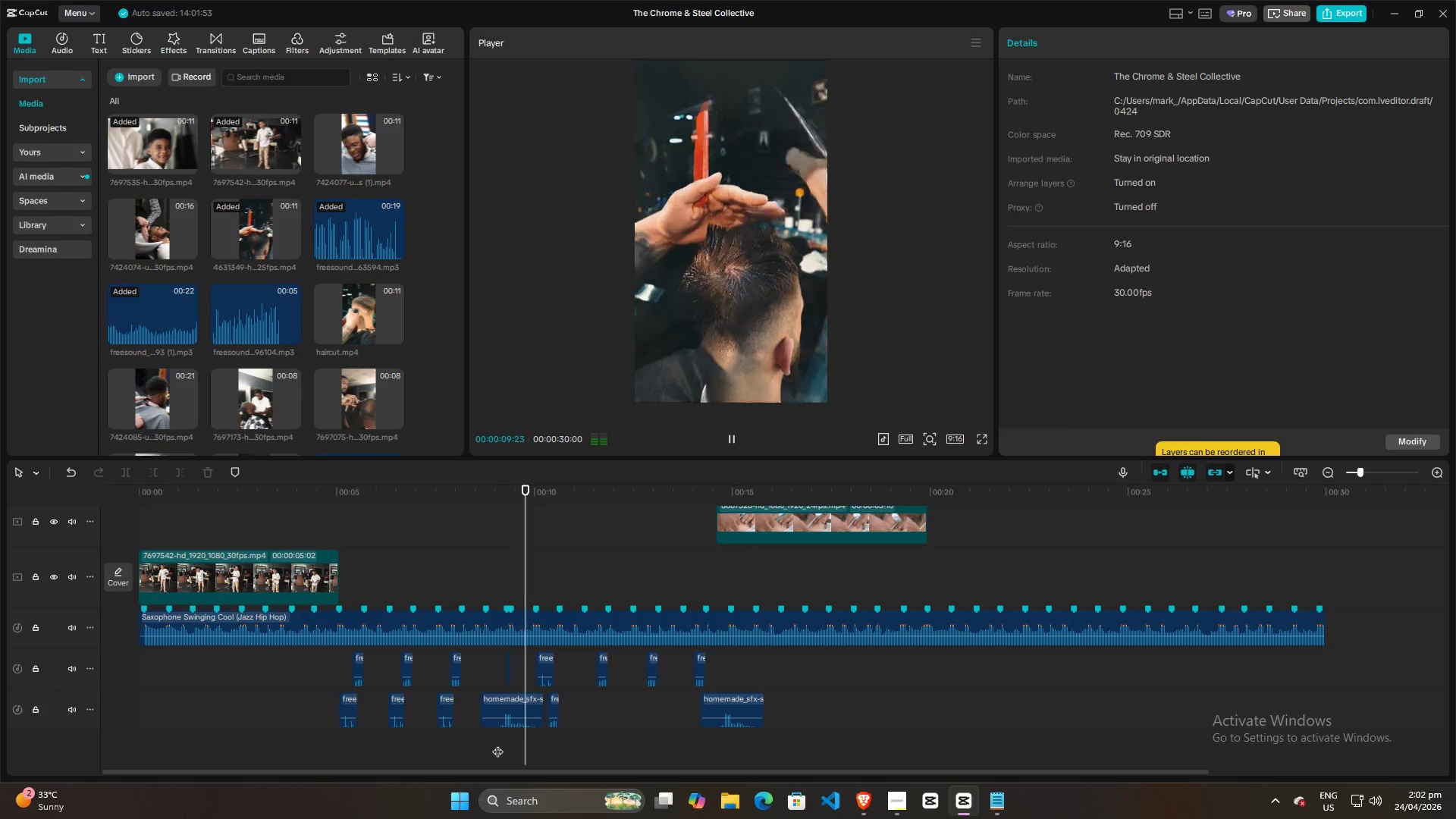 
key(Space)
 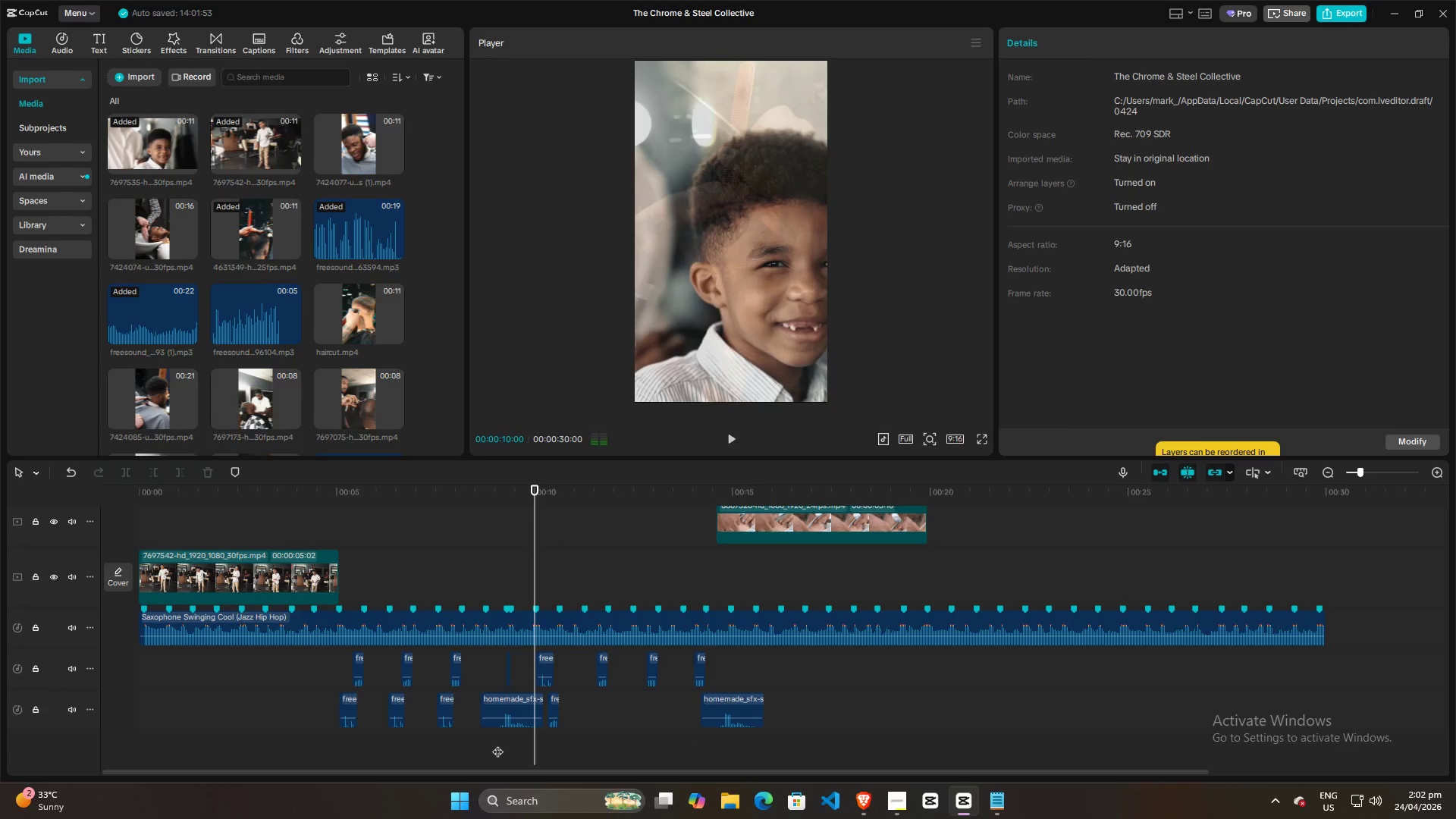 
left_click([497, 744])
 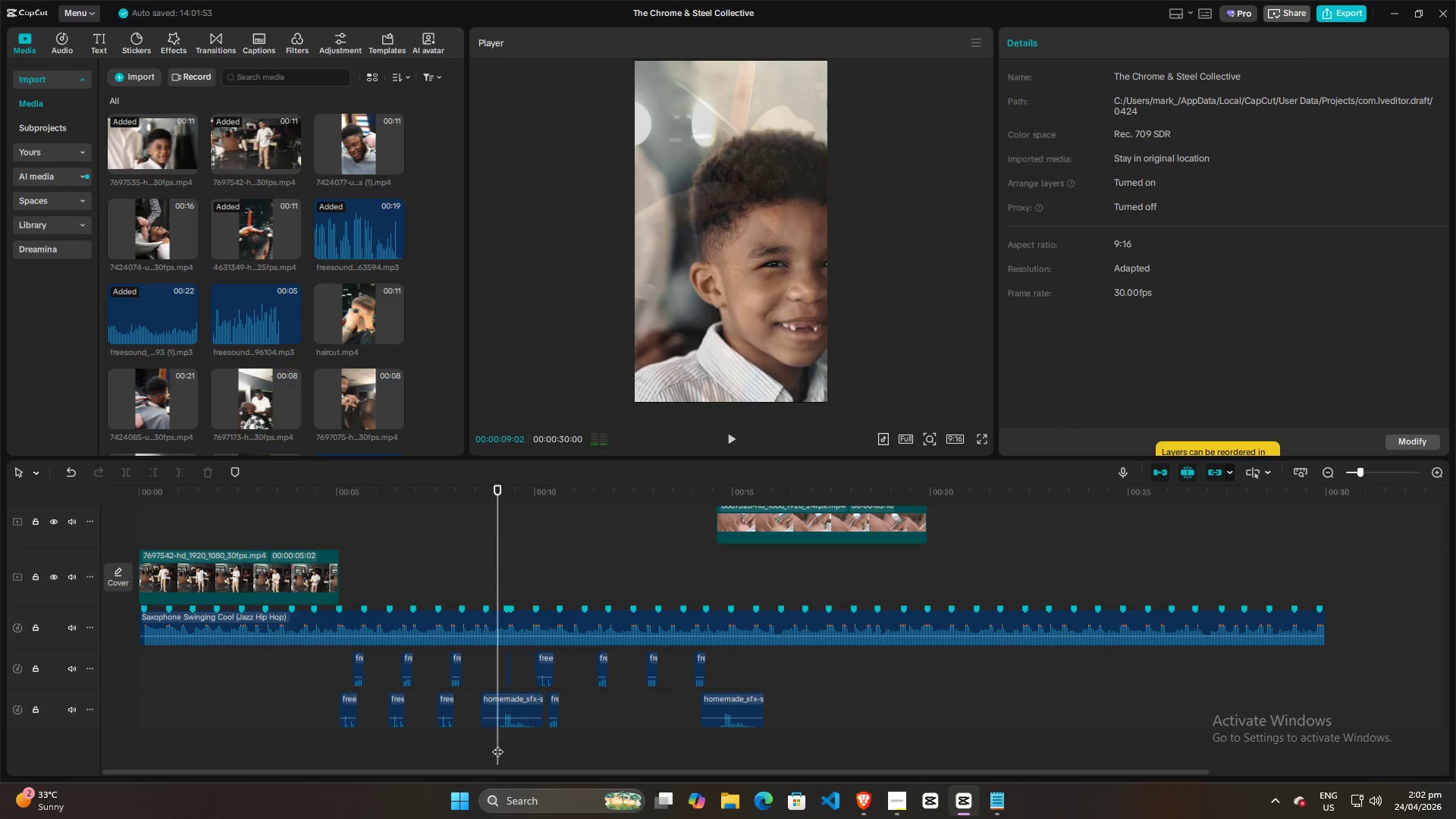 
key(Space)
 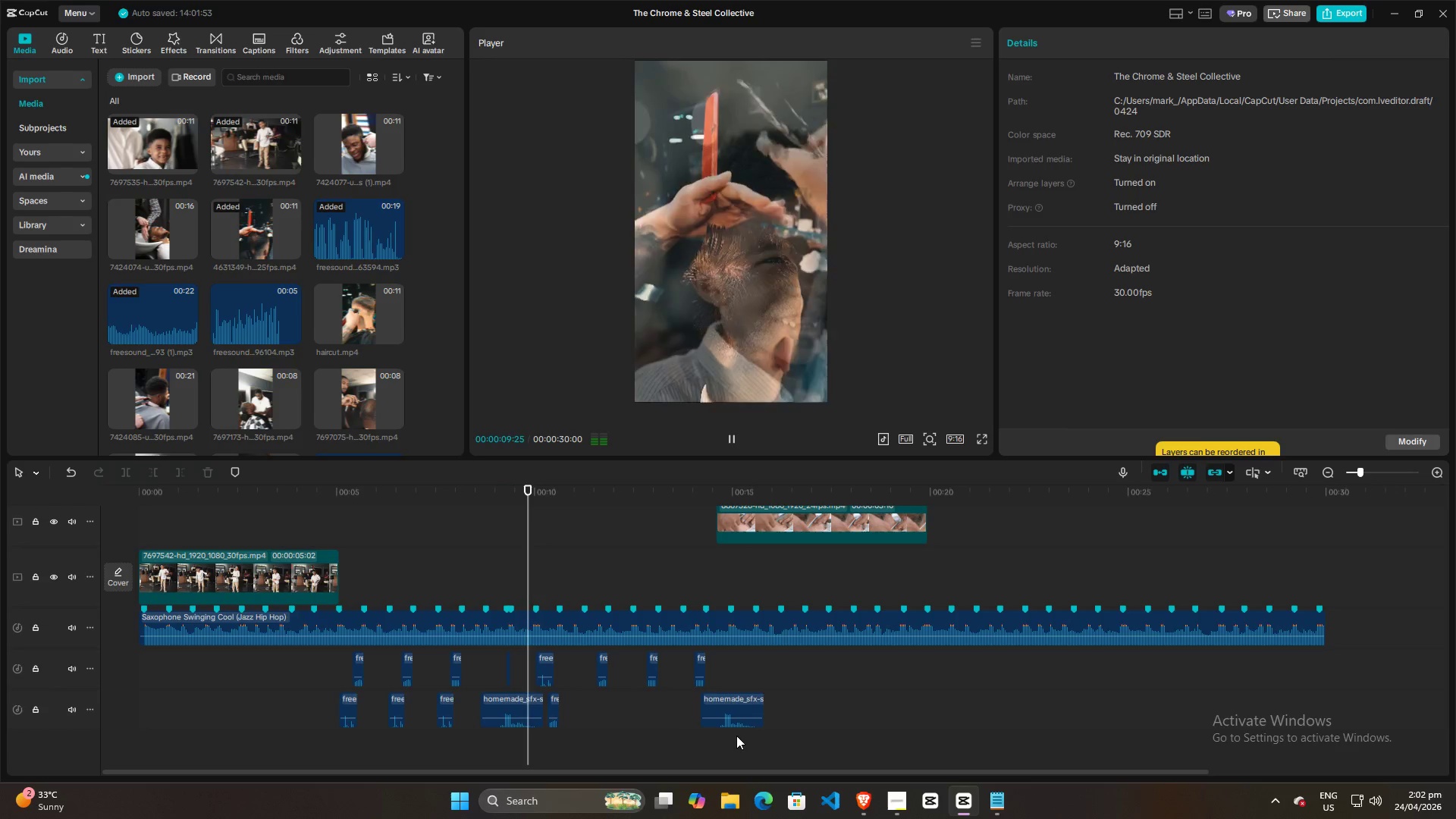 
left_click([716, 742])
 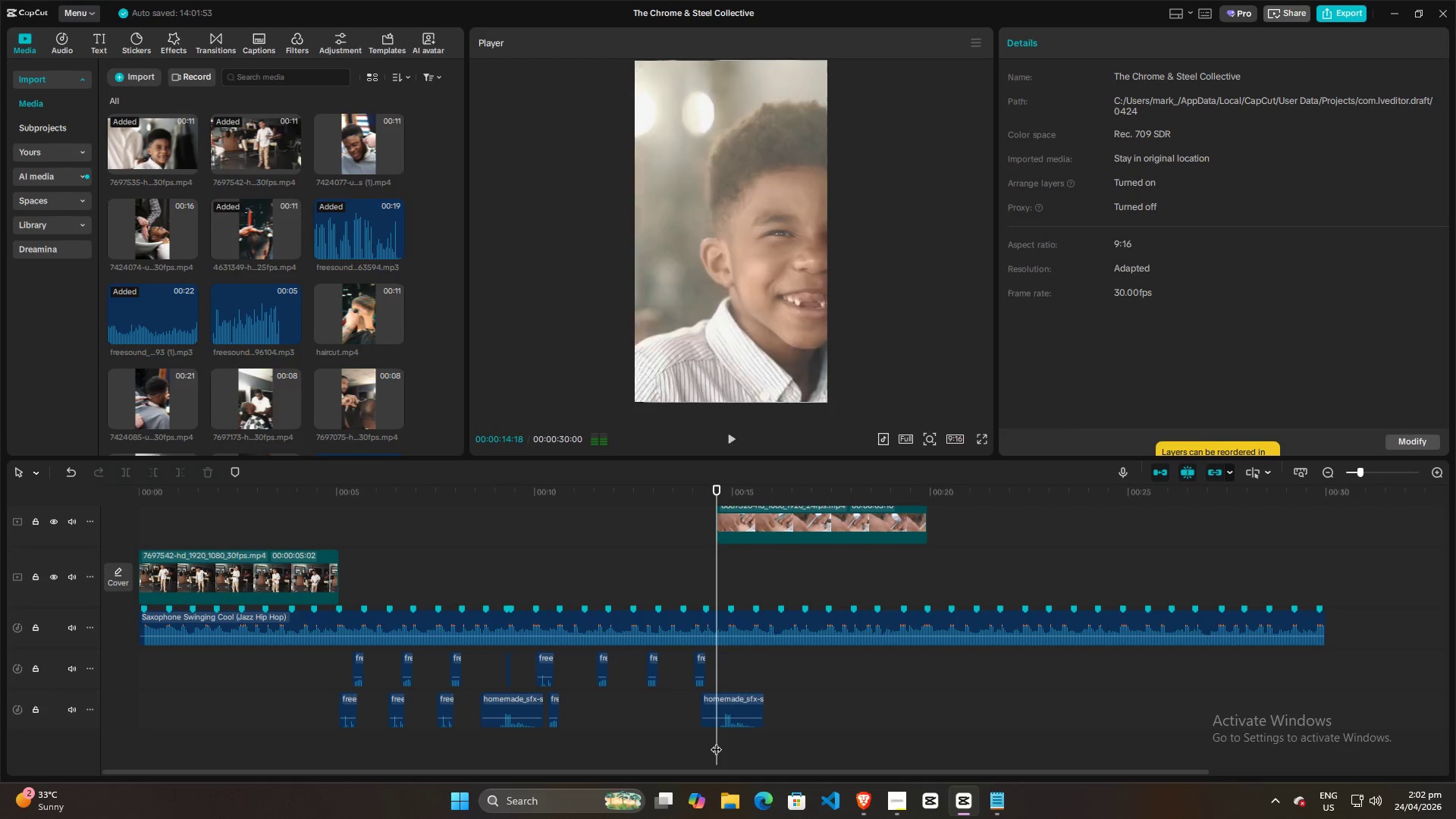 
key(Space)
 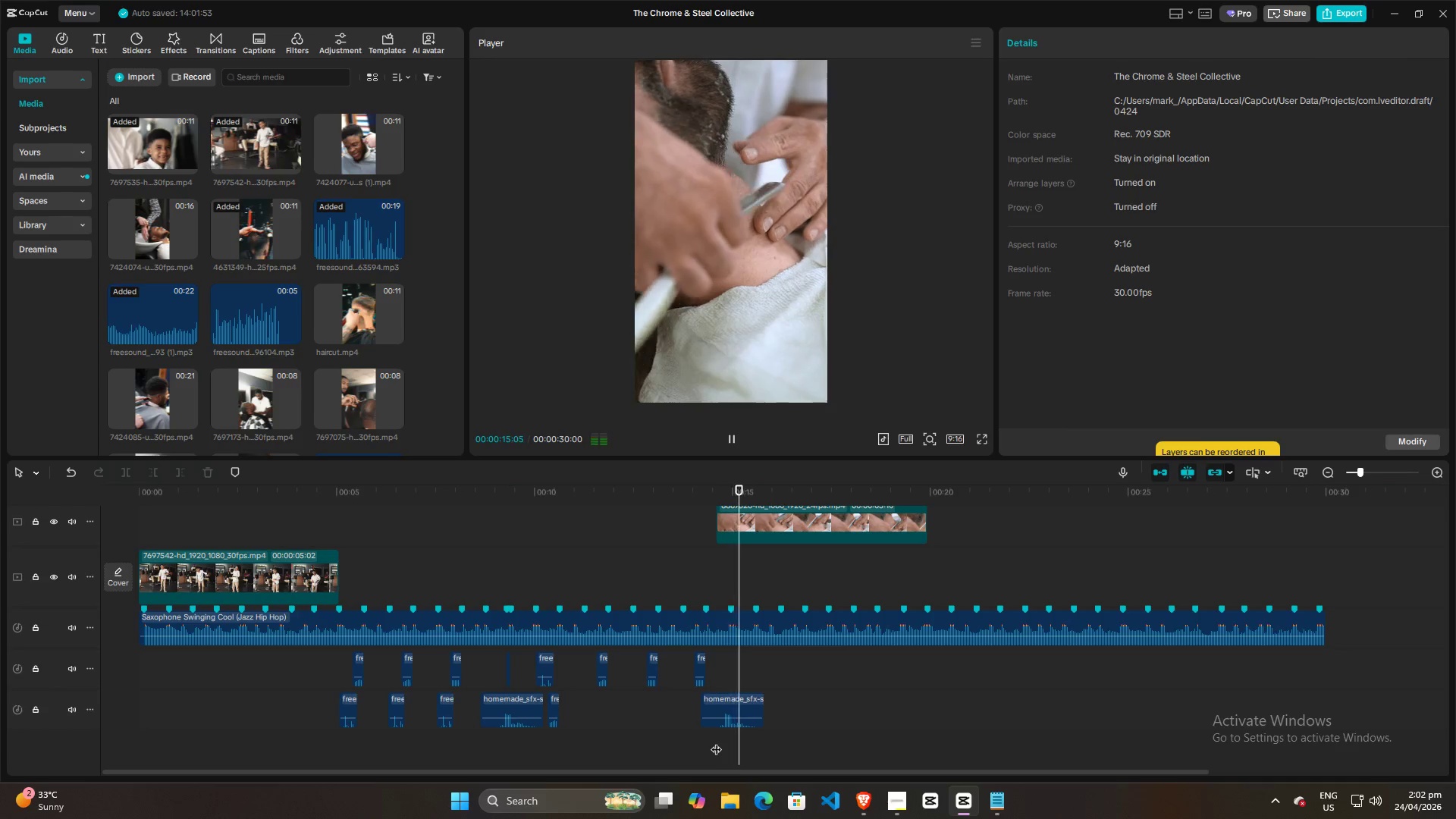 
key(Space)
 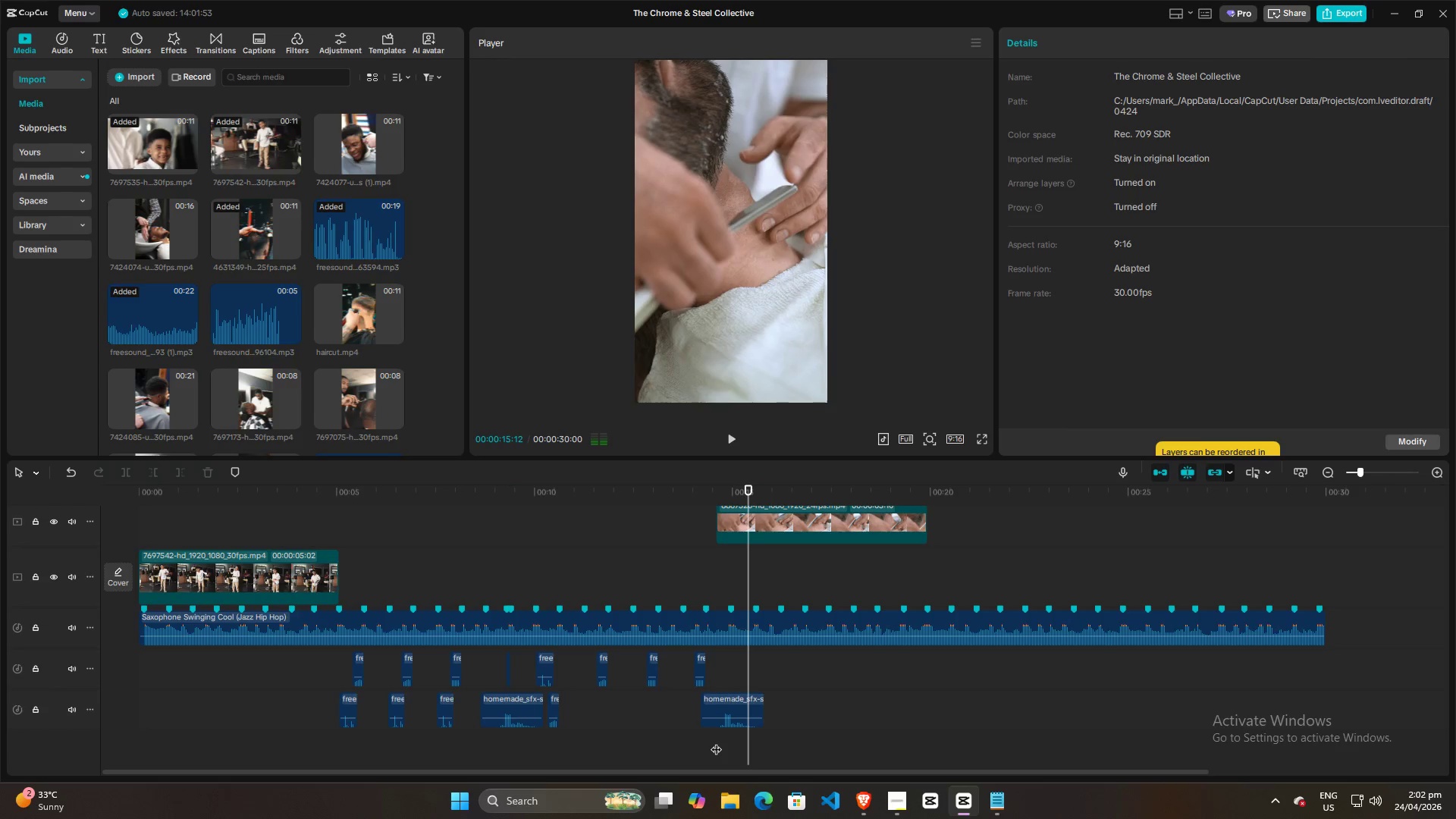 
left_click([716, 742])
 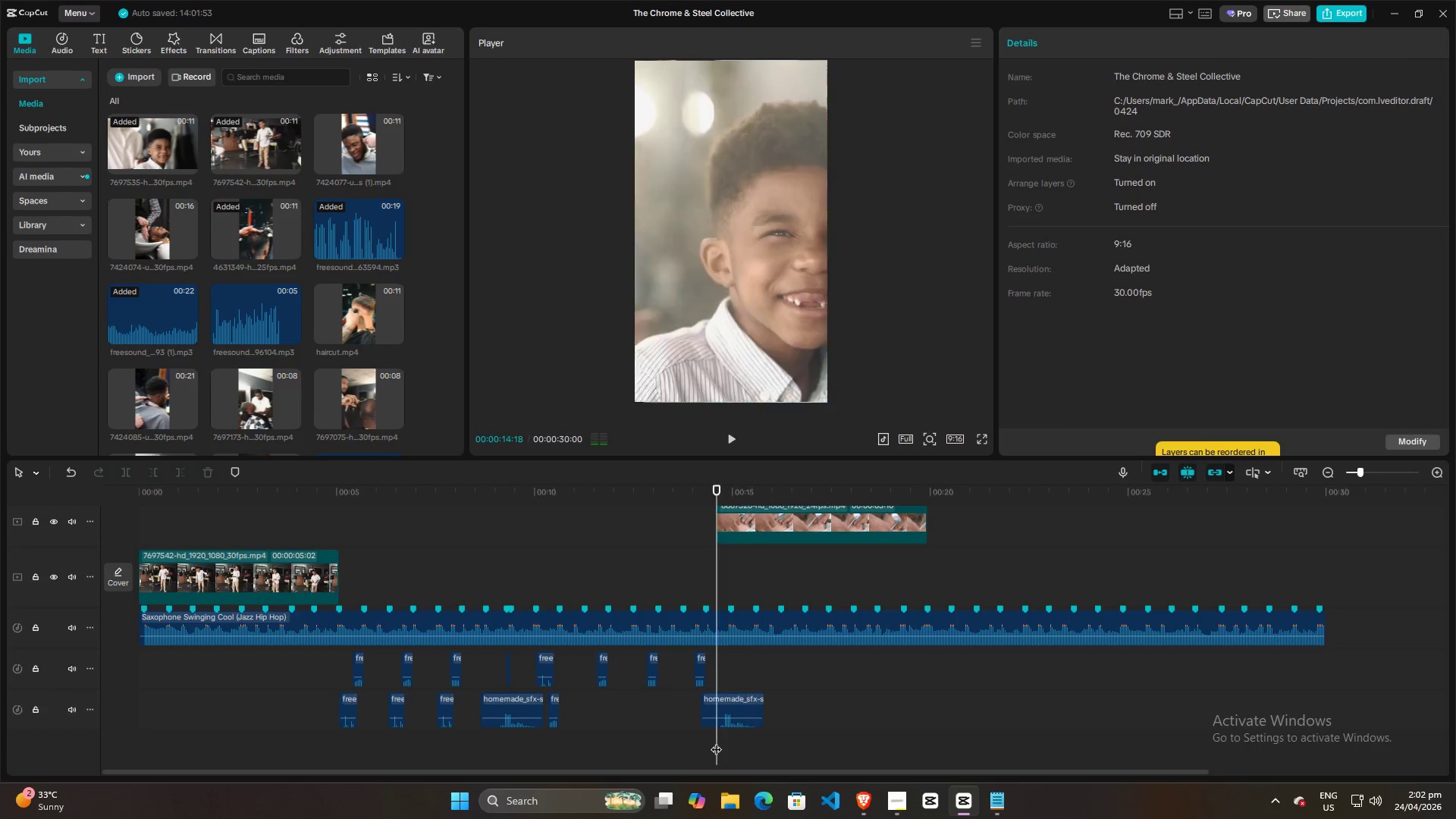 
key(Space)
 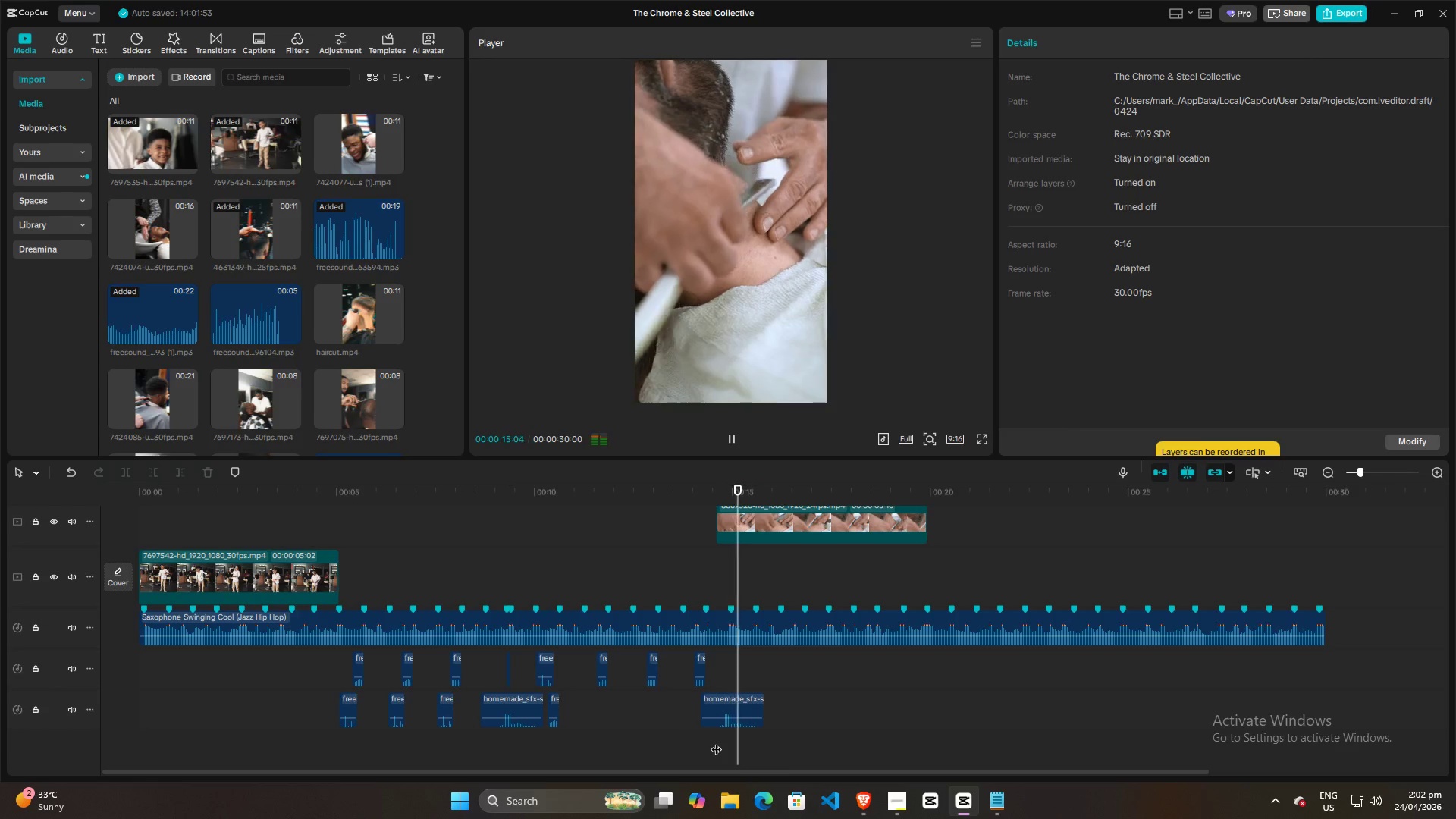 
key(Space)
 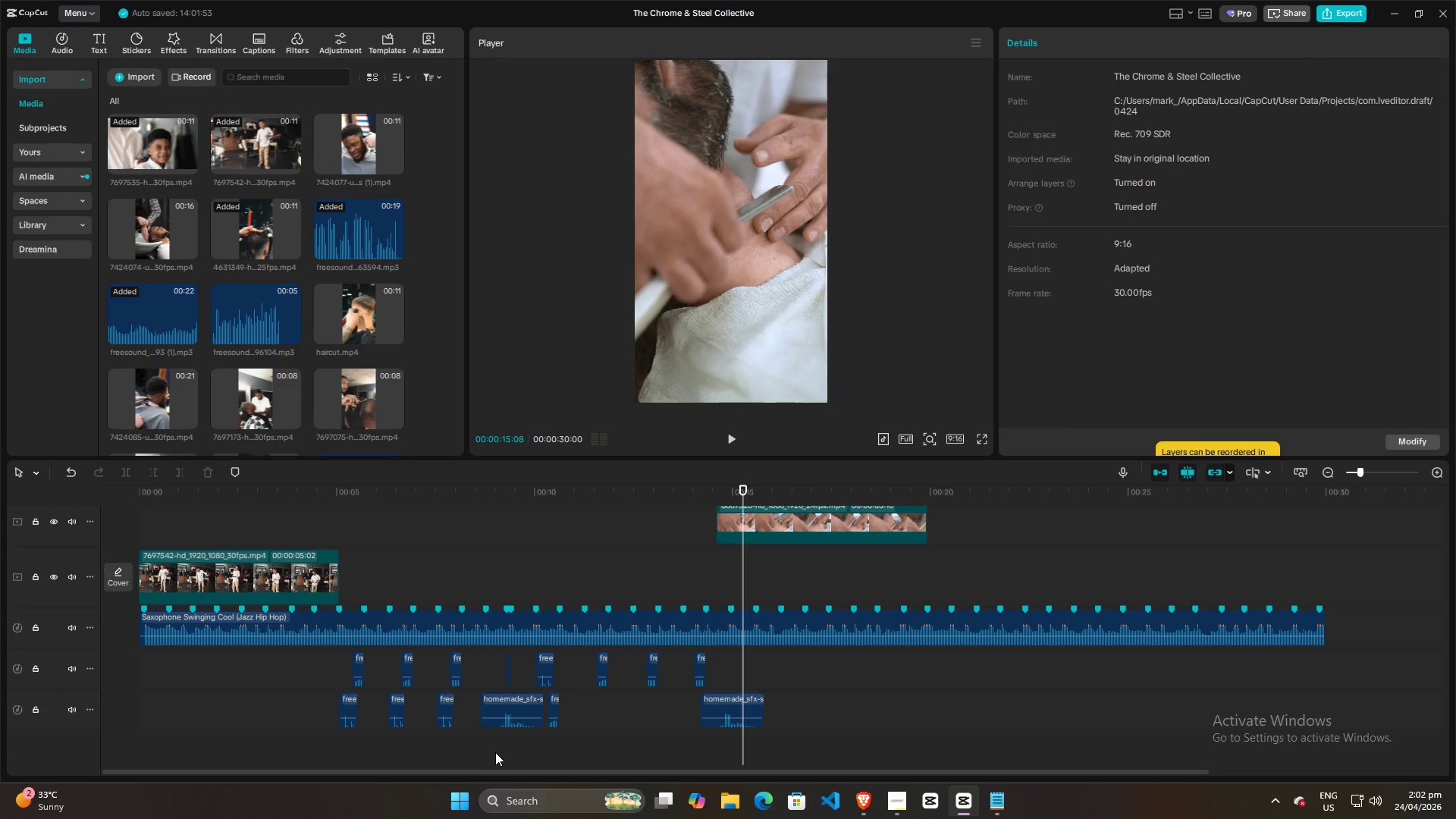 
left_click([495, 752])
 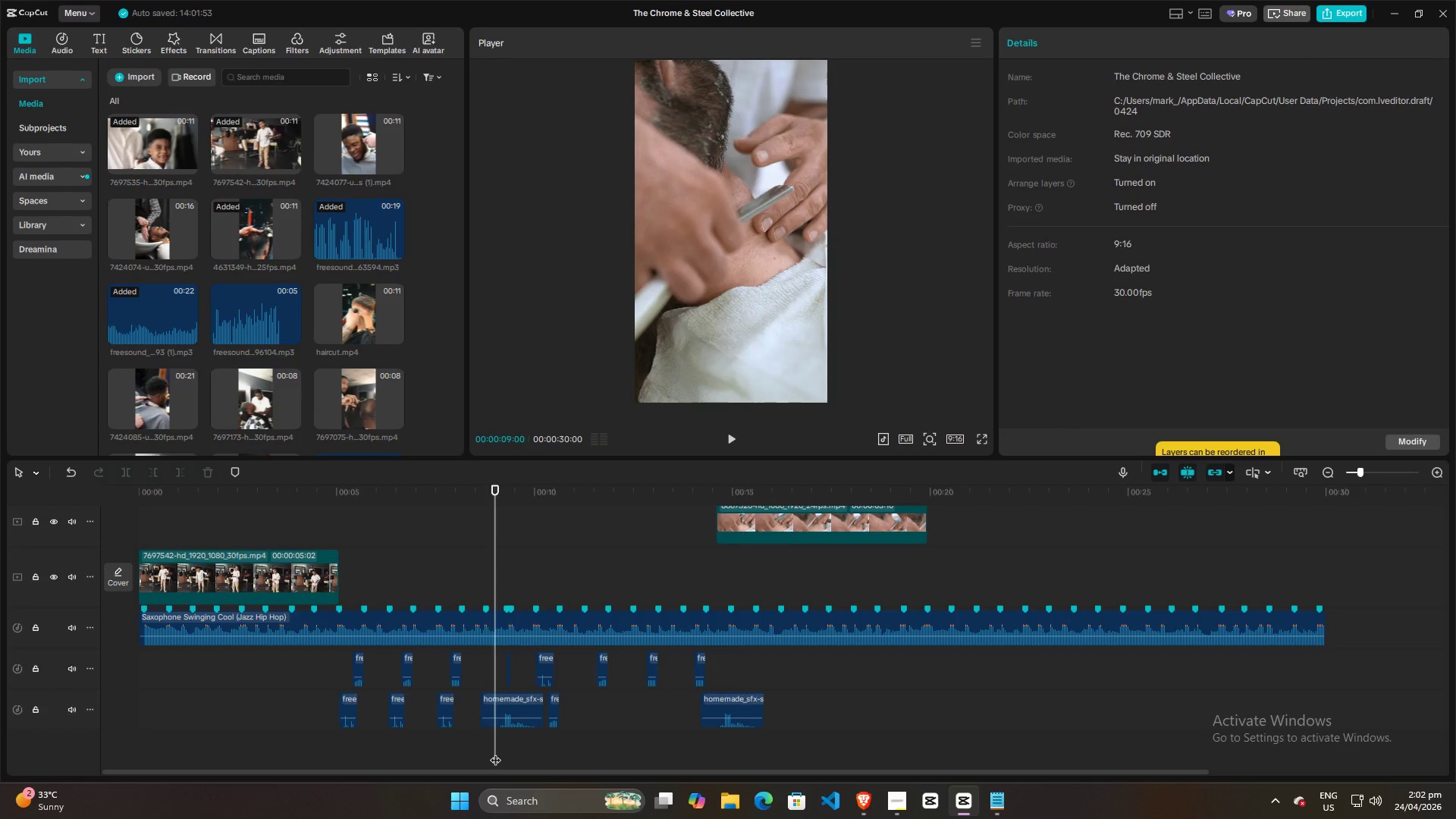 
key(Space)
 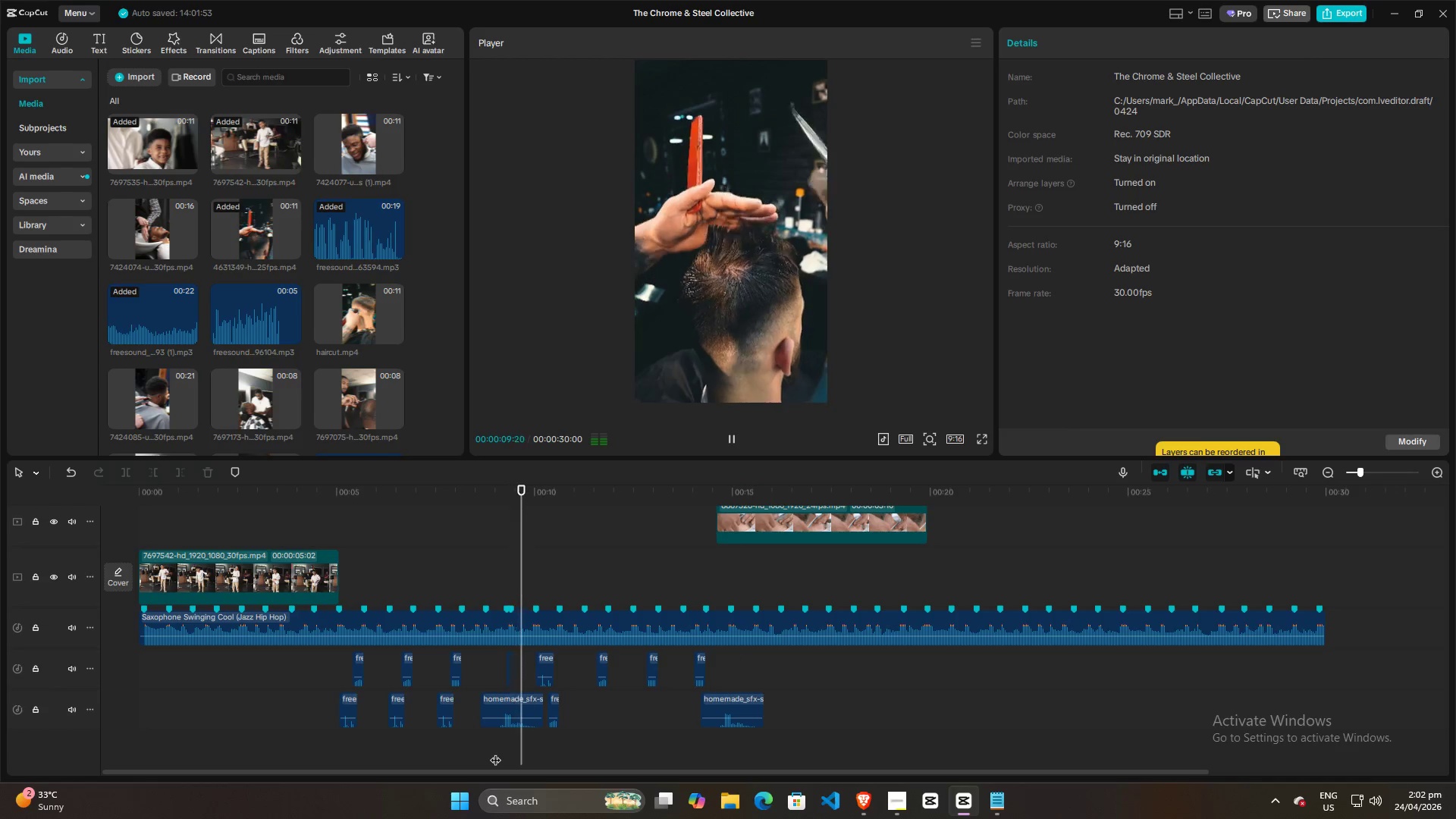 
key(Space)
 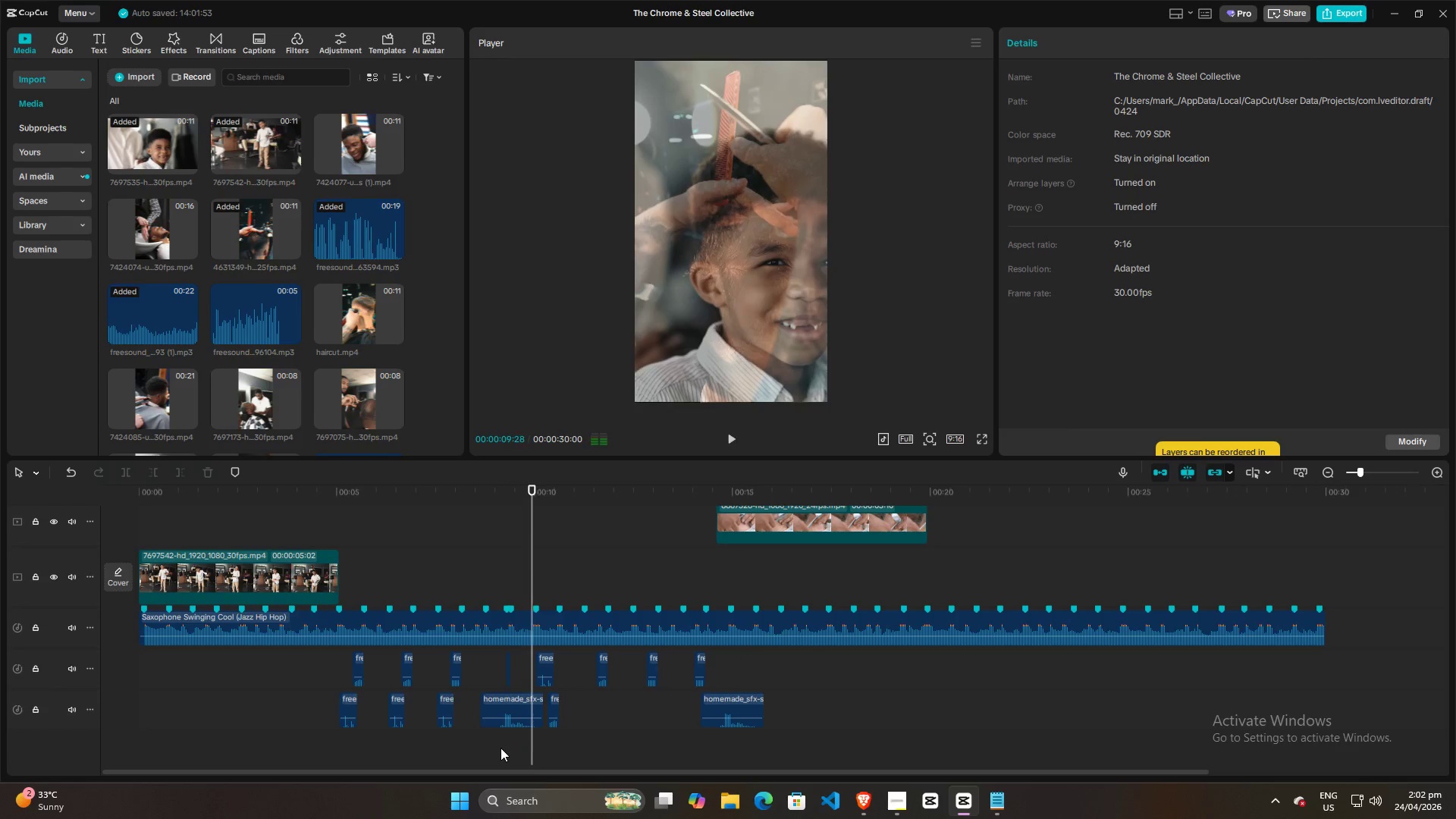 
left_click([500, 748])
 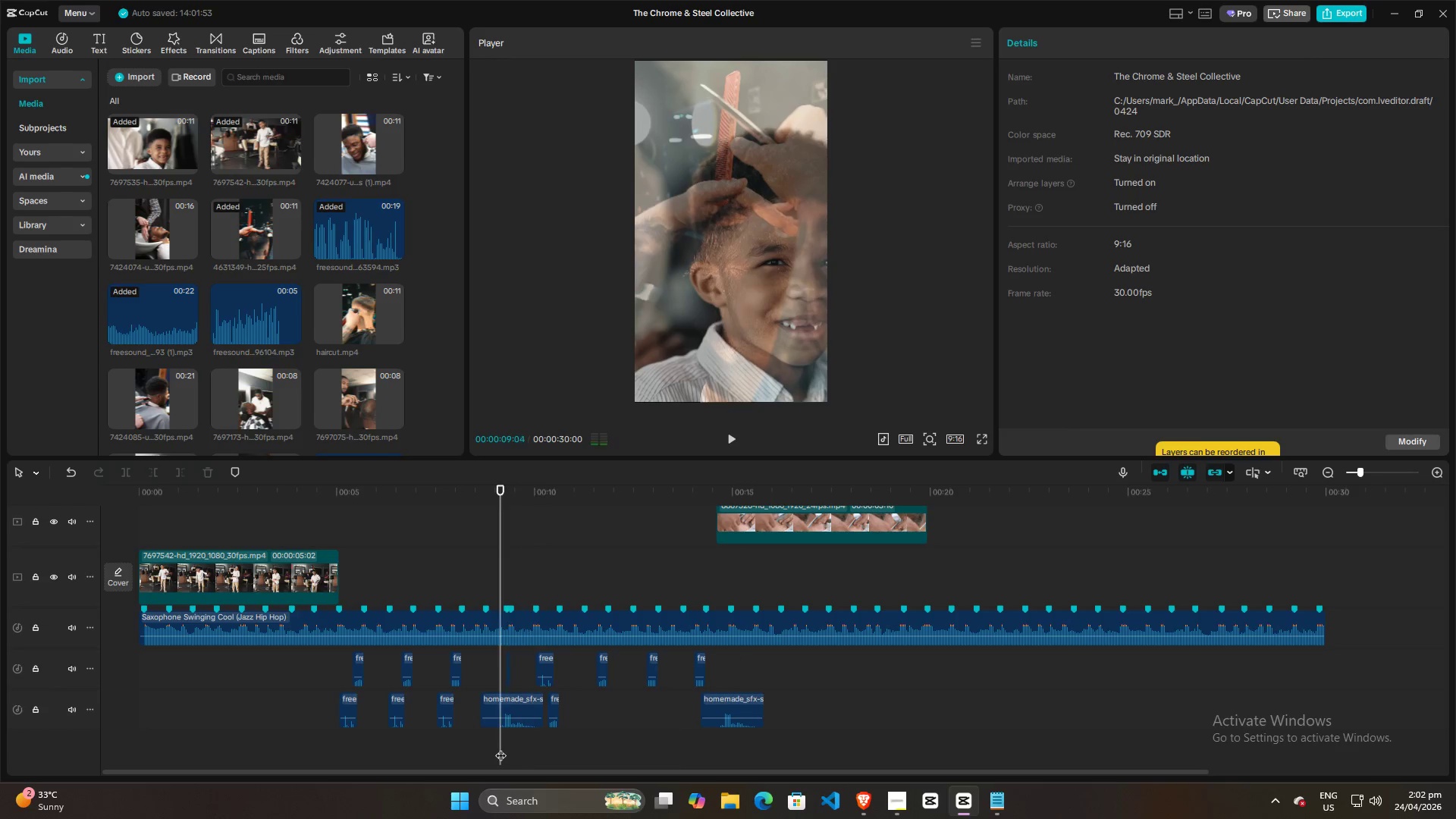 
key(Space)
 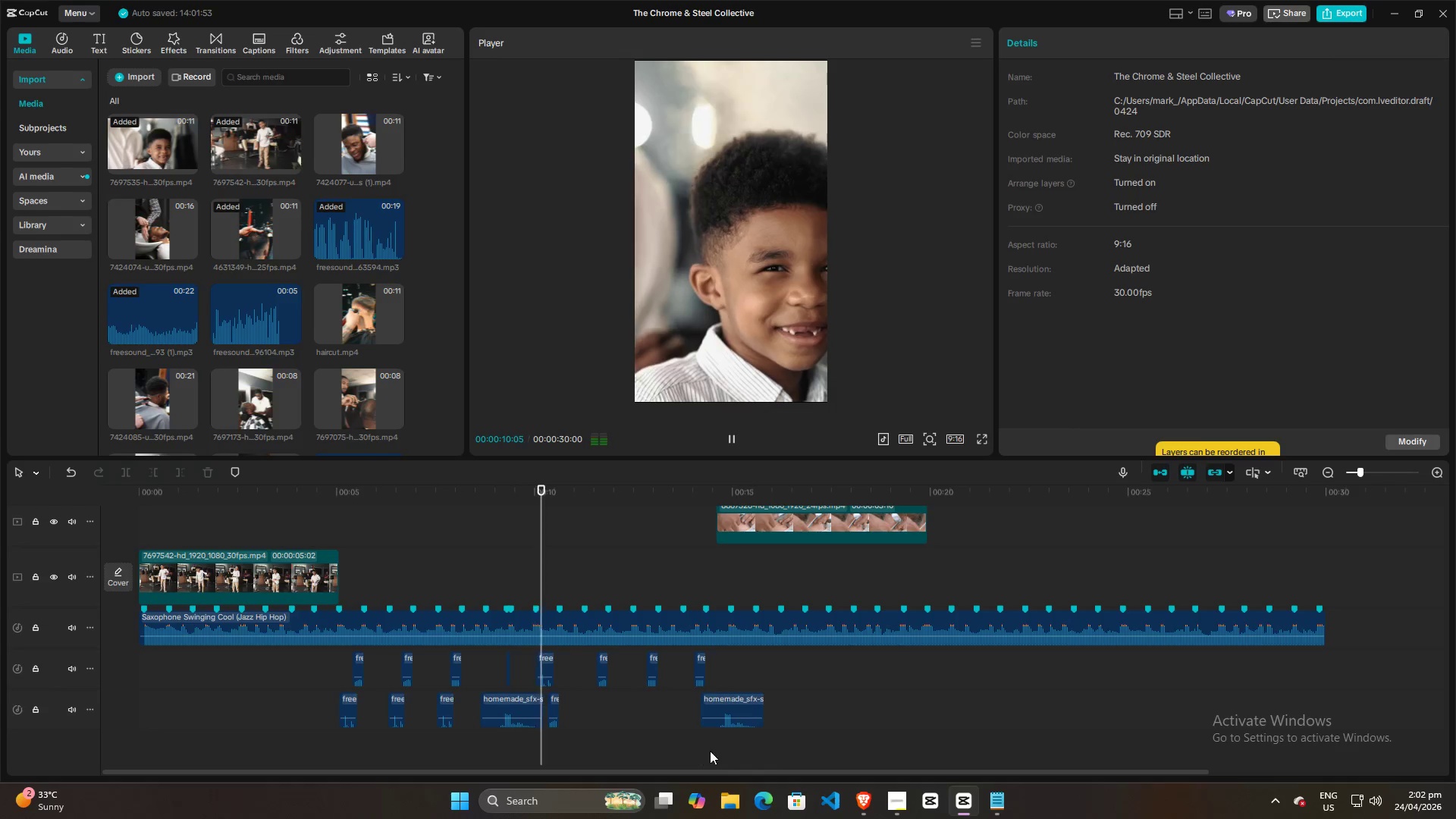 
left_click([725, 746])
 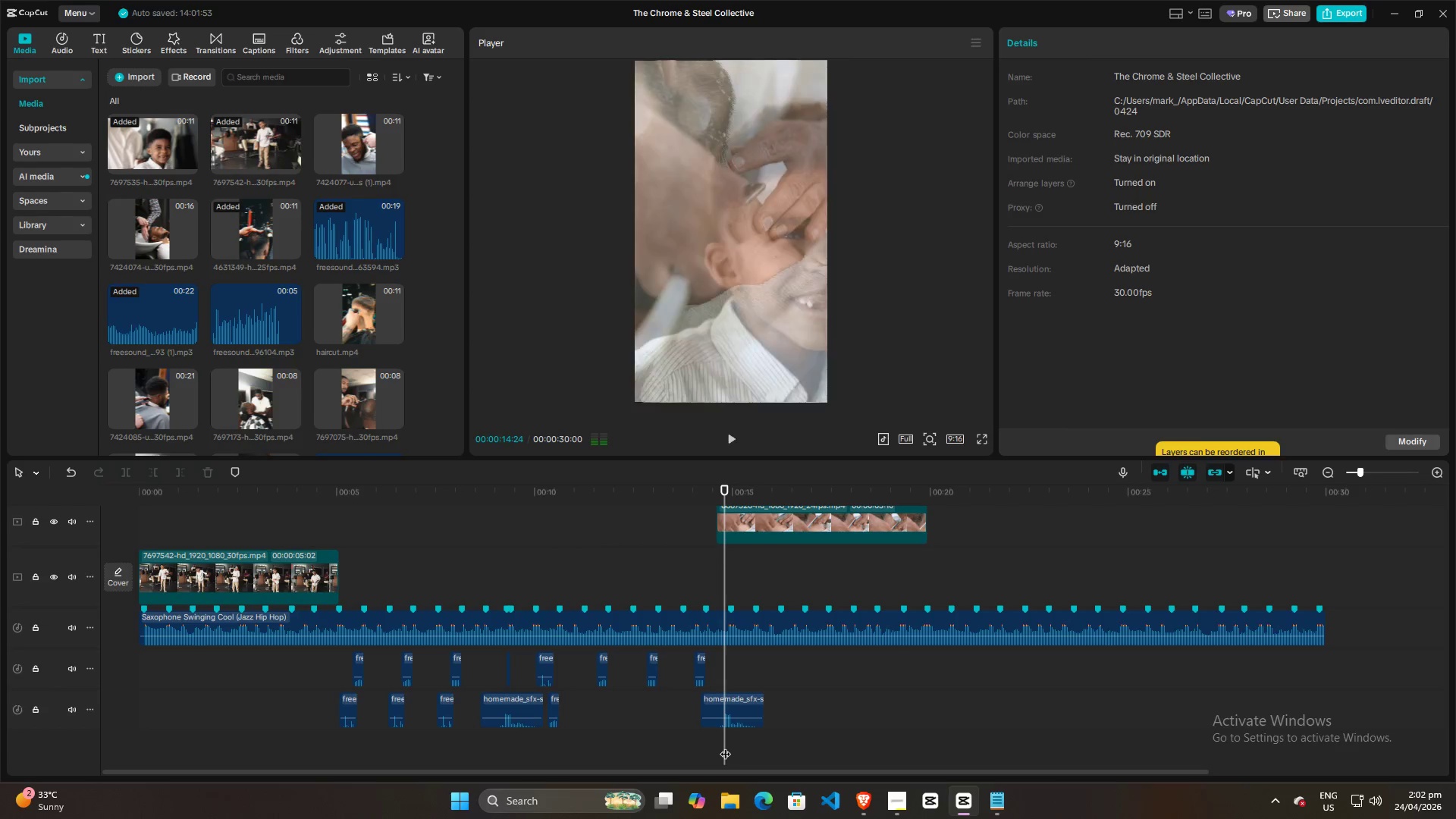 
key(Space)
 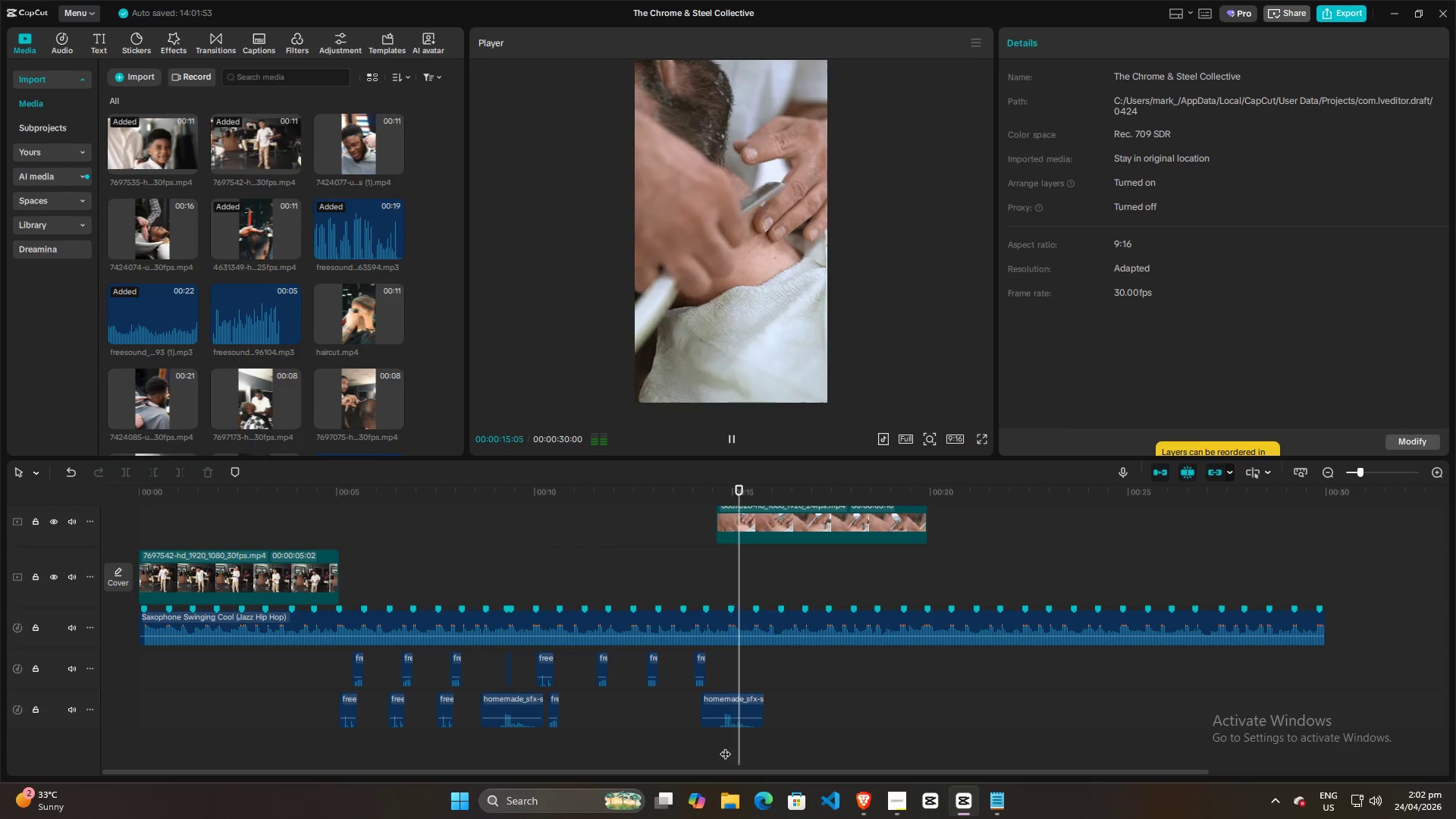 
key(Space)
 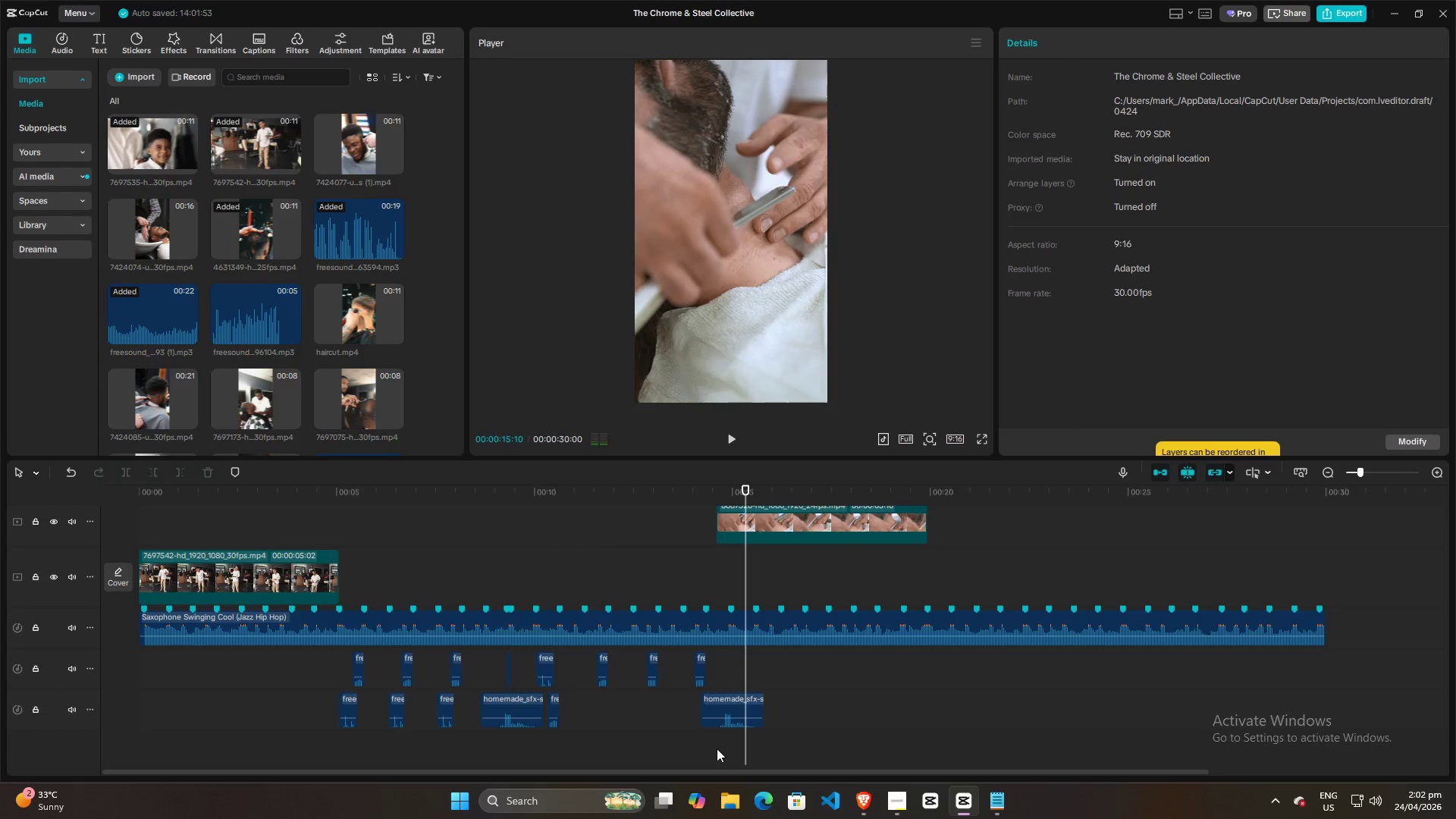 
hold_key(key=ControlLeft, duration=0.75)
scroll: coordinate [717, 748], scroll_direction: up, amount: 11.0
 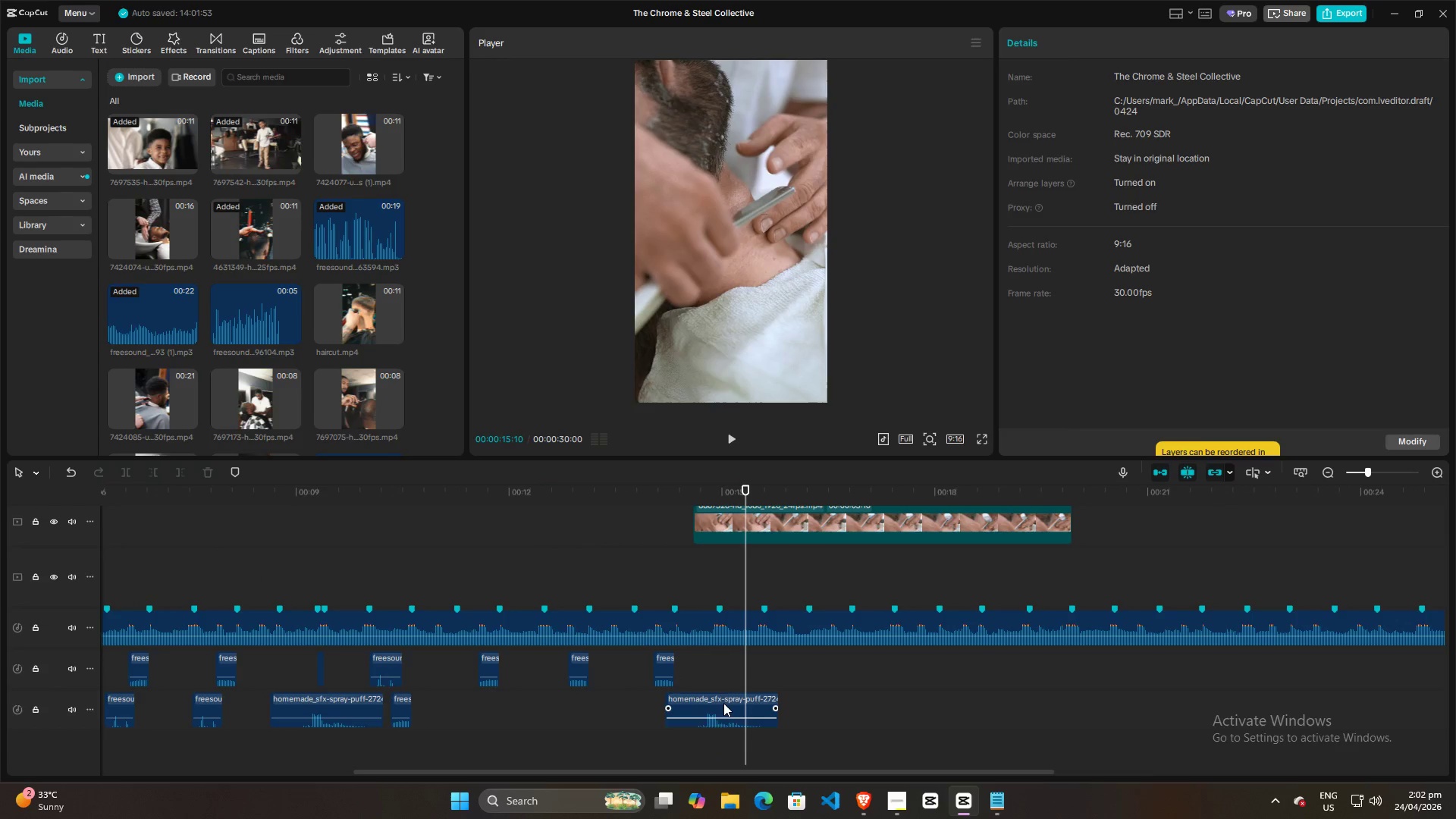 
left_click([725, 699])
 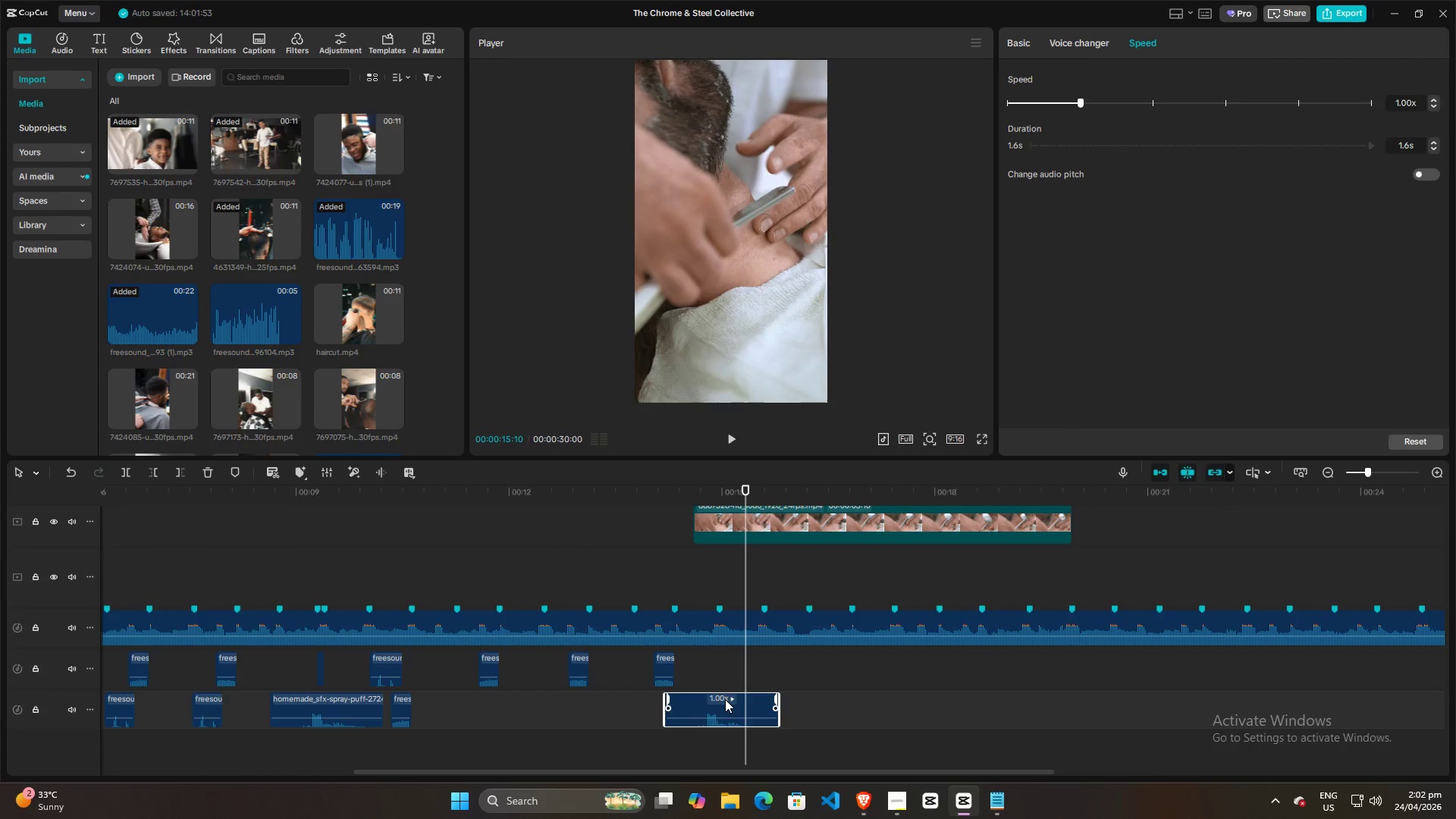 
key(Backspace)
 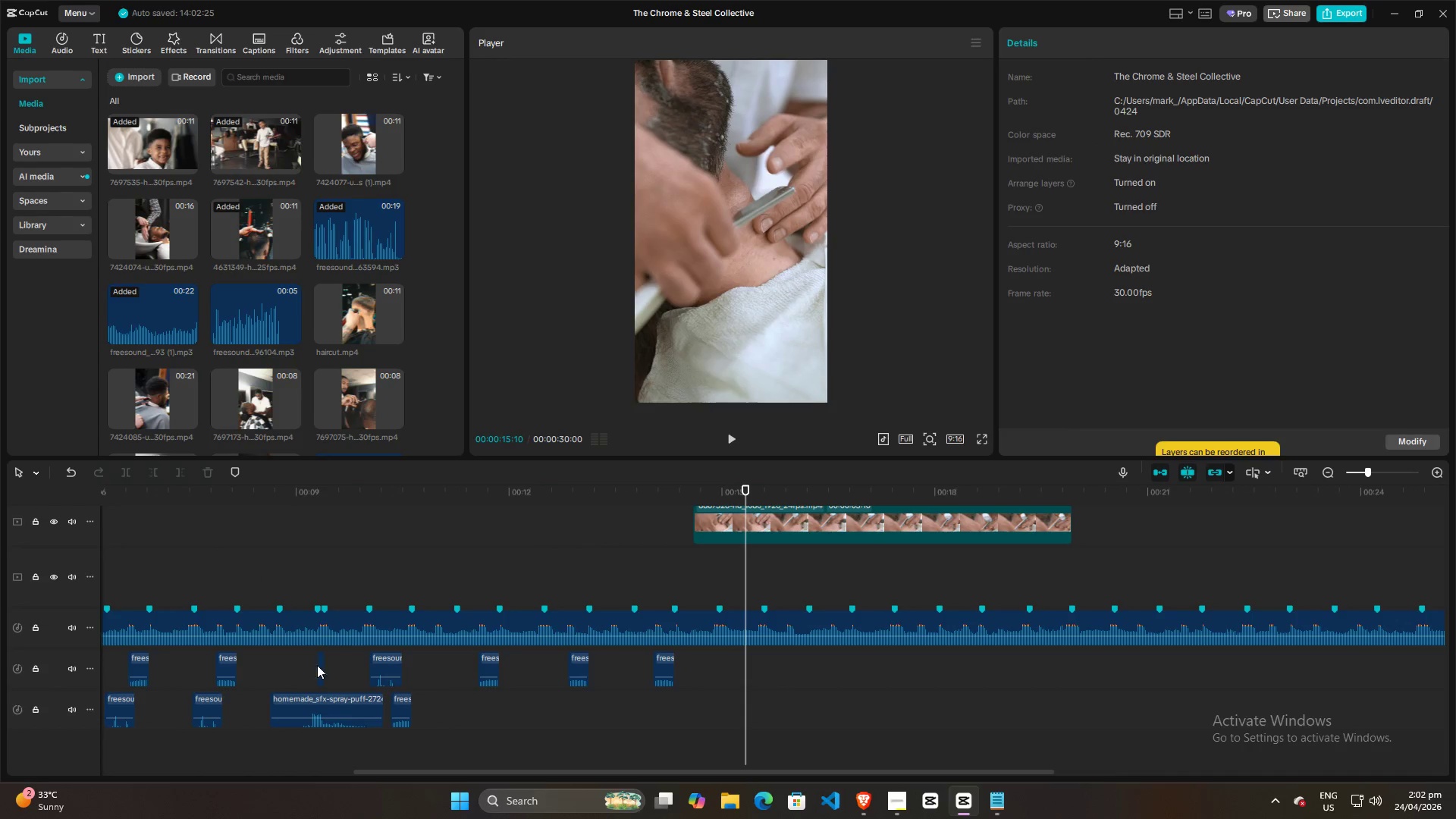 
hold_key(key=ControlLeft, duration=0.73)
scroll: coordinate [280, 698], scroll_direction: down, amount: 17.0
 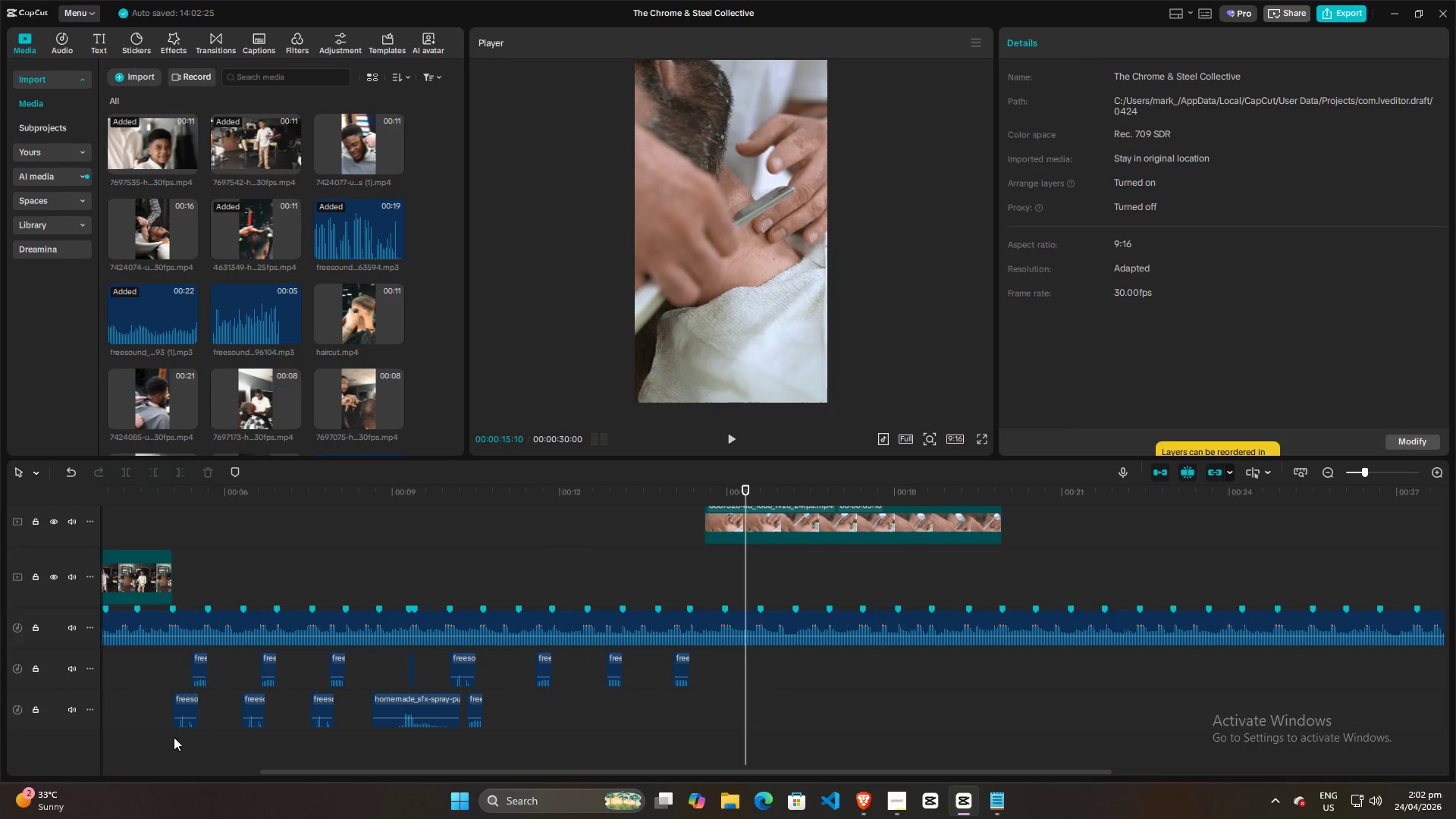 
left_click_drag(start_coordinate=[153, 739], to_coordinate=[352, 662])
 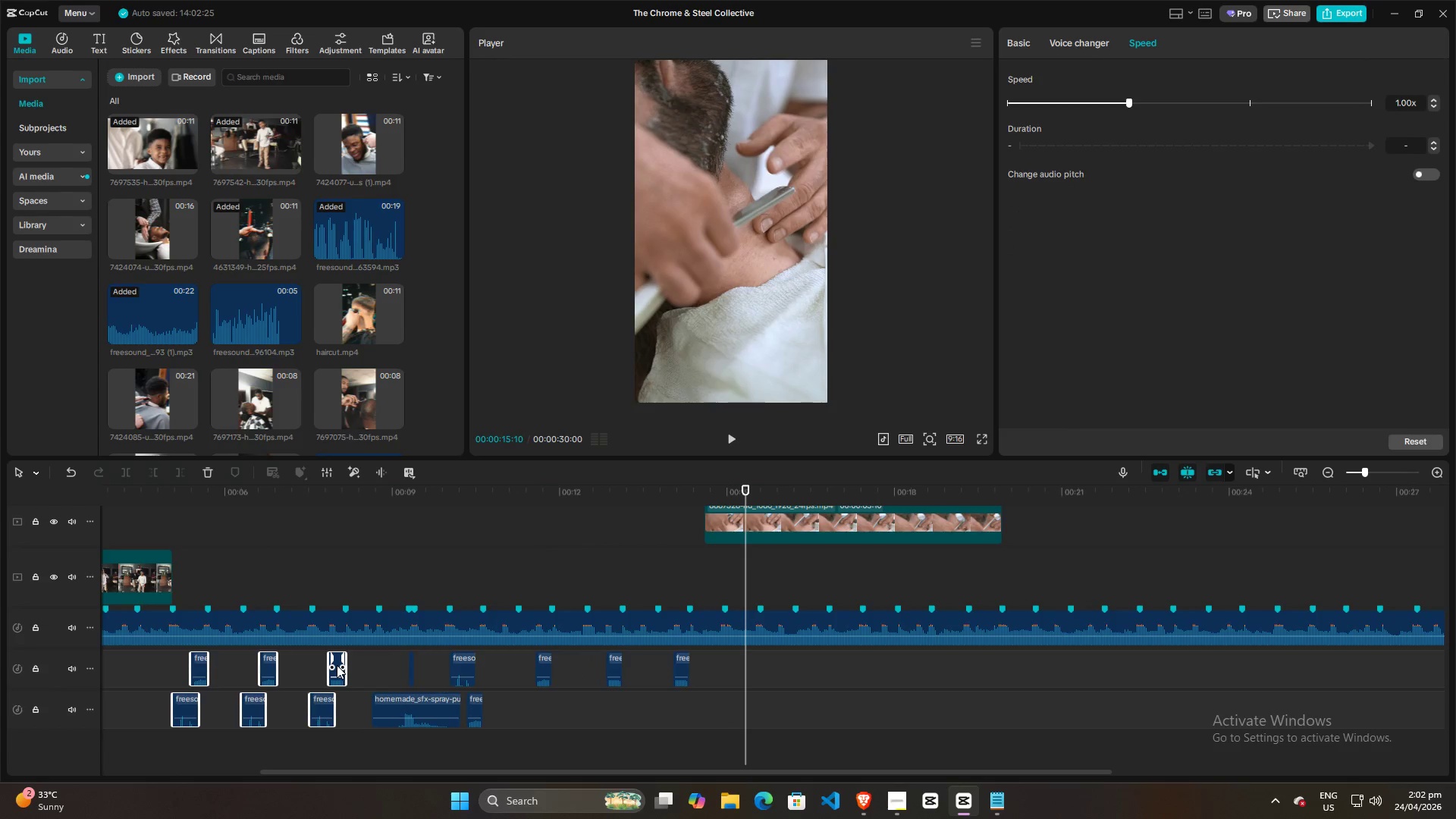 
key(Alt+AltLeft)
 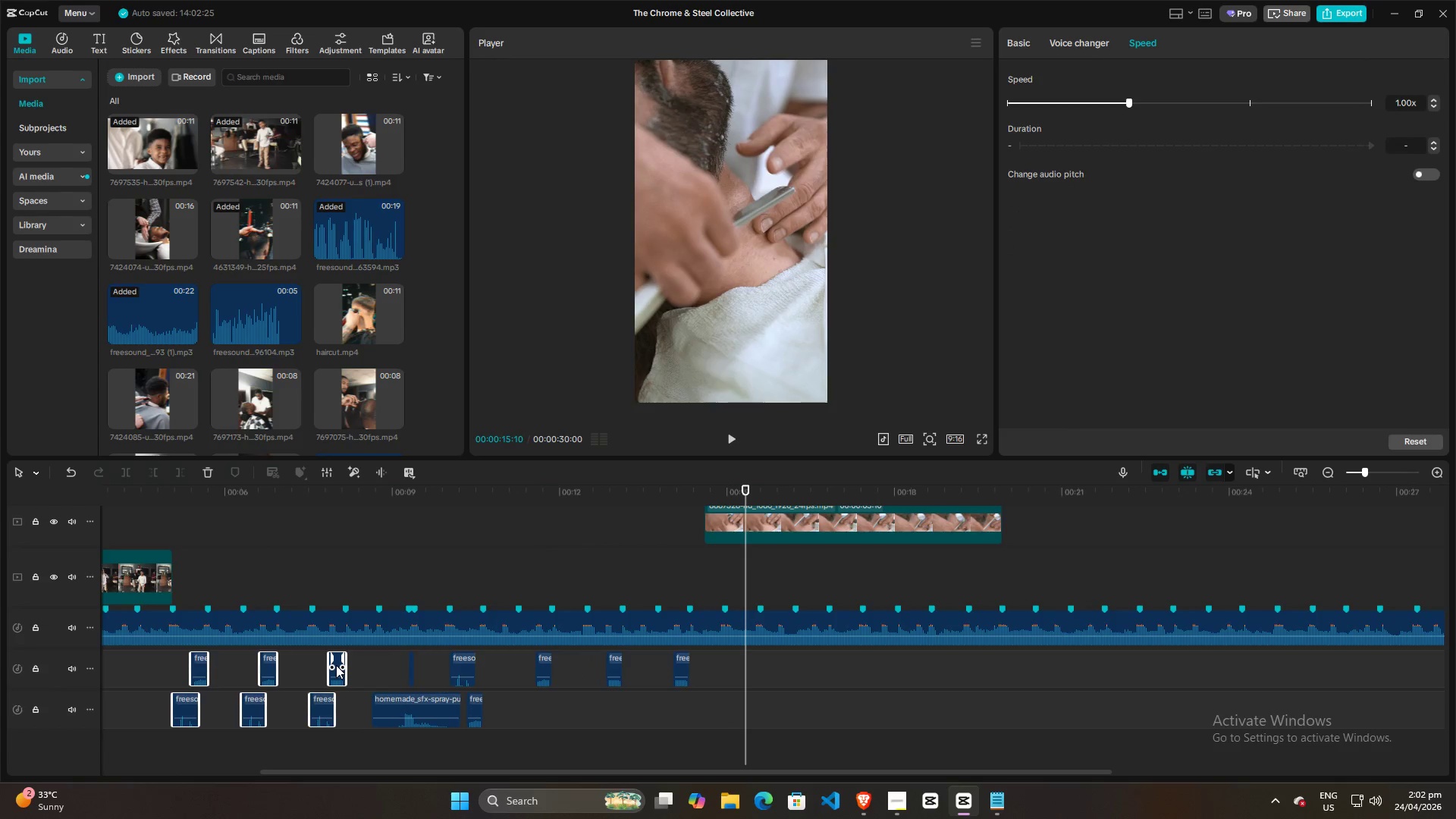 
hold_key(key=AltLeft, duration=1.5)
left_click_drag(start_coordinate=[336, 665], to_coordinate=[678, 666])
 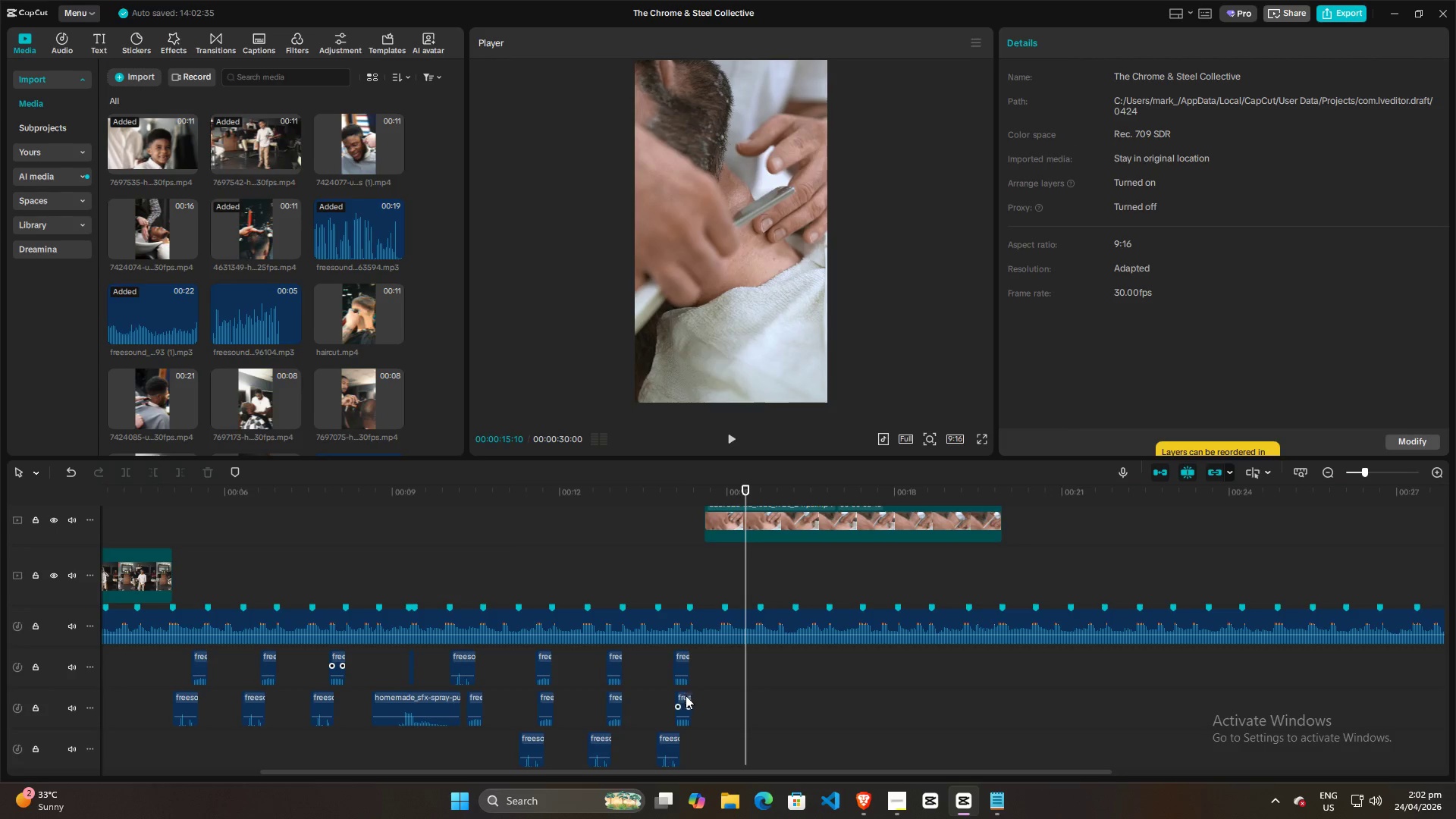 
hold_key(key=AltLeft, duration=1.51)
 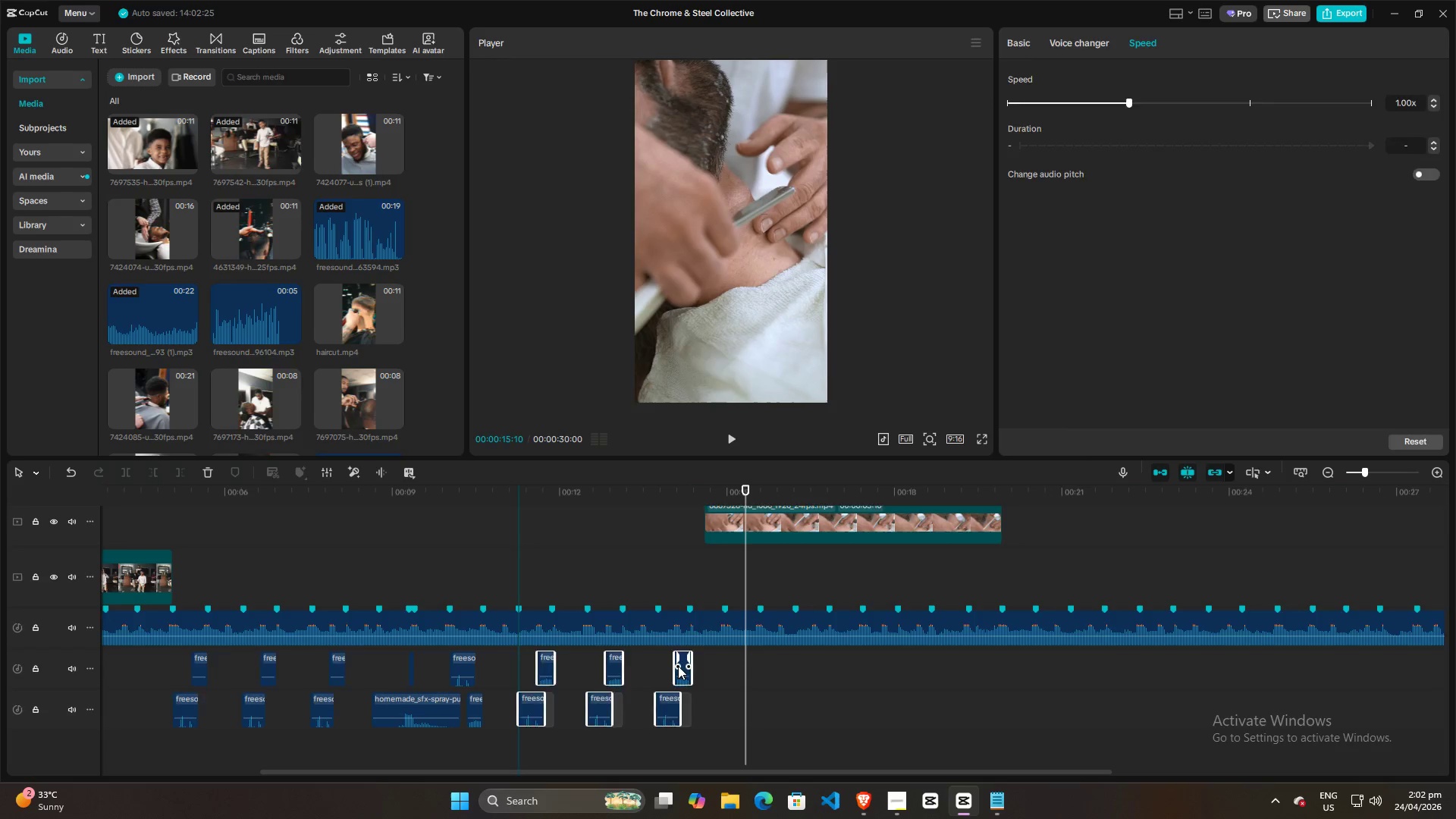 
hold_key(key=AltLeft, duration=1.05)
 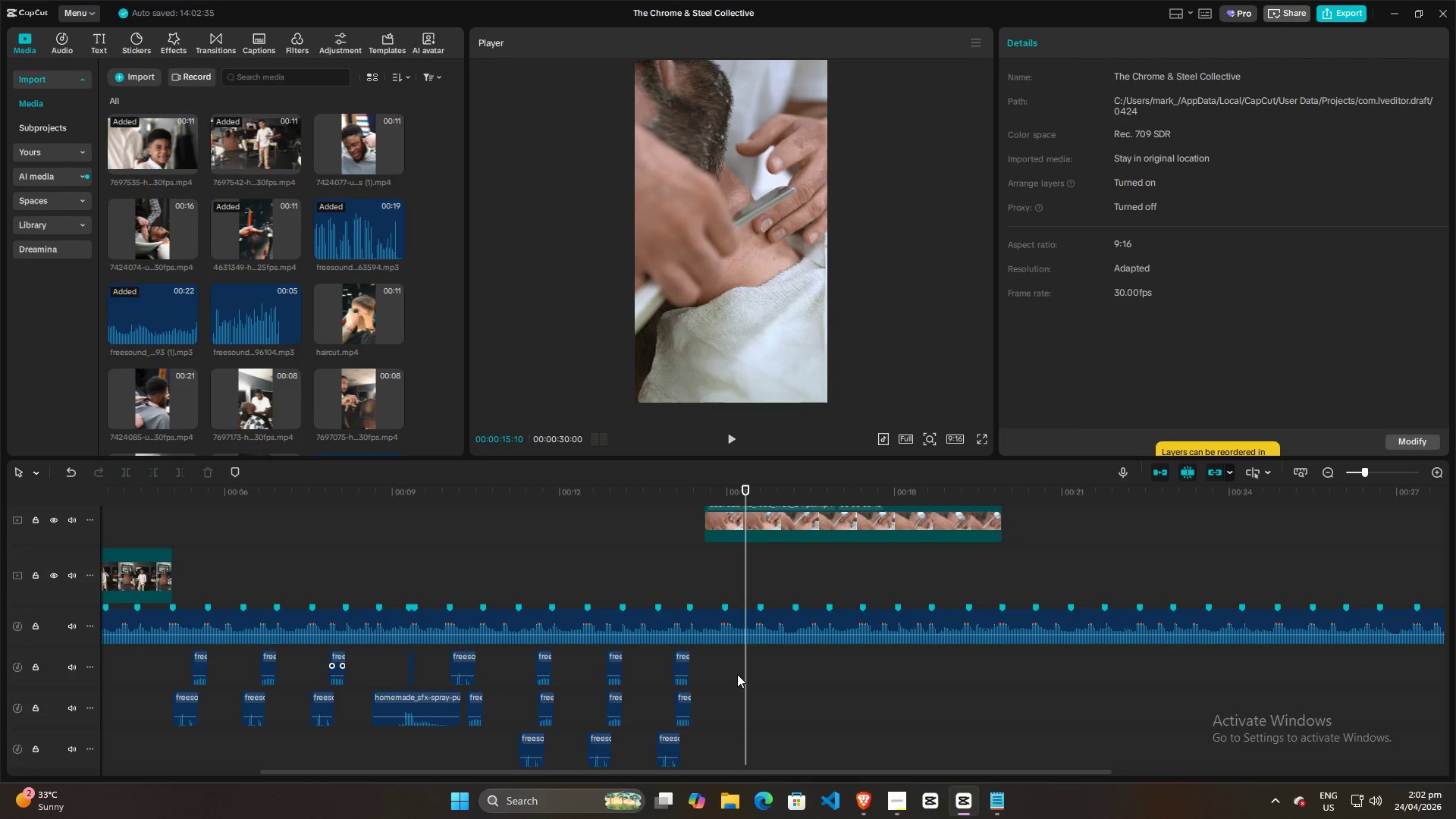 
left_click_drag(start_coordinate=[737, 671], to_coordinate=[525, 667])
 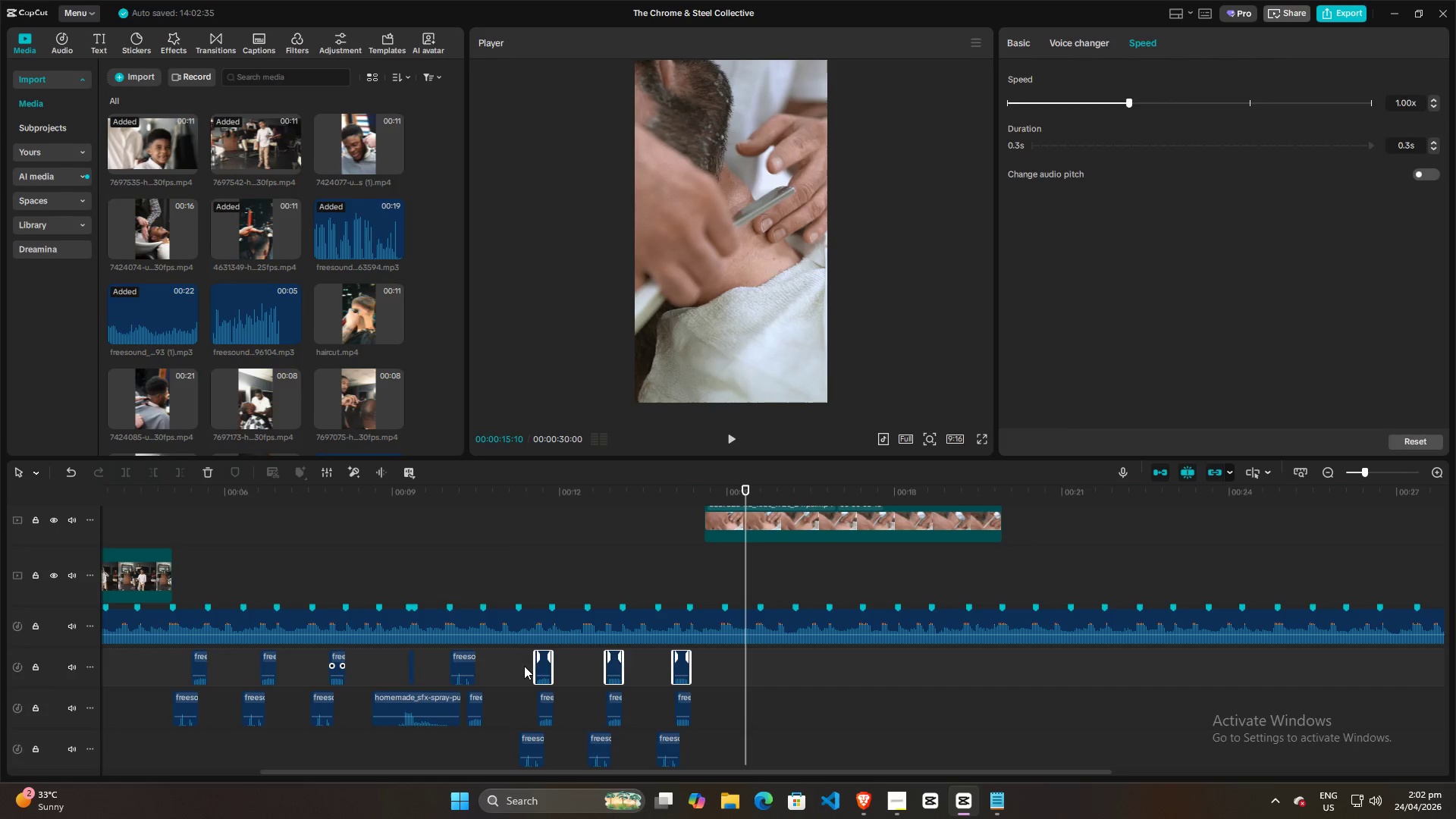 
key(Backspace)
 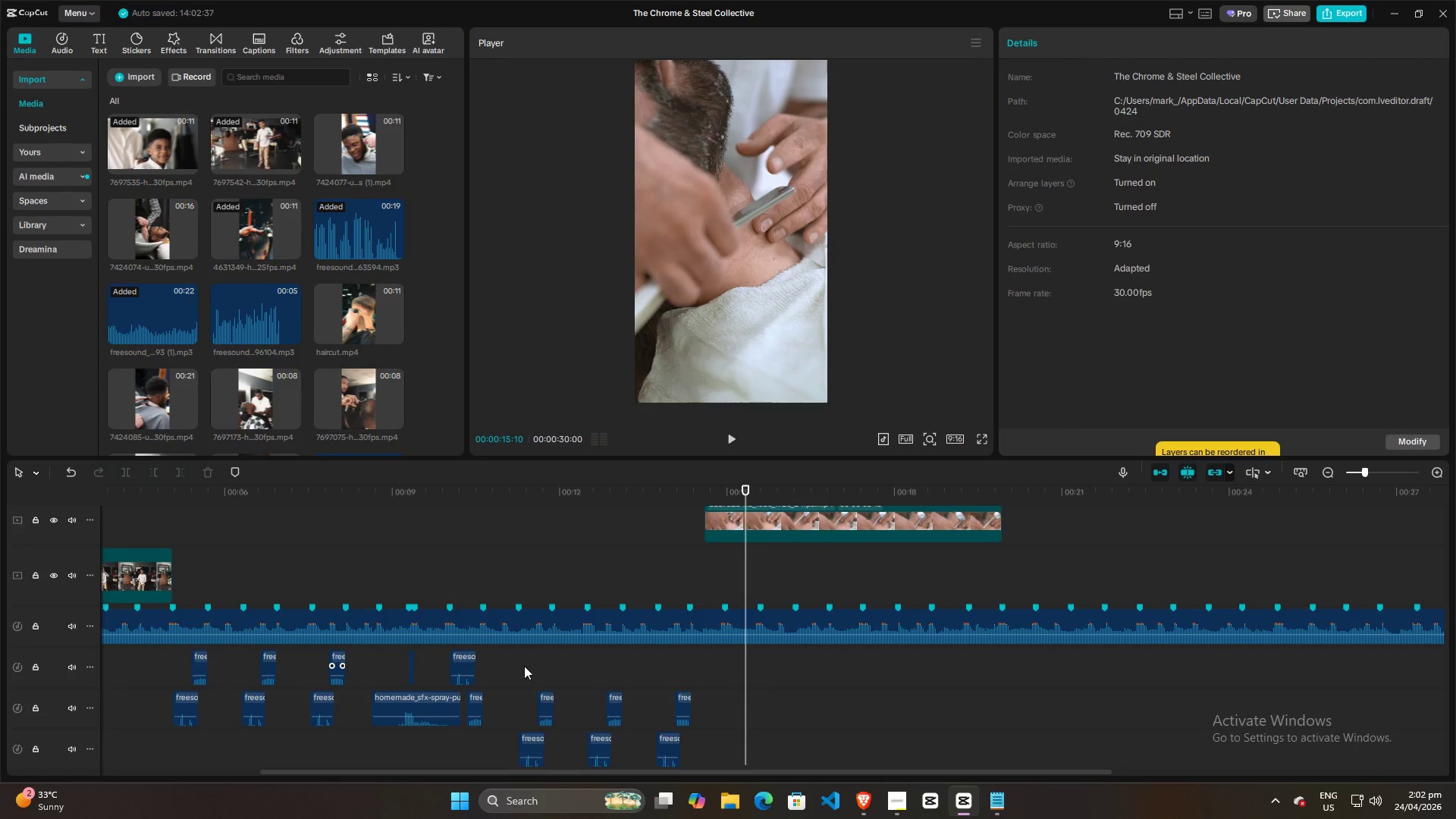 
left_click_drag(start_coordinate=[478, 754], to_coordinate=[653, 730])
 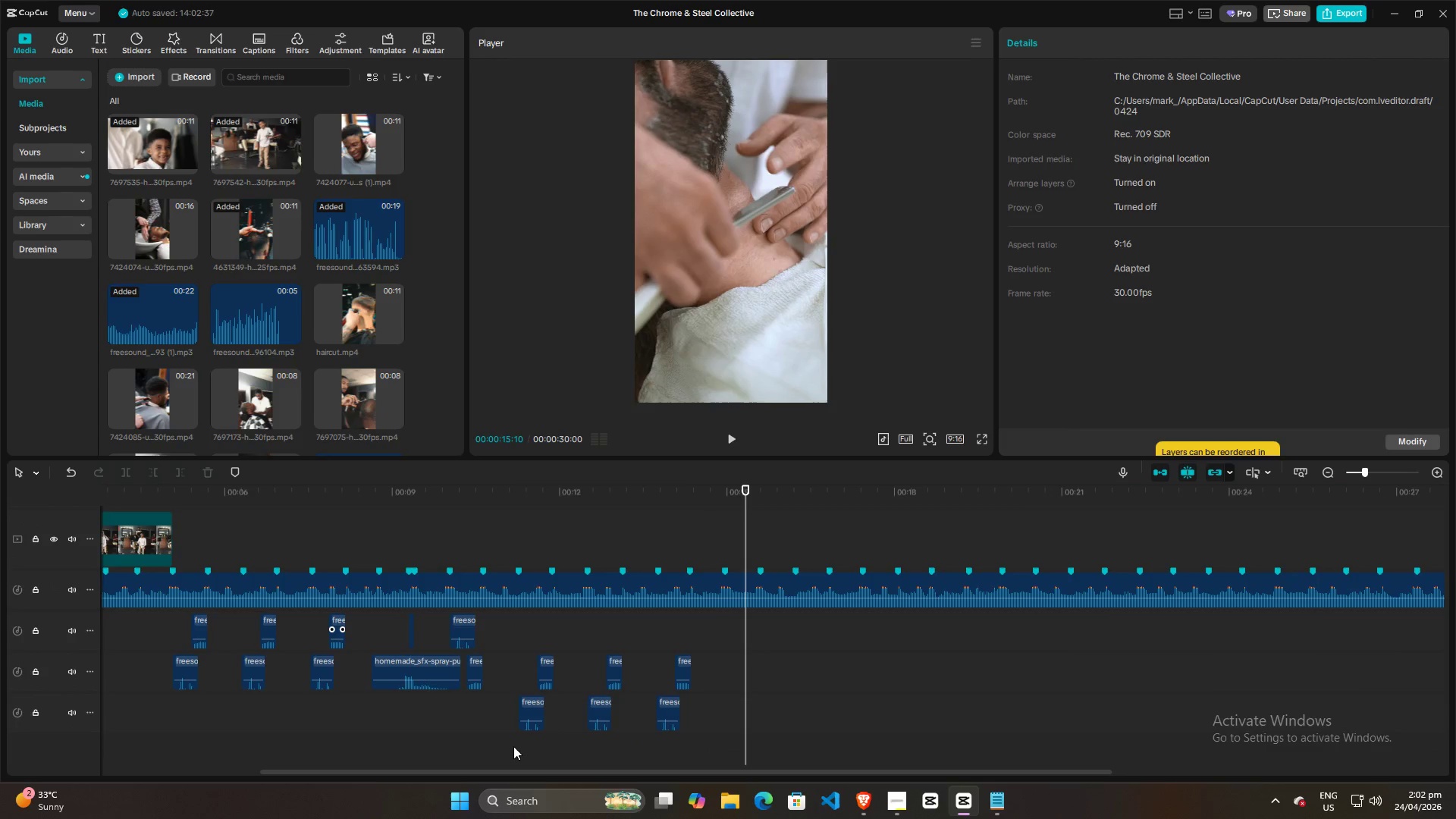 
scroll: coordinate [508, 692], scroll_direction: down, amount: 7.0
 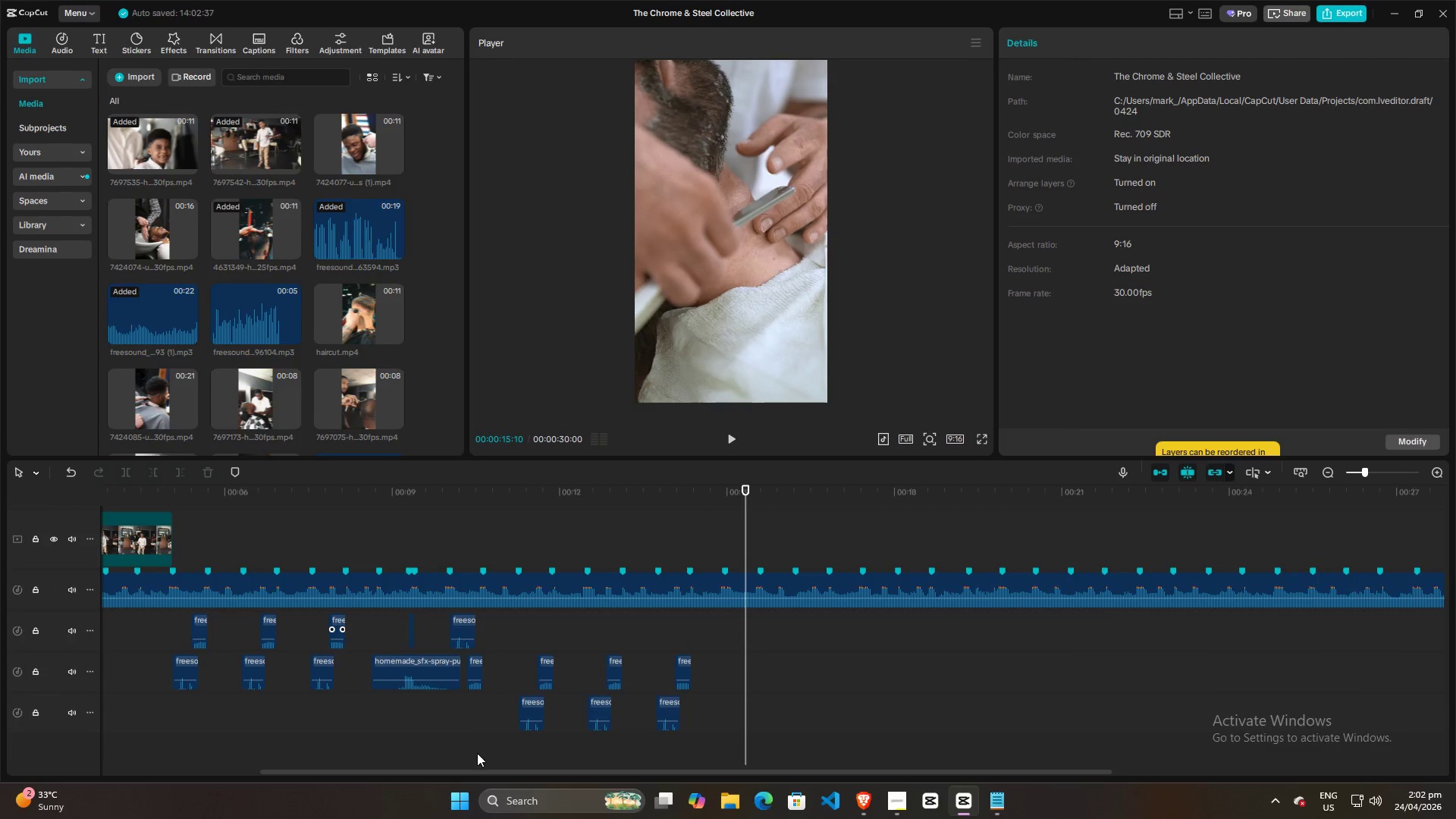 
left_click_drag(start_coordinate=[513, 747], to_coordinate=[686, 671])
 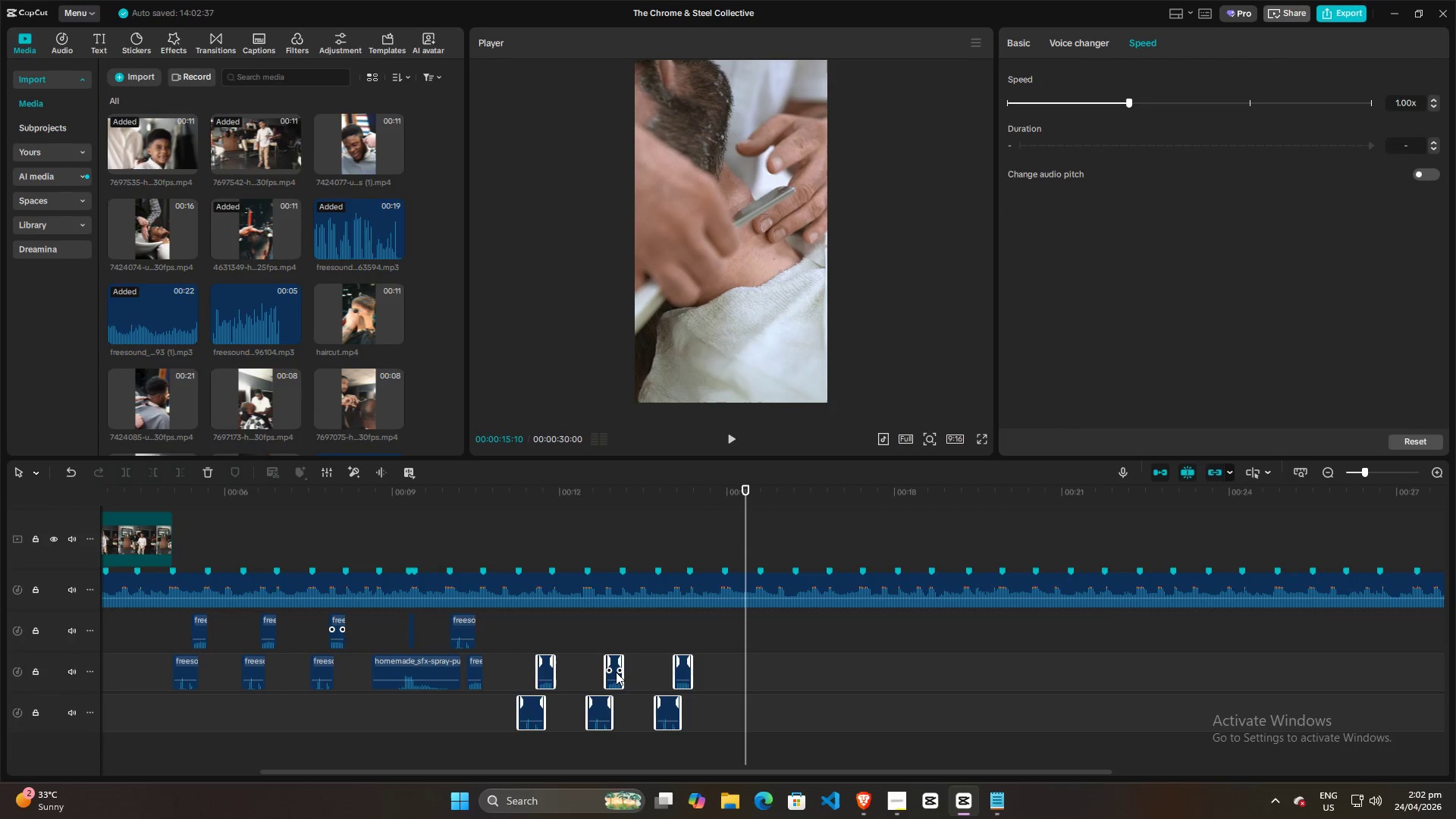 
left_click_drag(start_coordinate=[614, 672], to_coordinate=[617, 634])
 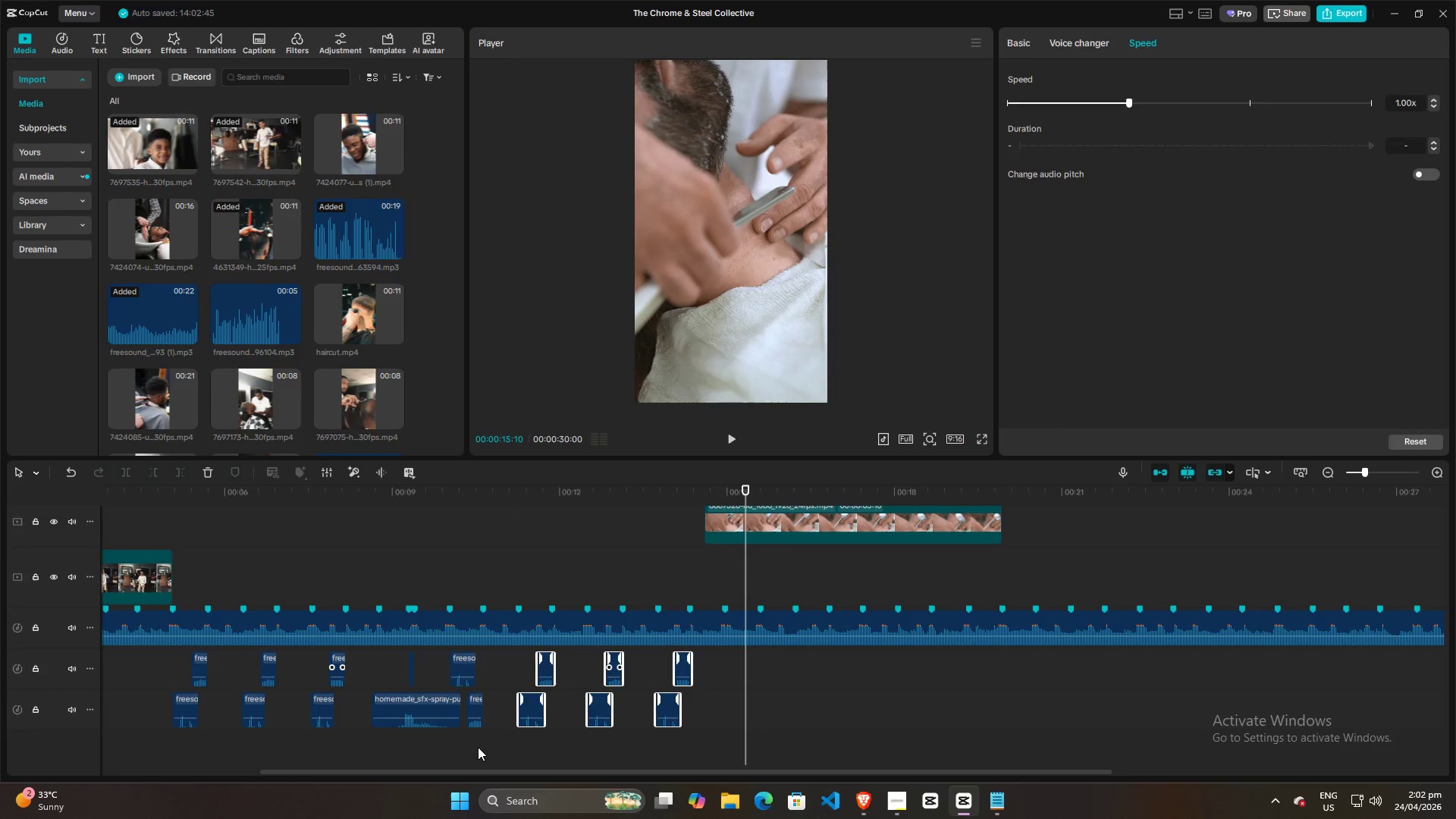 
left_click([477, 750])
 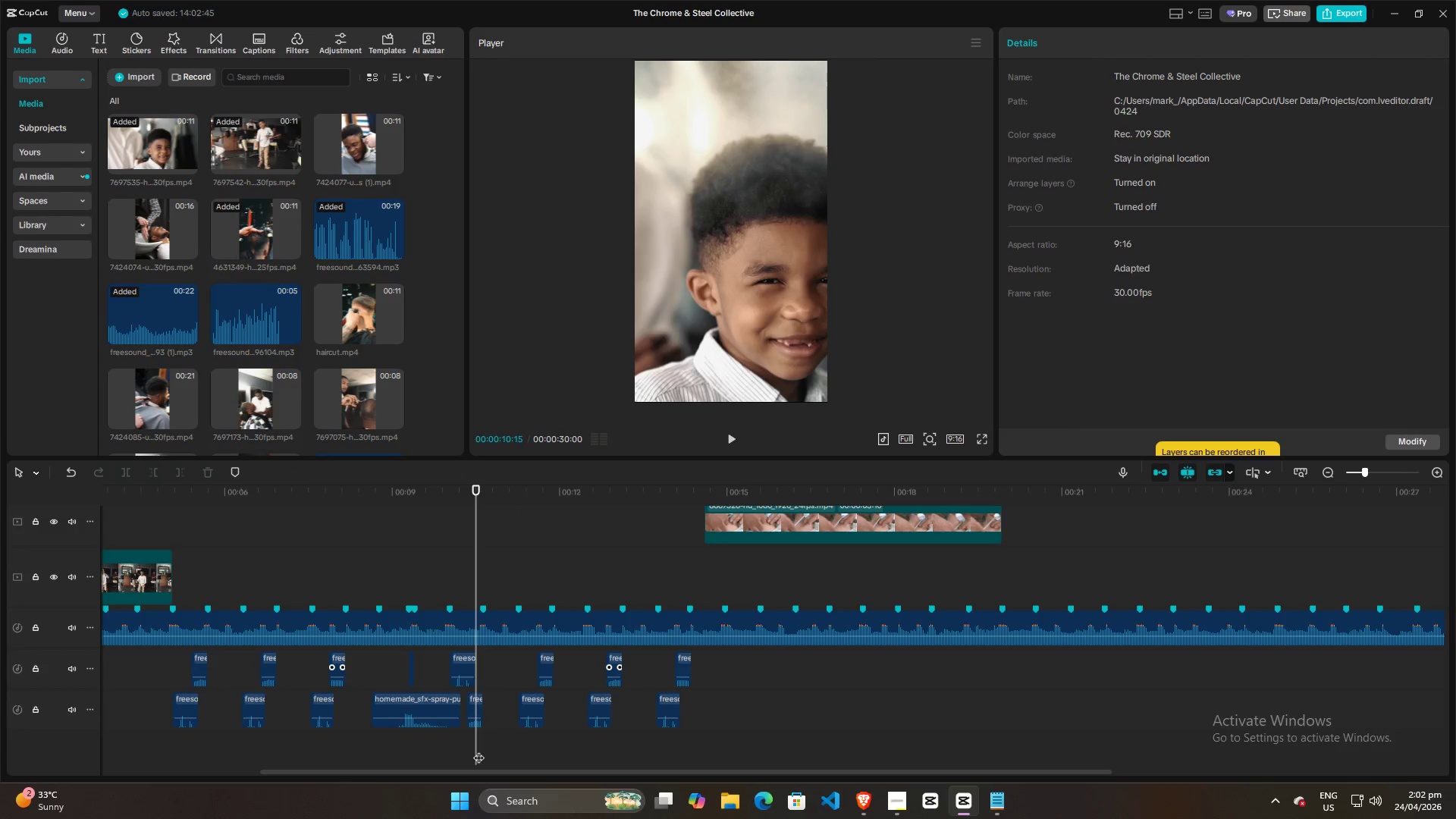 
key(Space)
 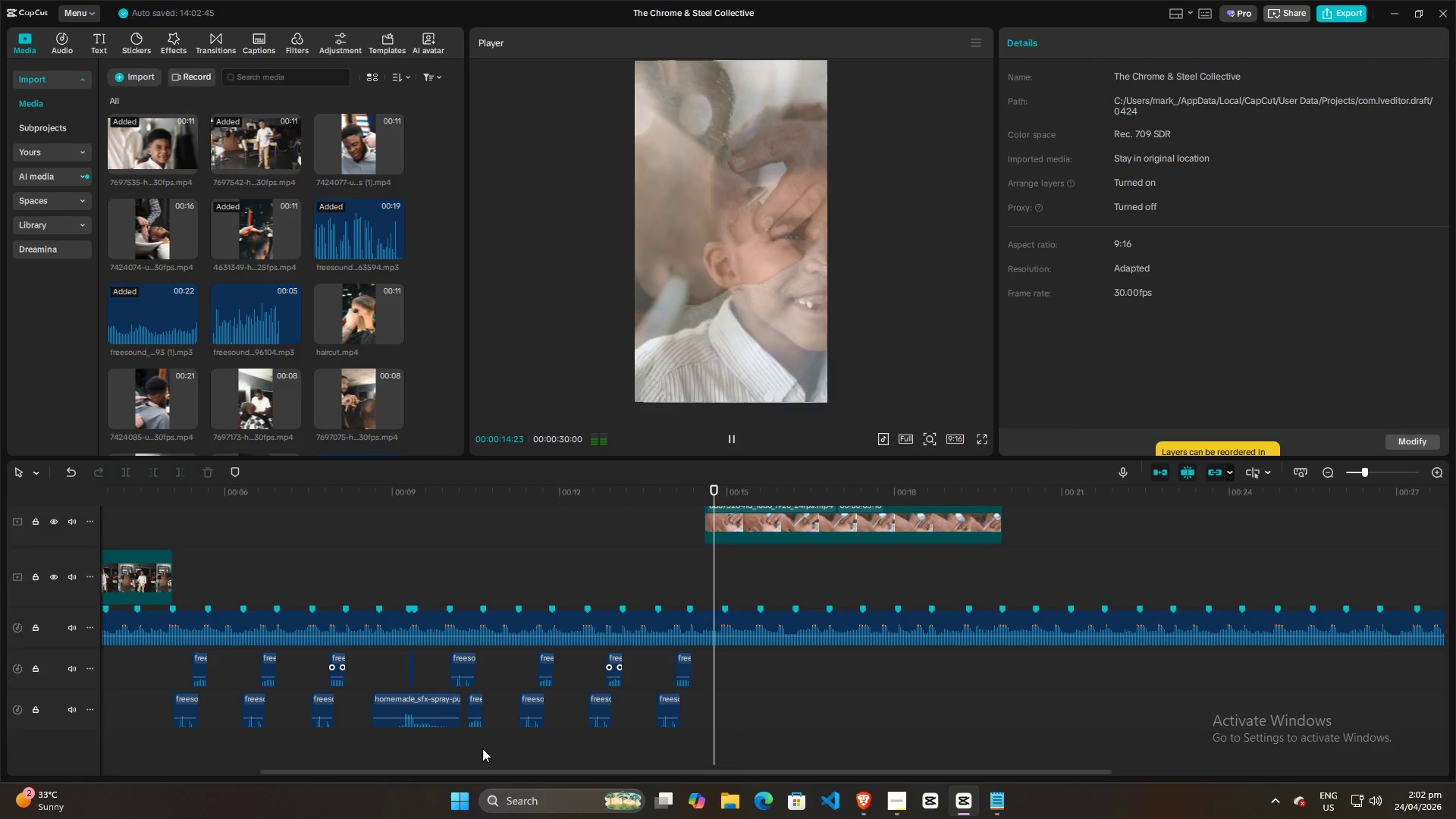 
wait(5.69)
 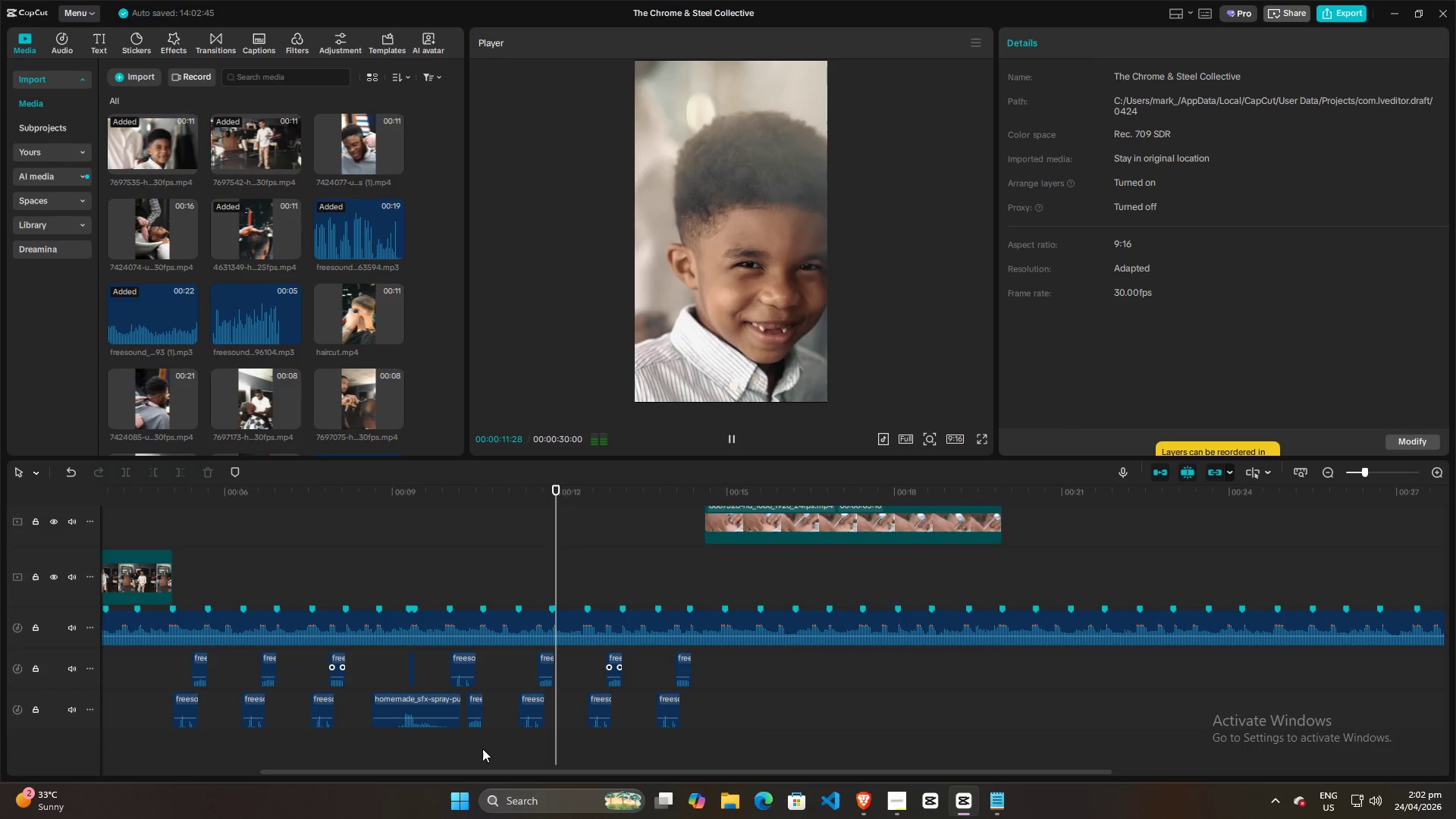 
key(Space)
 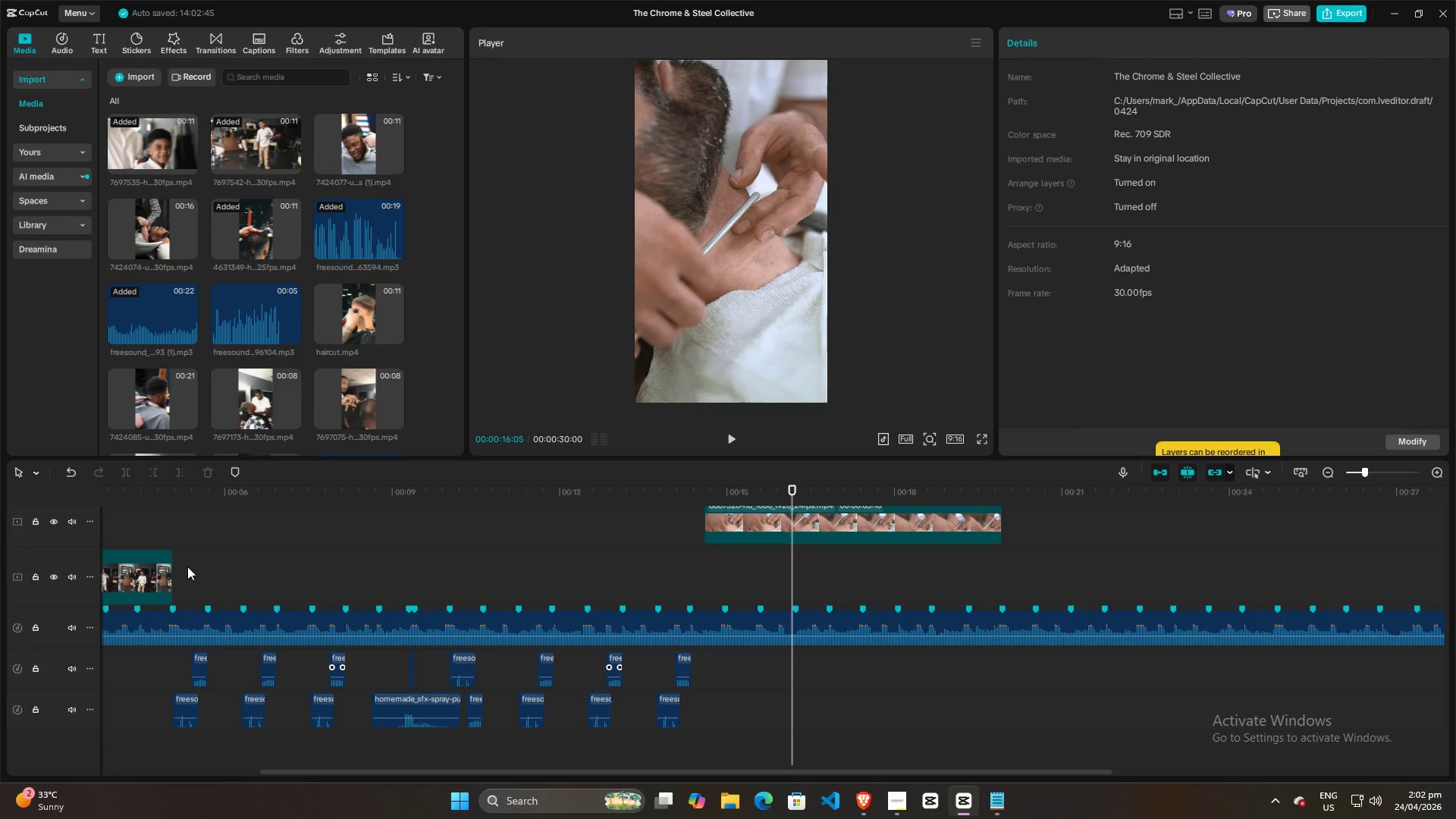 
double_click([187, 566])
 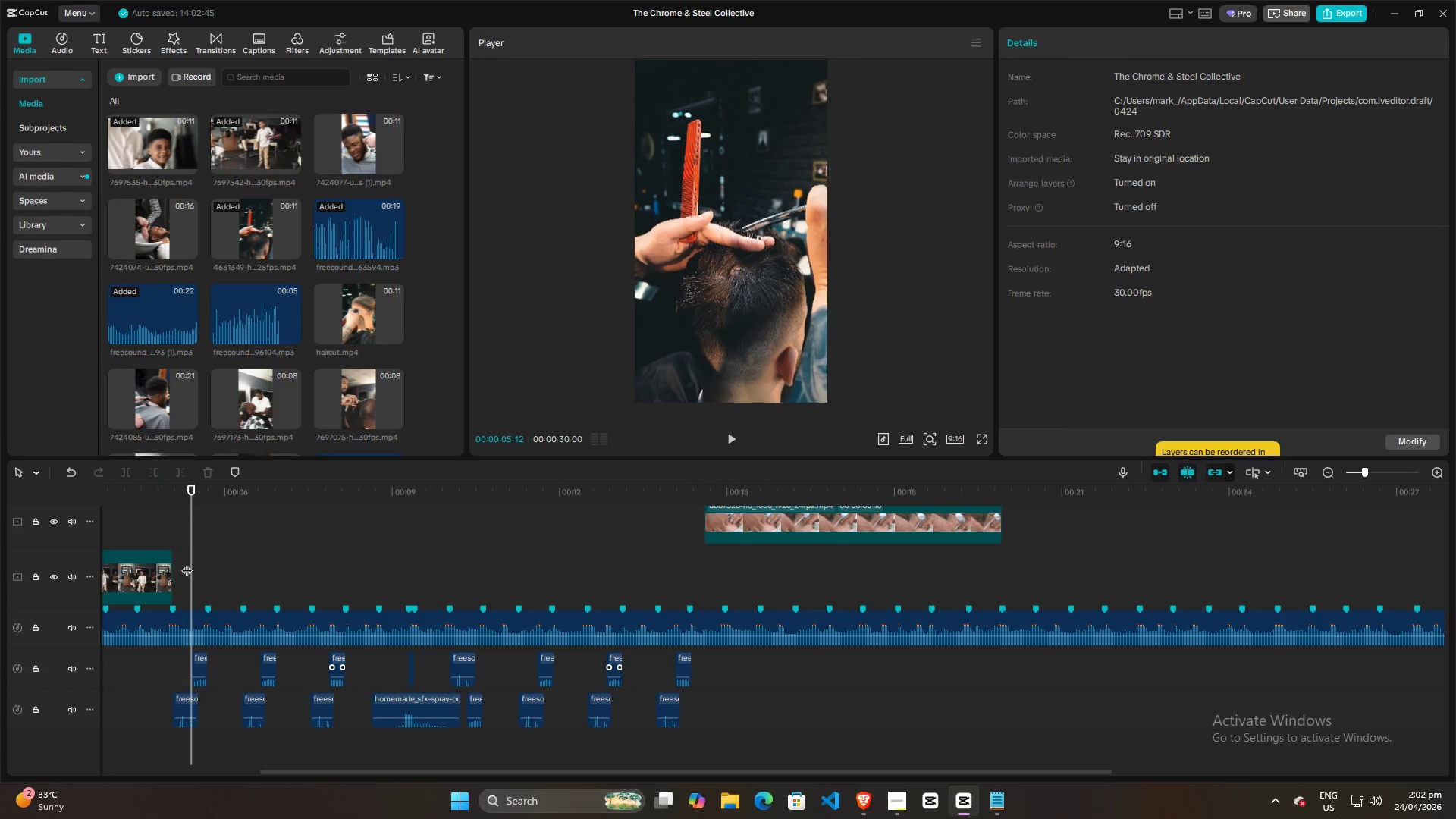 
left_click_drag(start_coordinate=[187, 563], to_coordinate=[180, 563])
 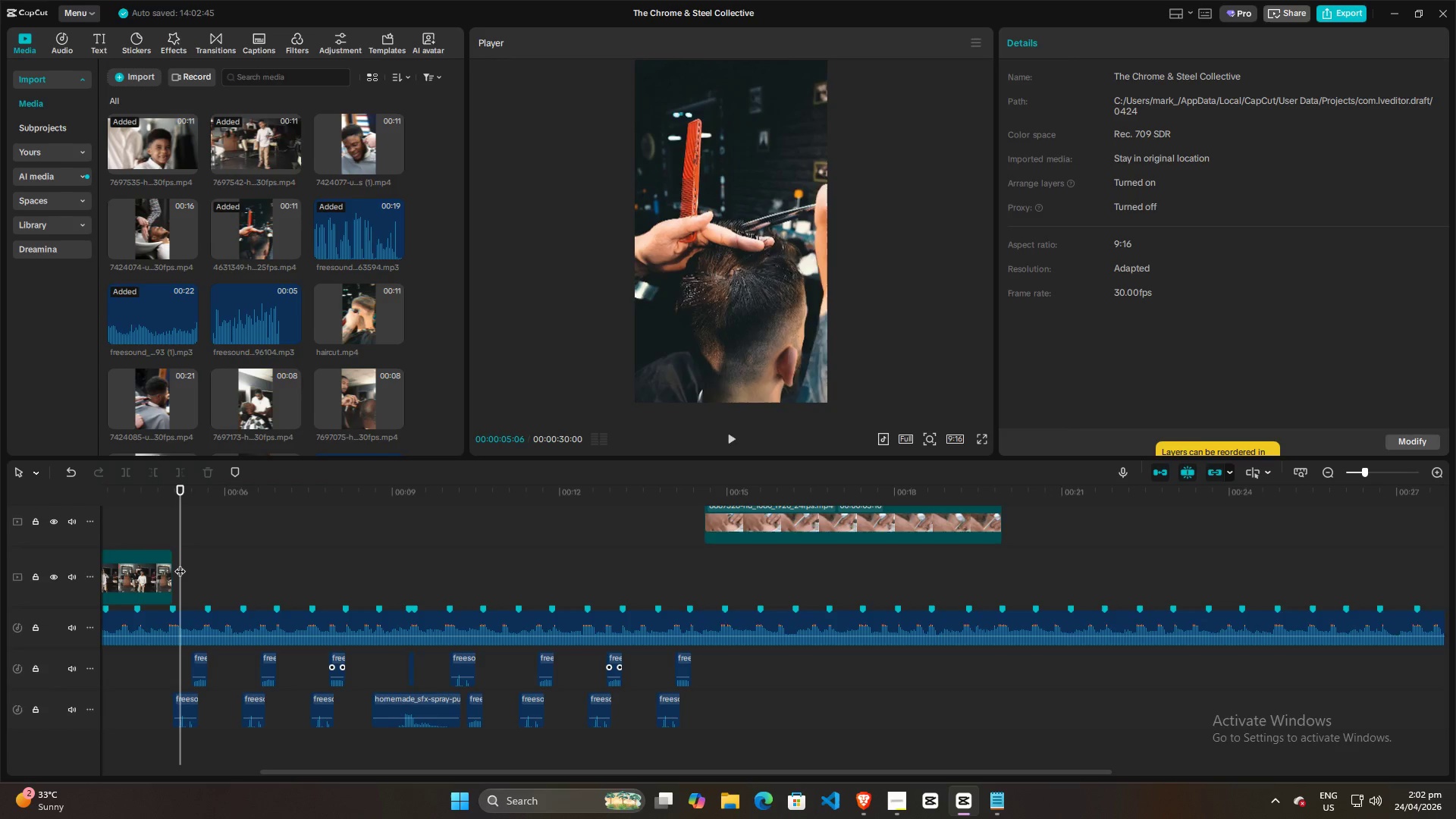 
key(Space)
 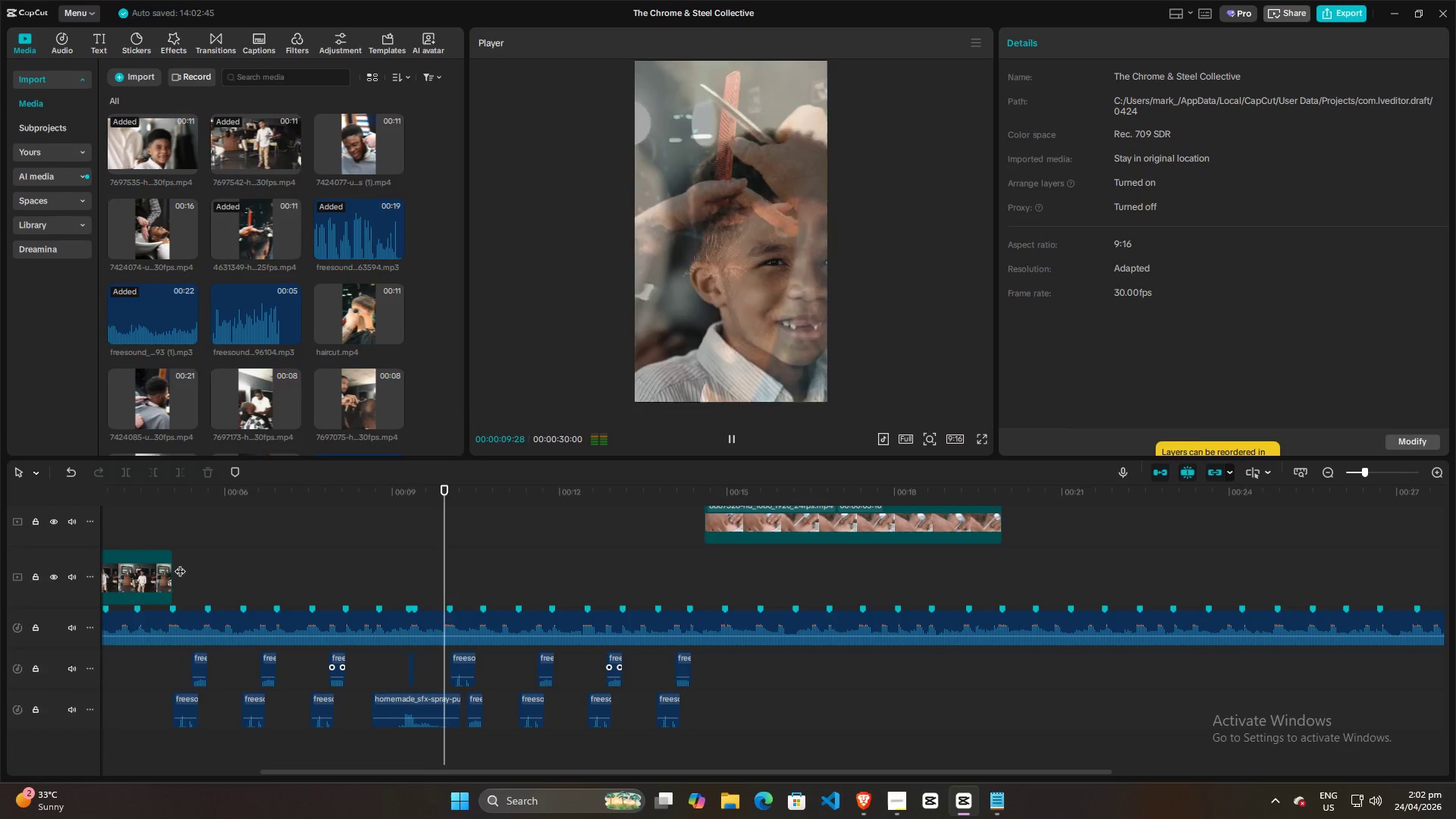 
wait(9.78)
 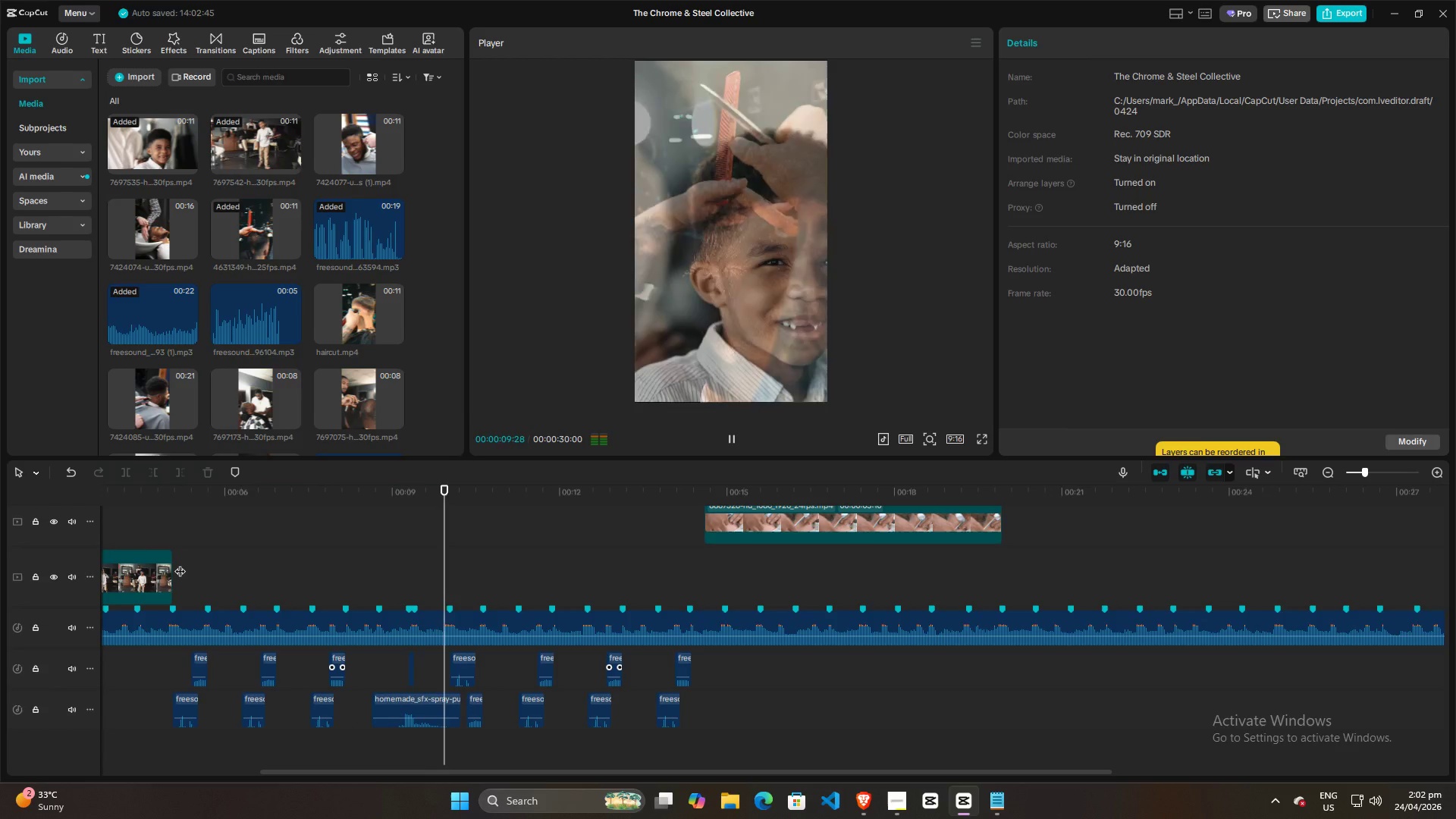 
key(Space)
 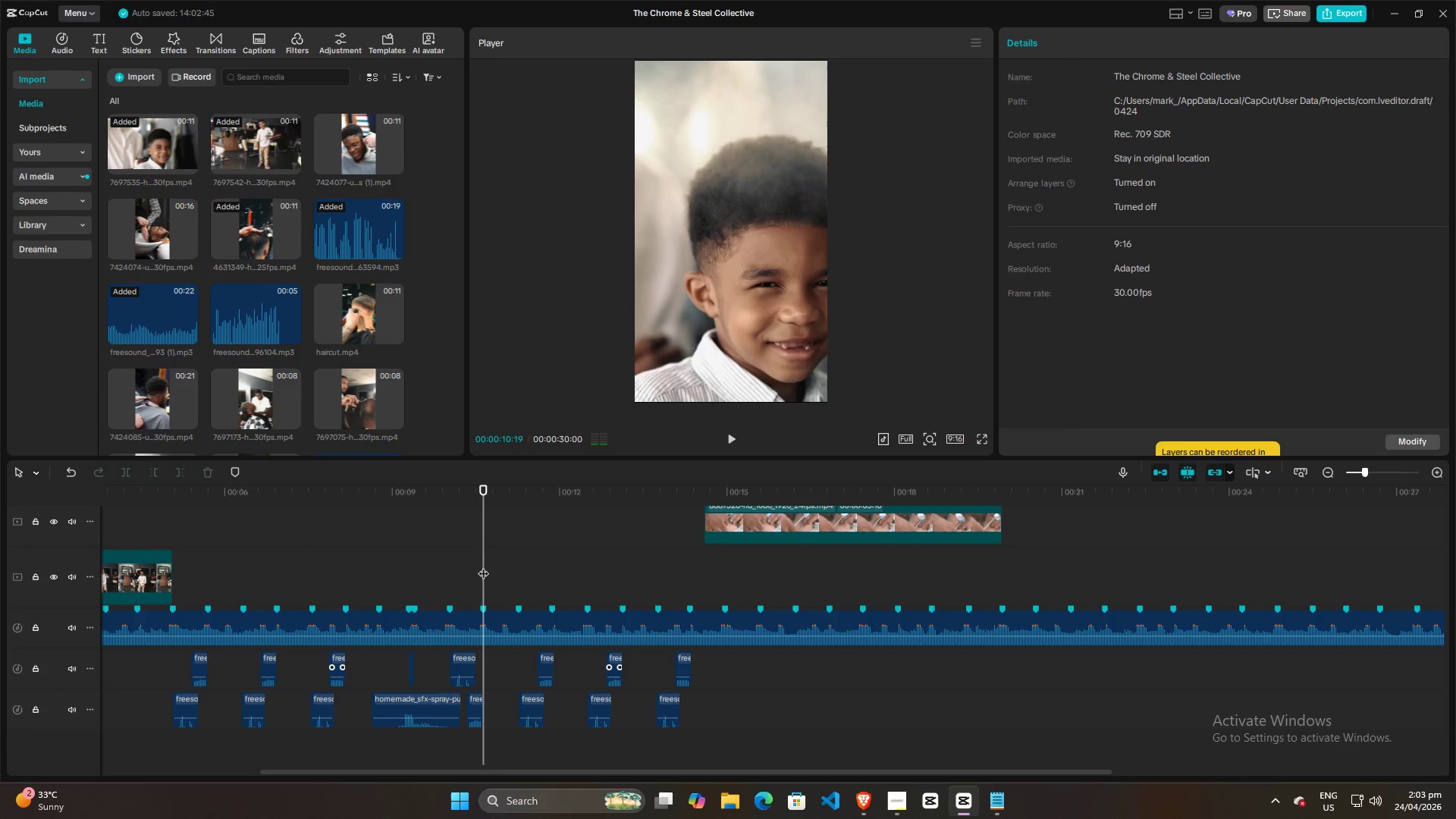 
key(Space)
 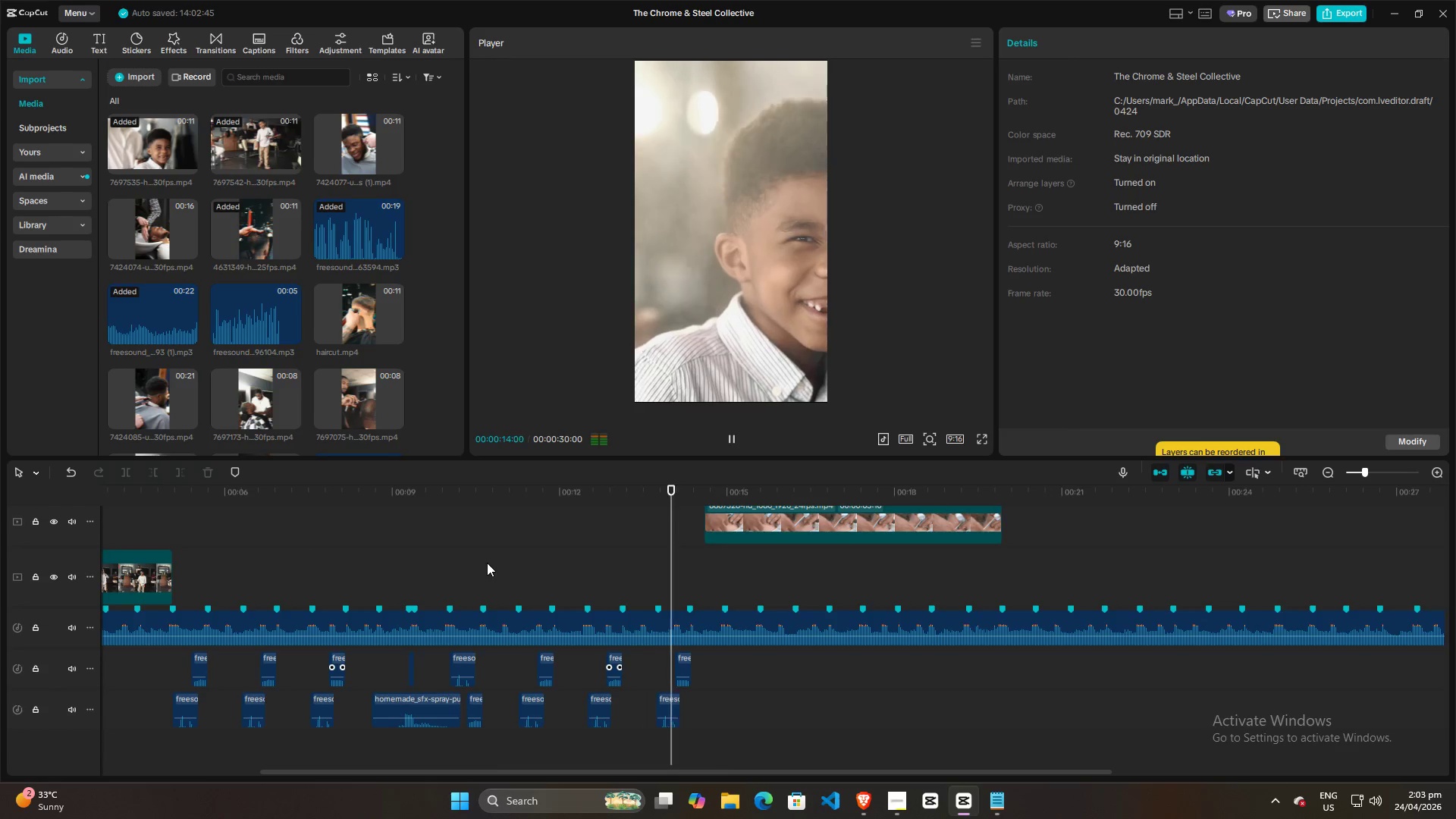 
key(Space)
 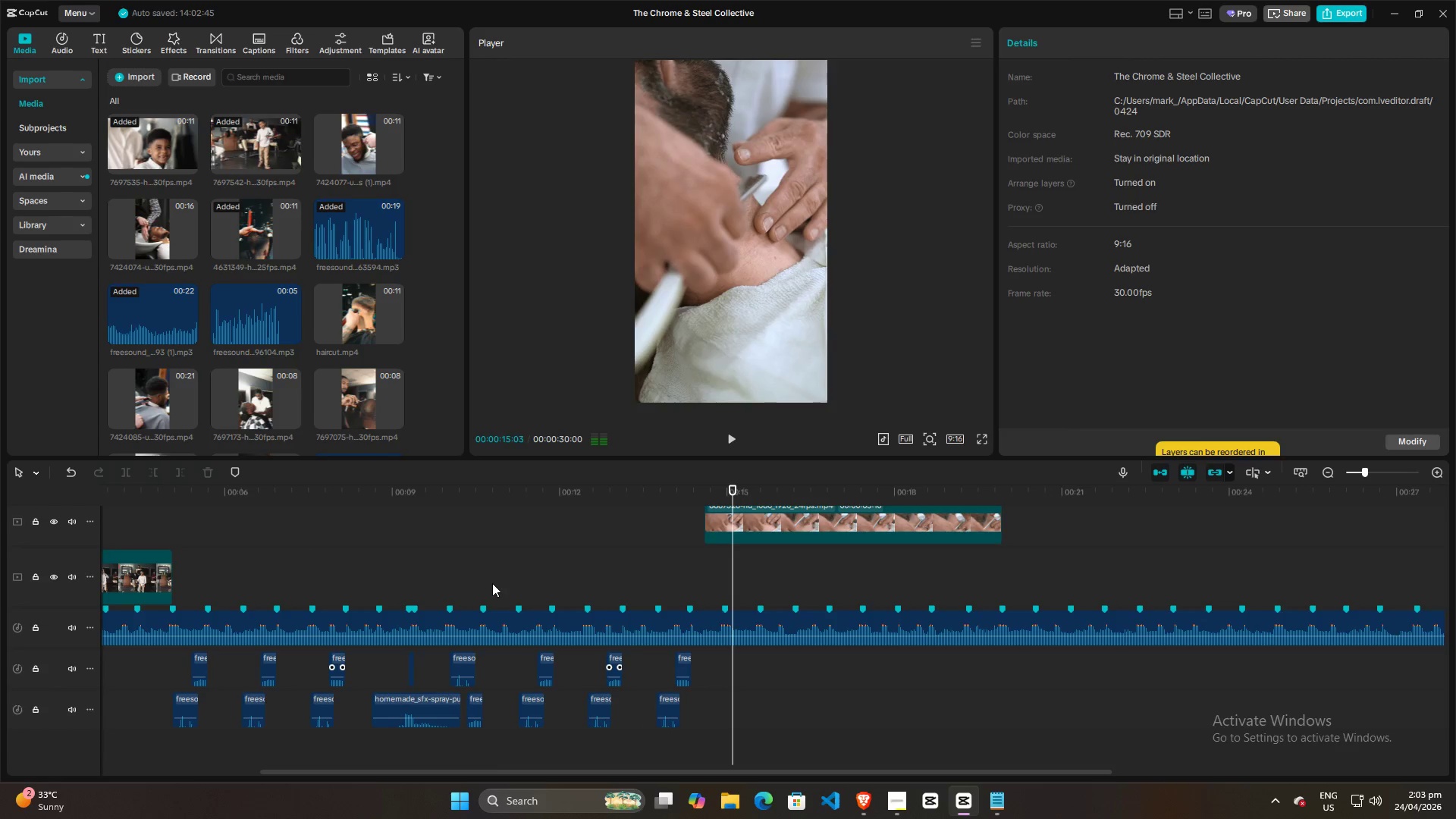 
left_click([492, 583])
 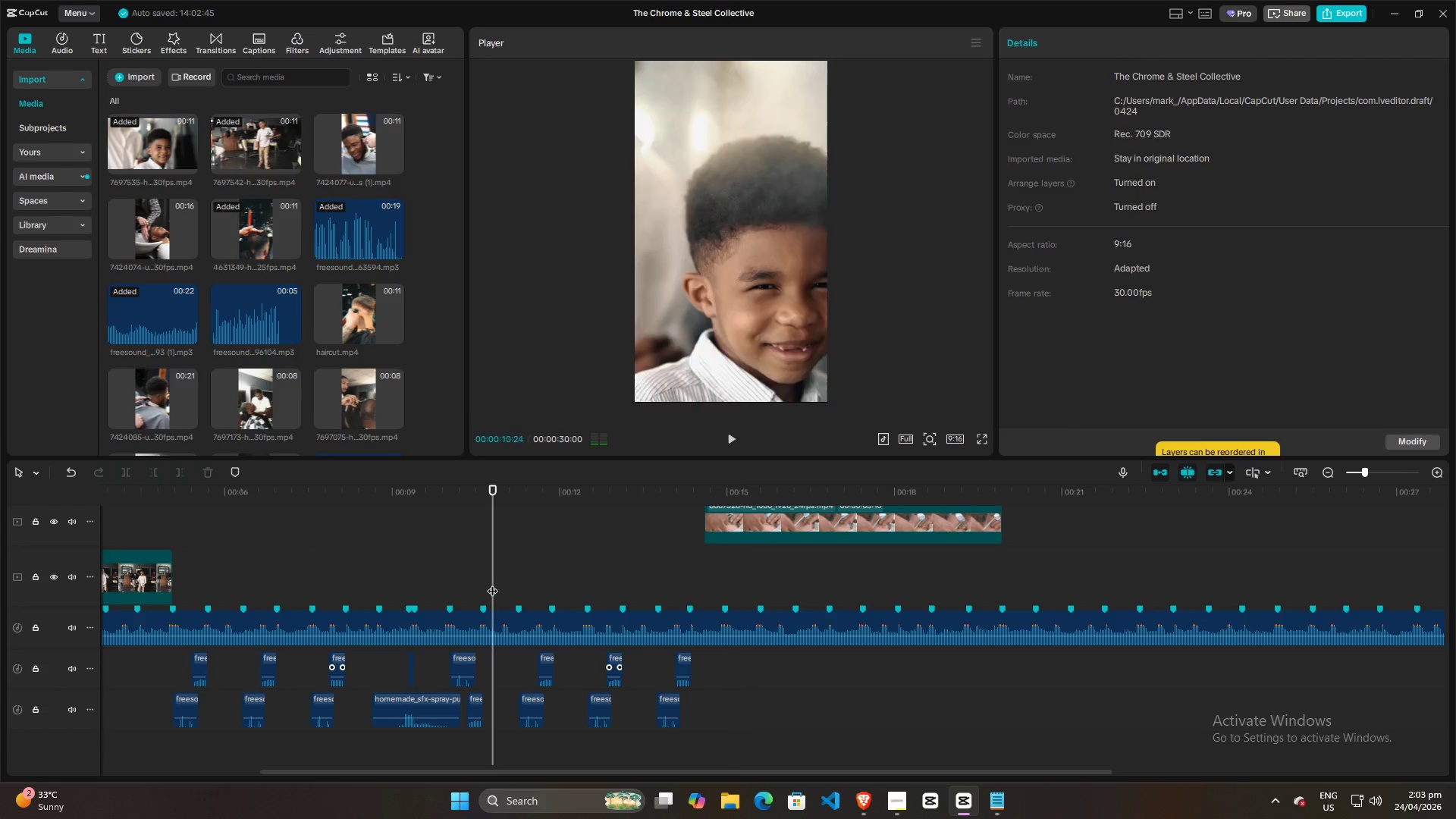 
key(Space)
 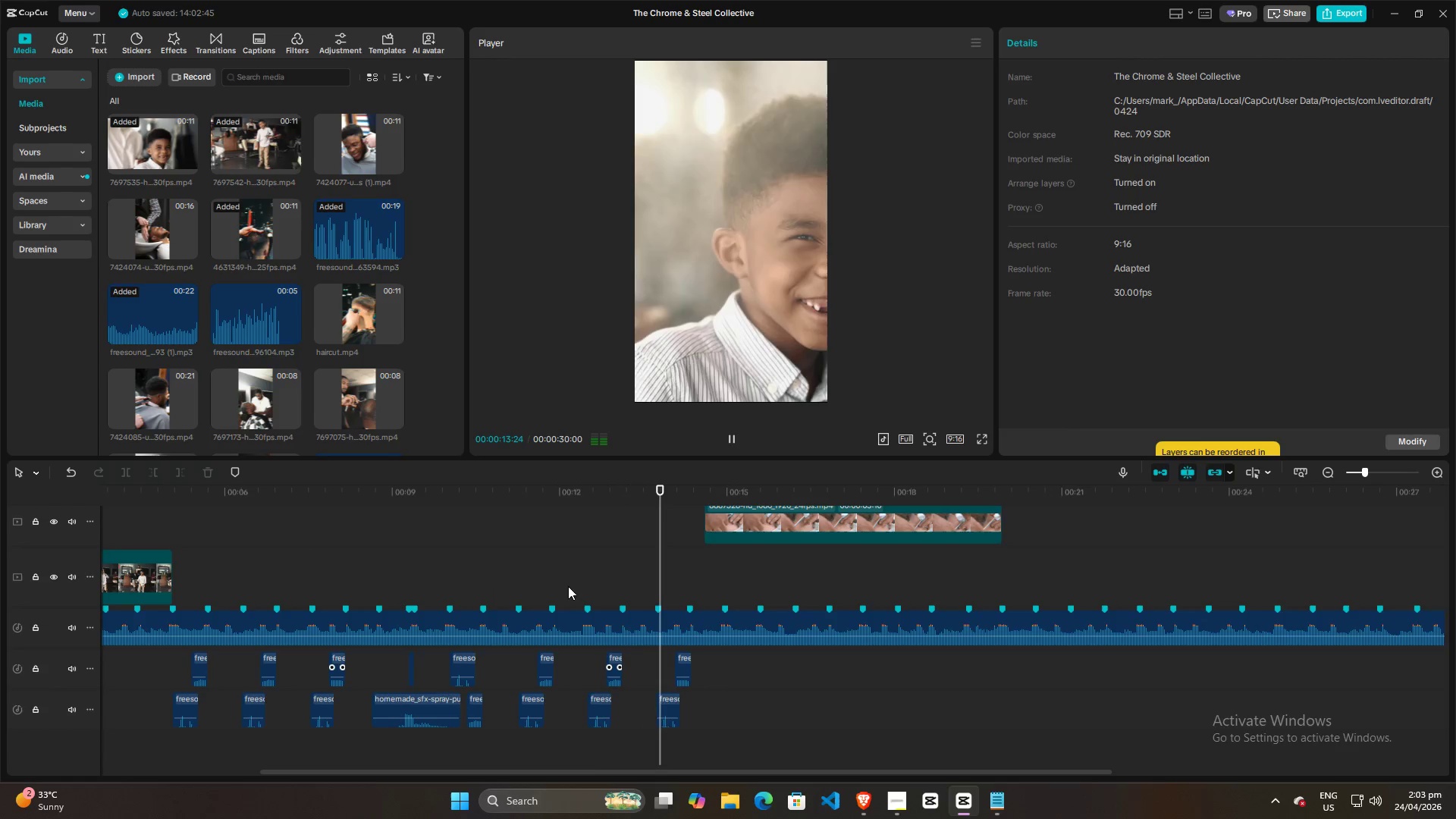 
key(Space)
 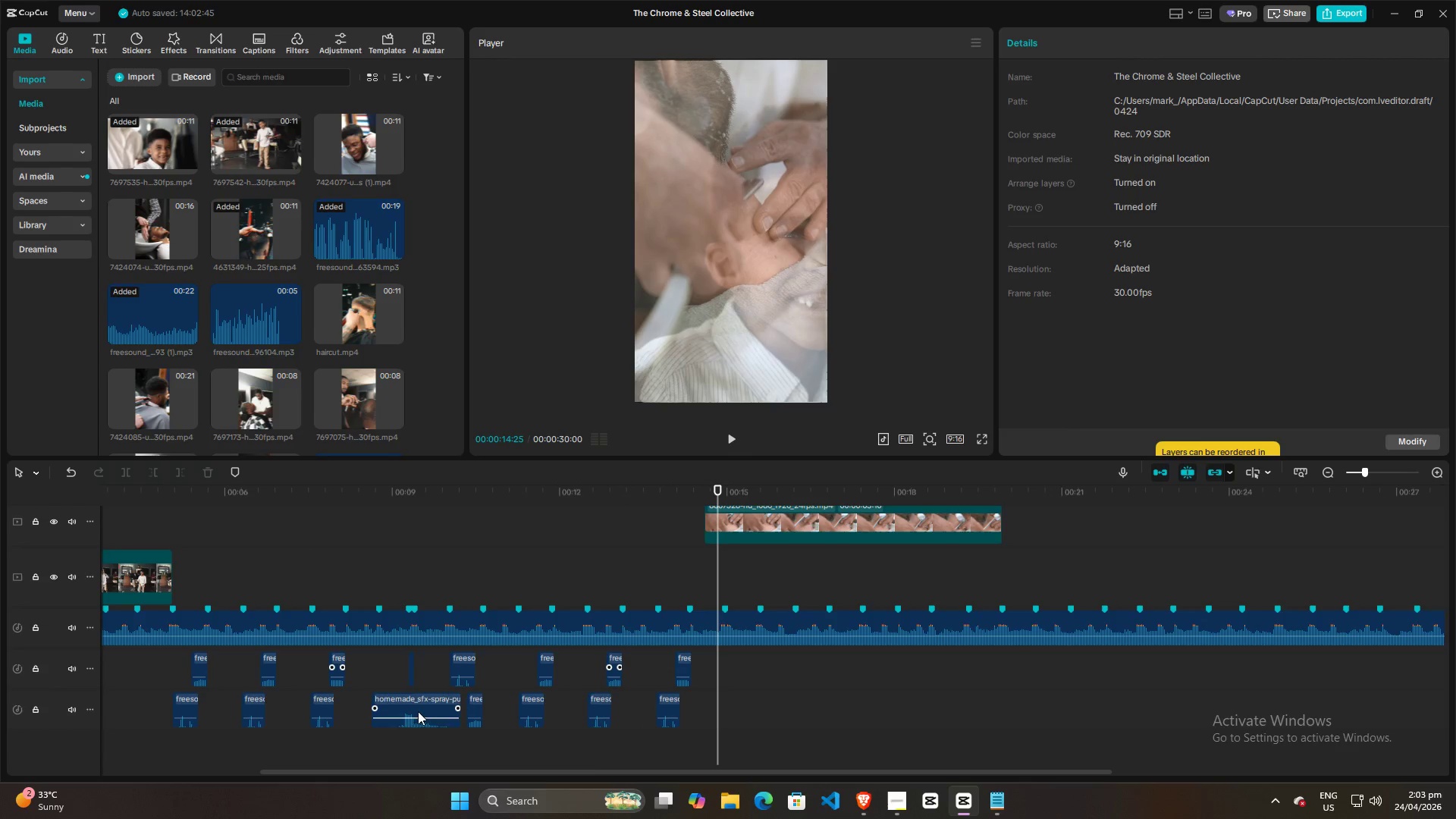 
left_click([420, 701])
 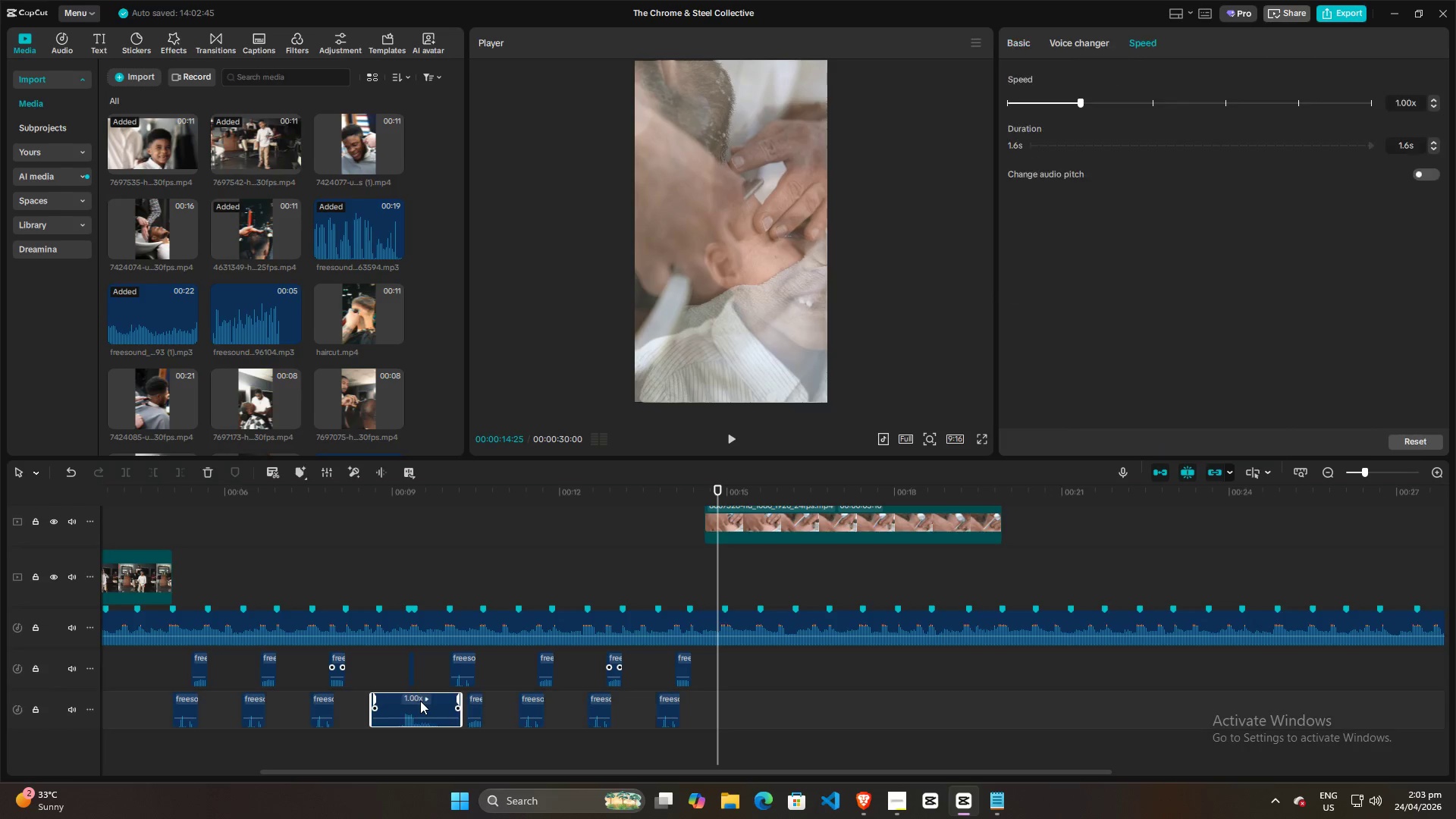 
hold_key(key=AltLeft, duration=1.51)
left_click_drag(start_coordinate=[419, 701], to_coordinate=[740, 701])
 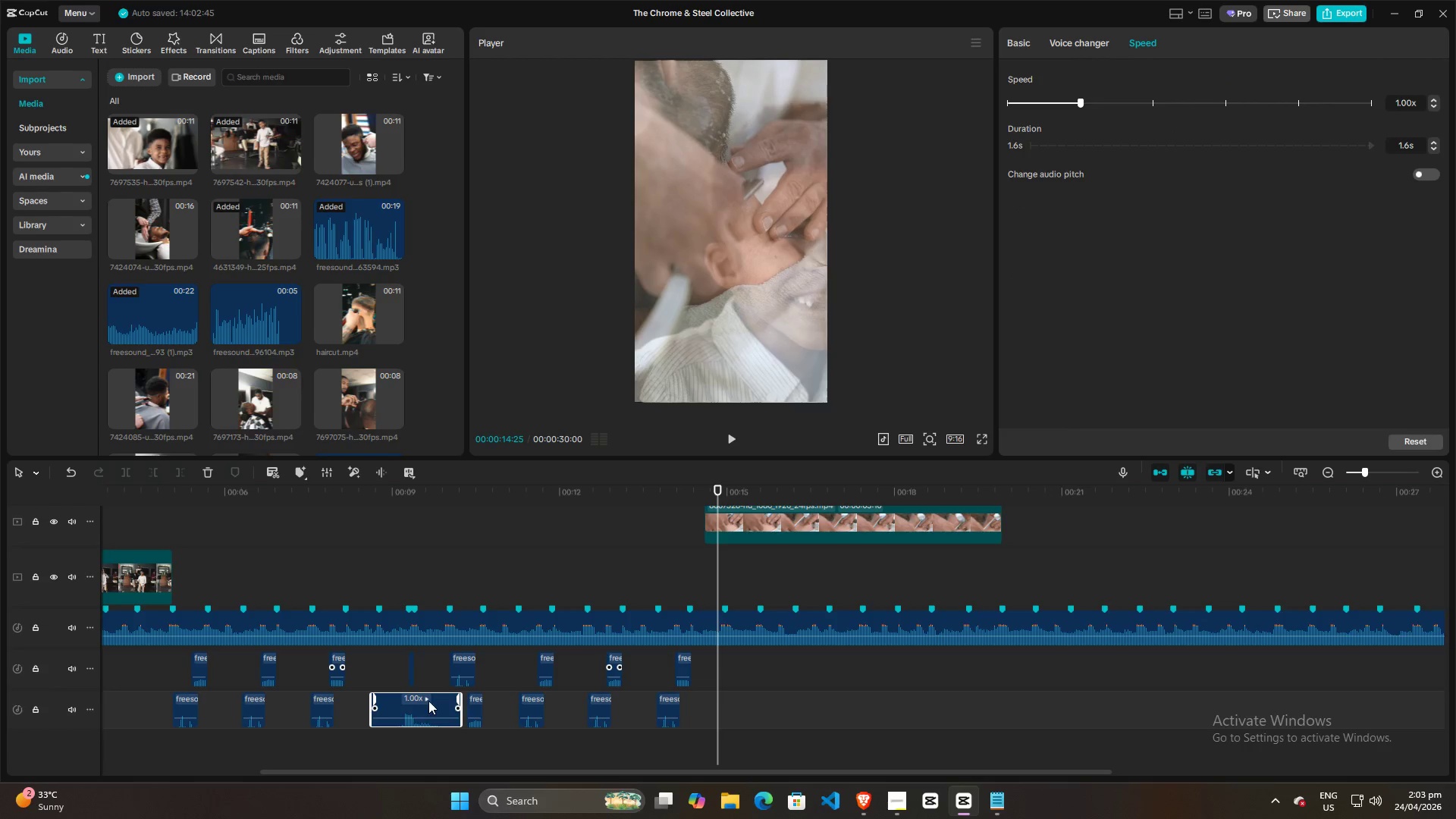 
hold_key(key=AltLeft, duration=1.52)
left_click_drag(start_coordinate=[421, 704], to_coordinate=[730, 706])
 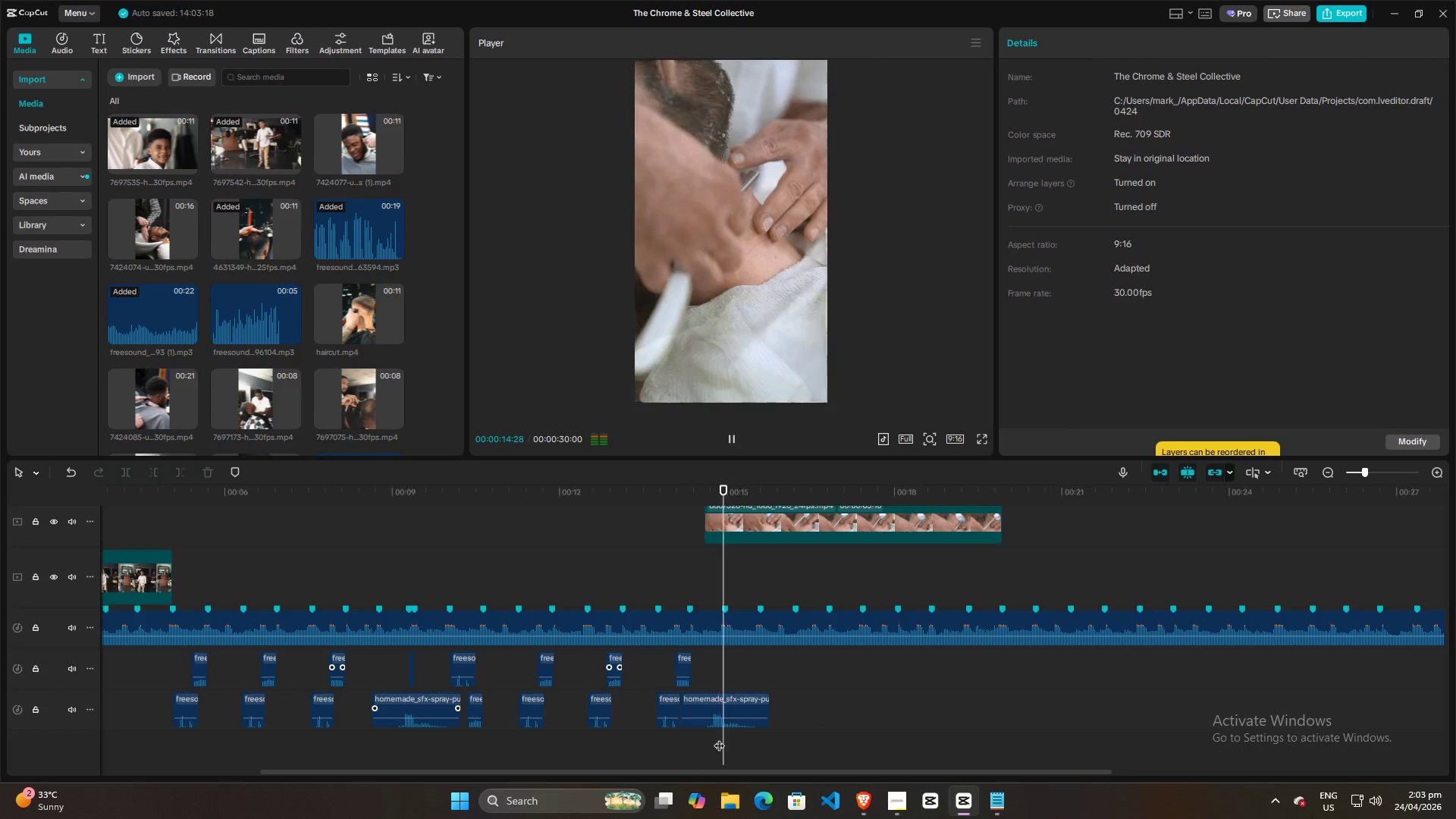 
key(Alt+AltLeft)
 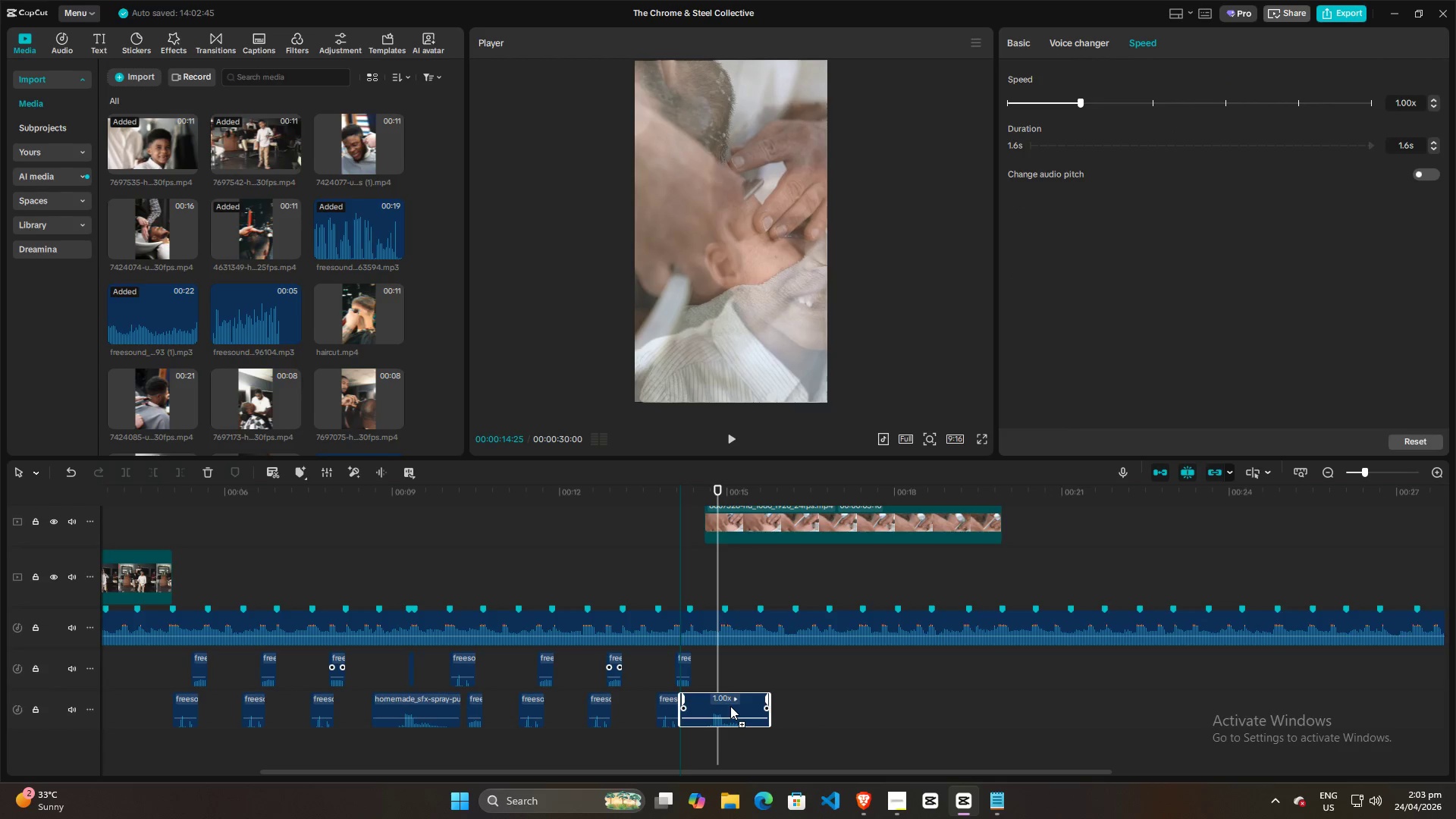 
key(Alt+AltLeft)
 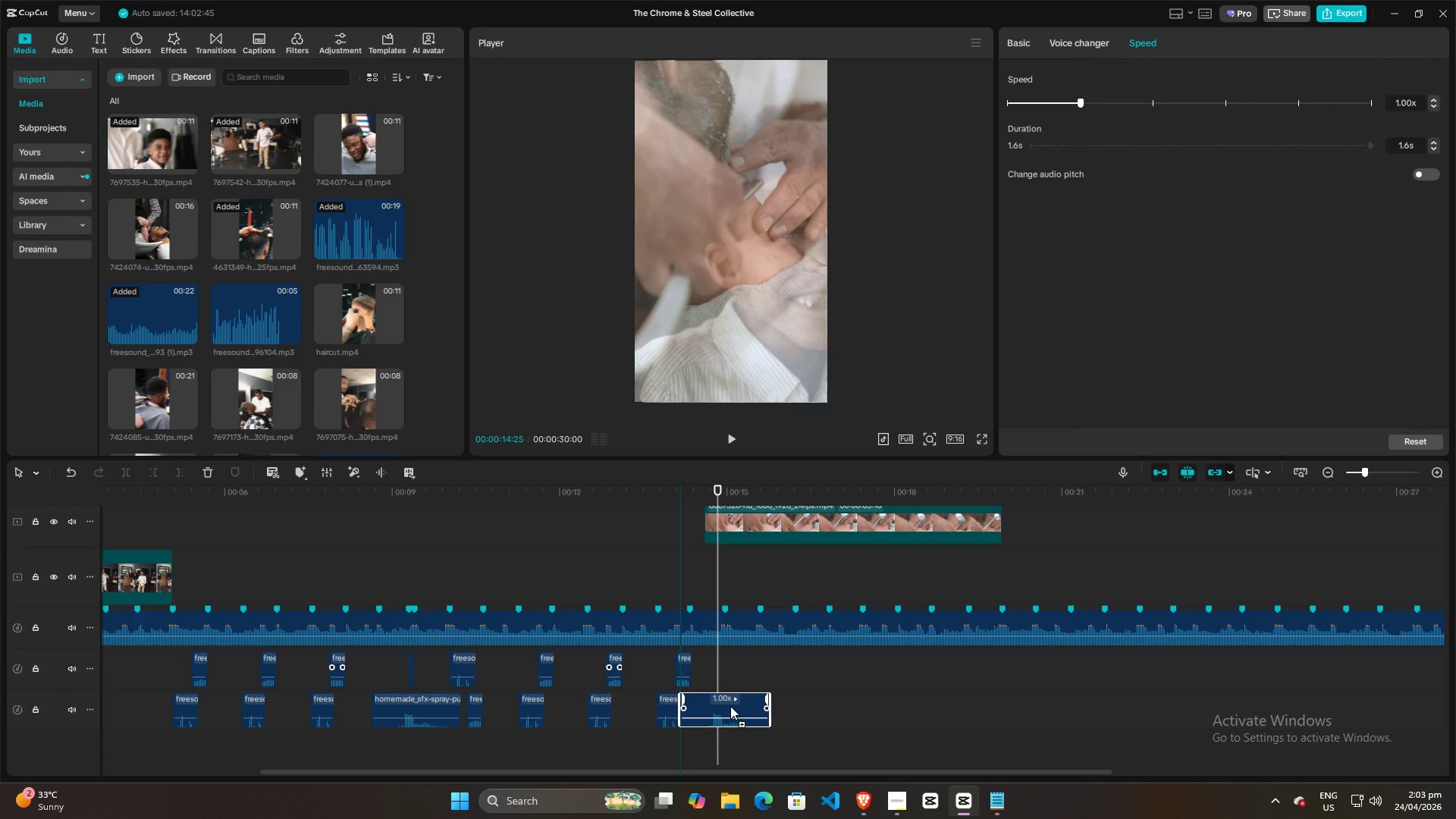 
key(Alt+AltLeft)
 